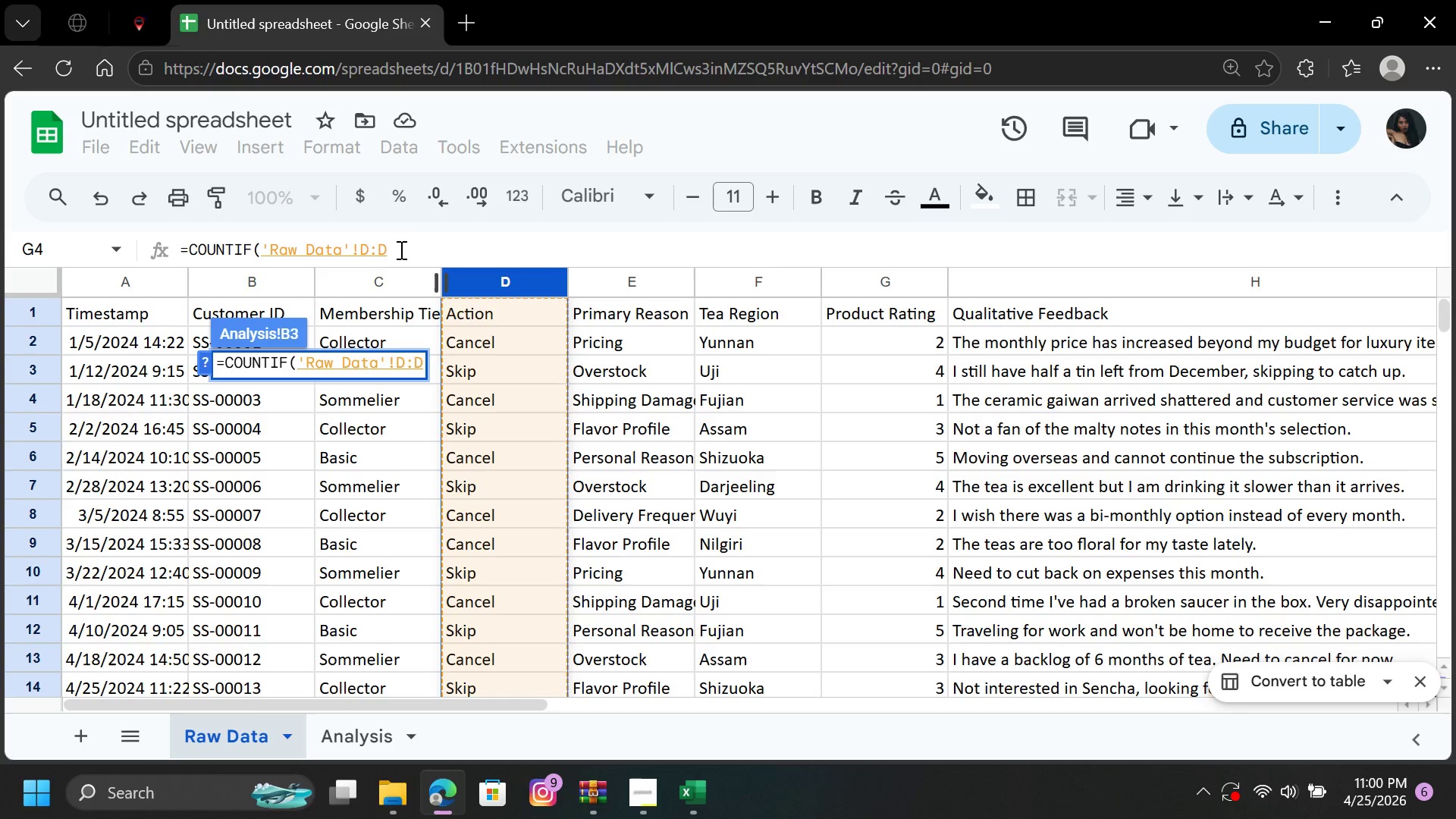 
left_click([395, 249])
 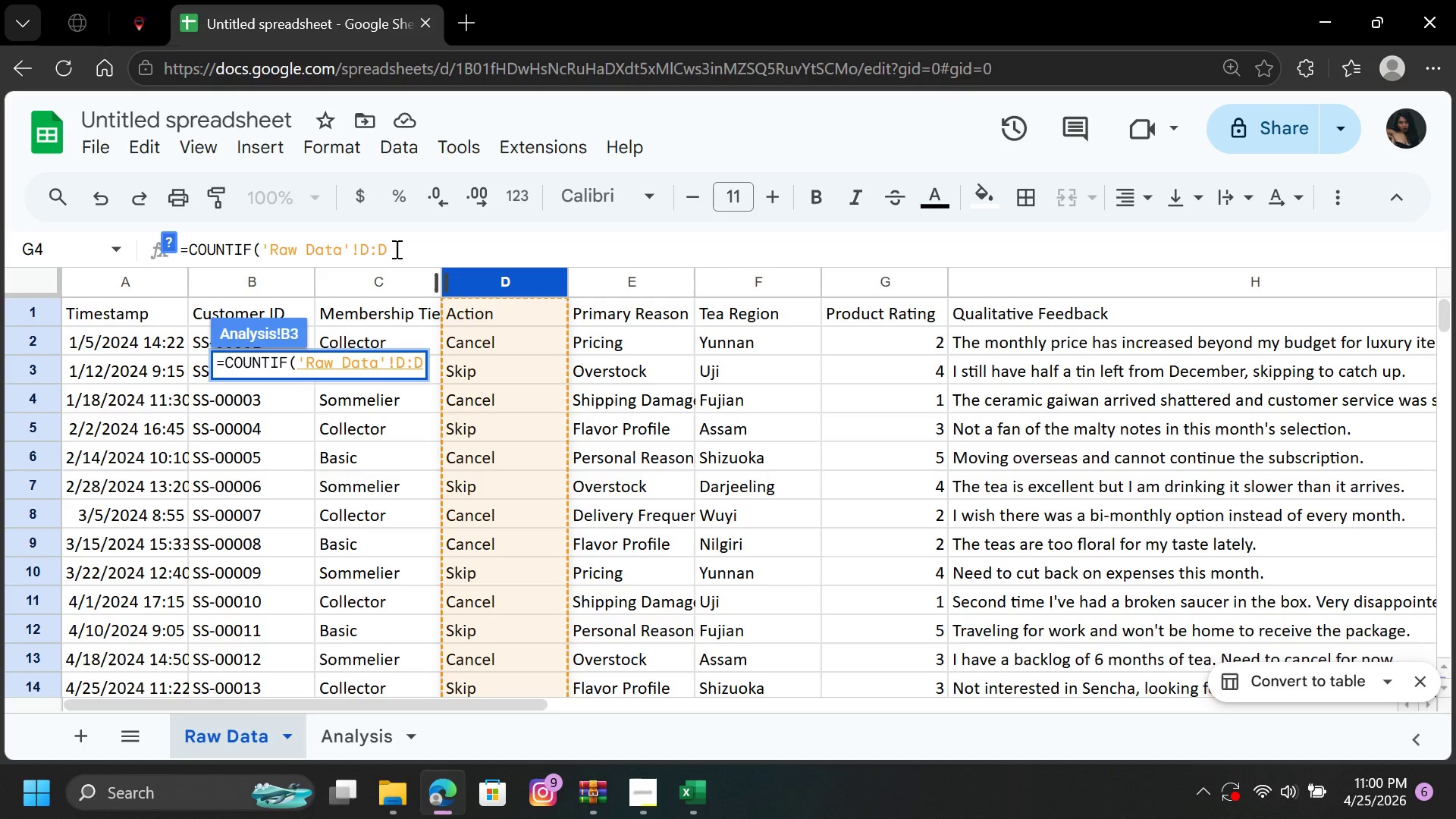 
type(,"Cancel"))
 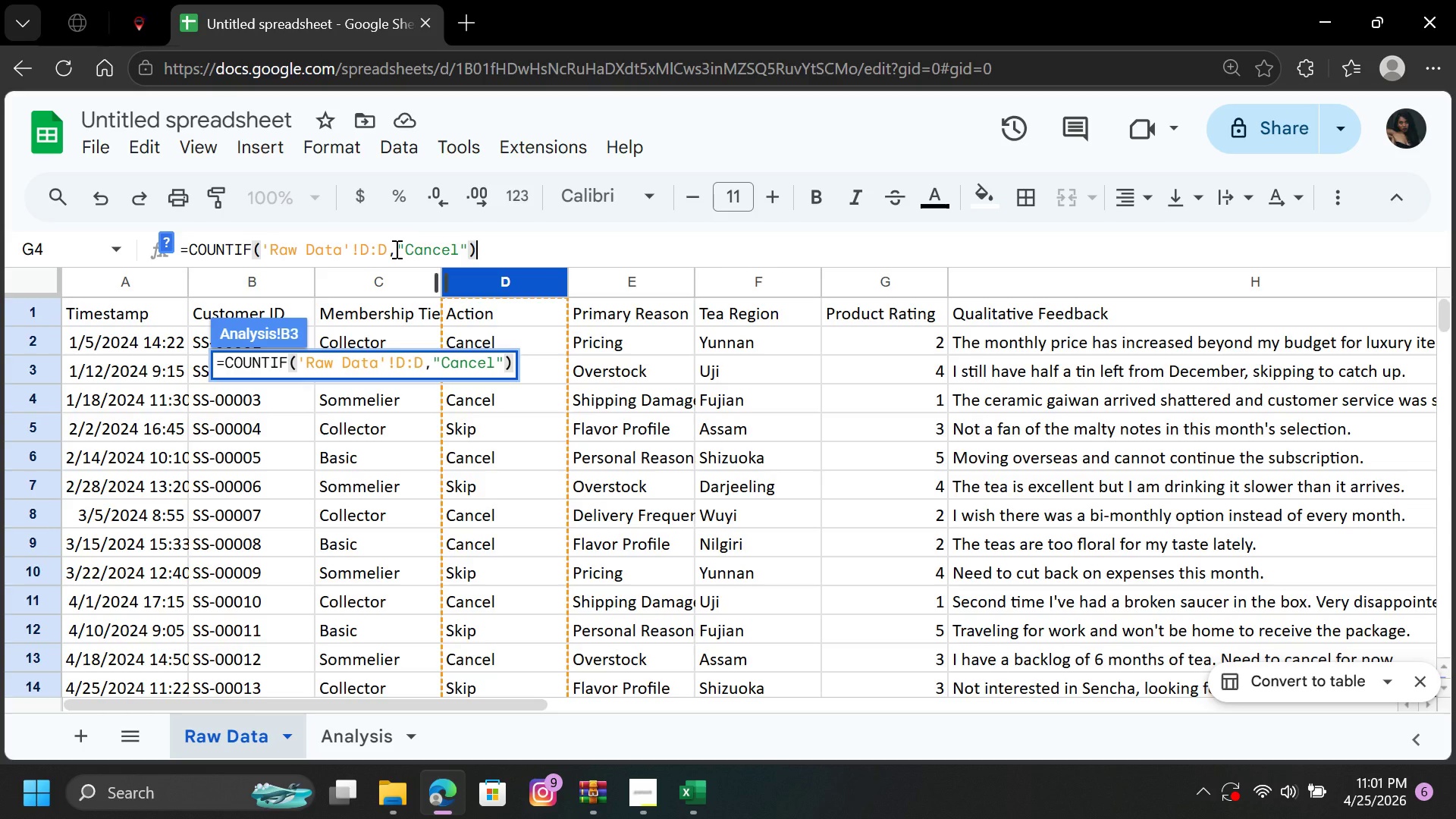 
key(Enter)
 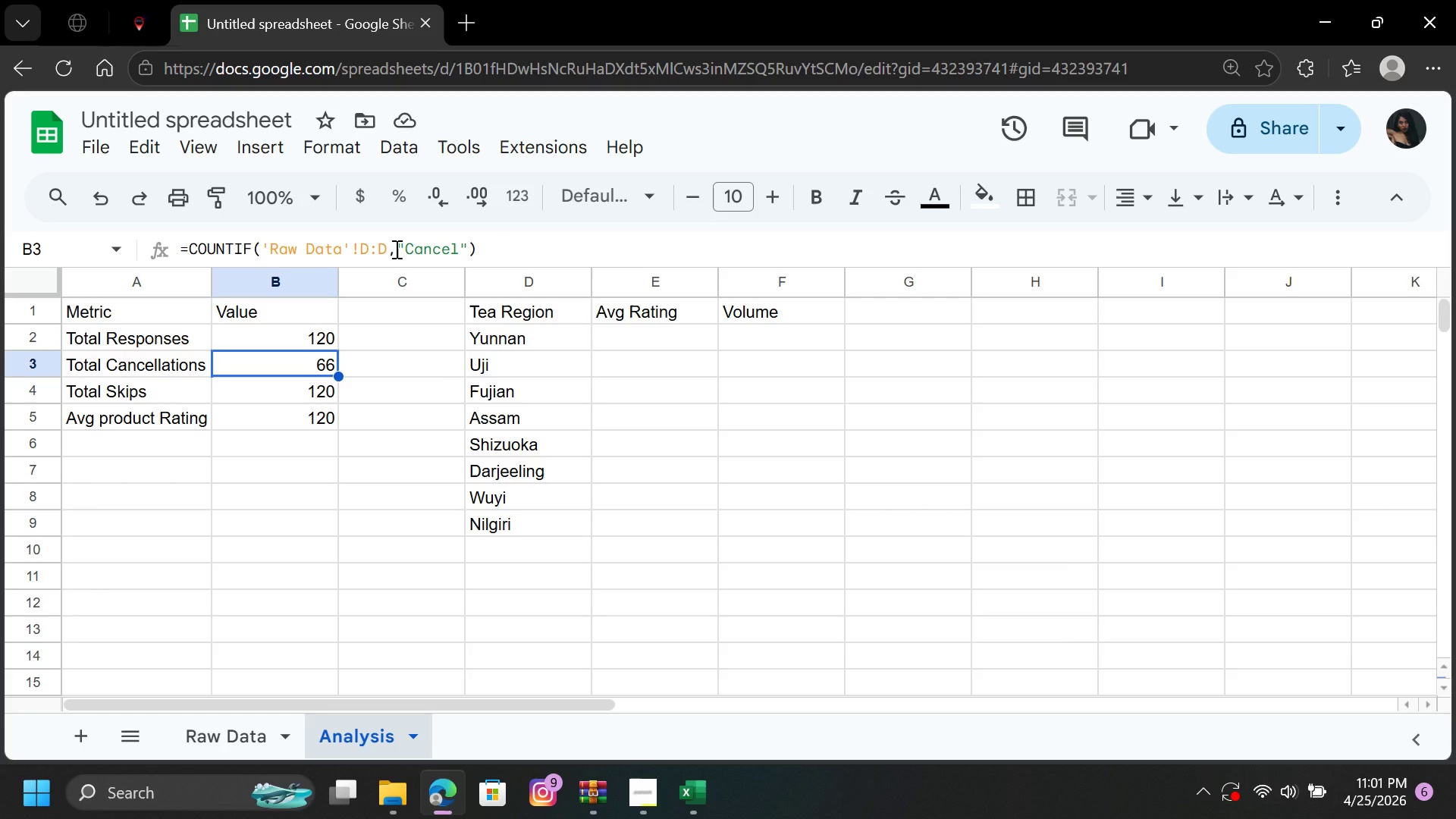 
wait(38.09)
 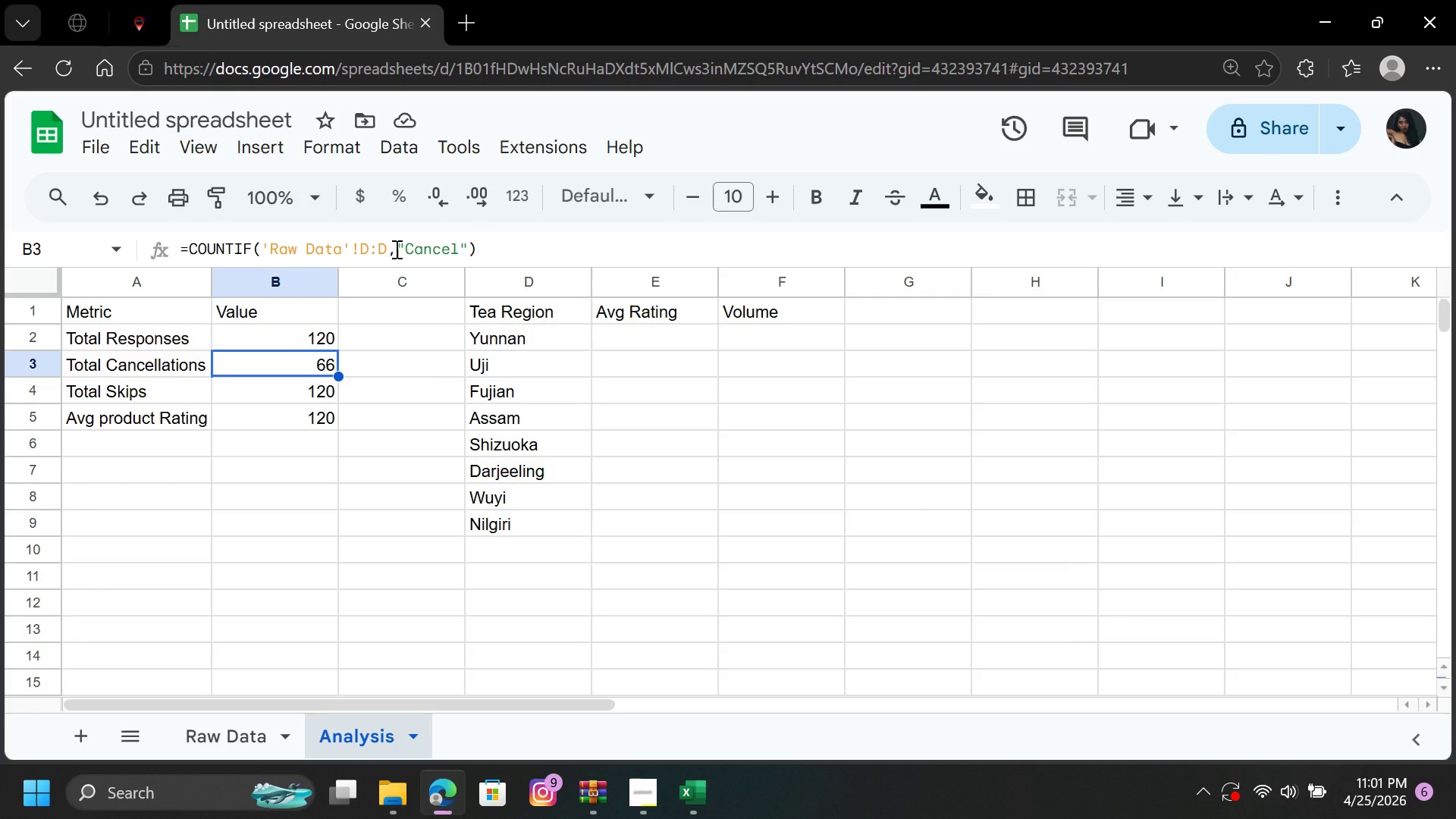 
left_click([288, 392])
 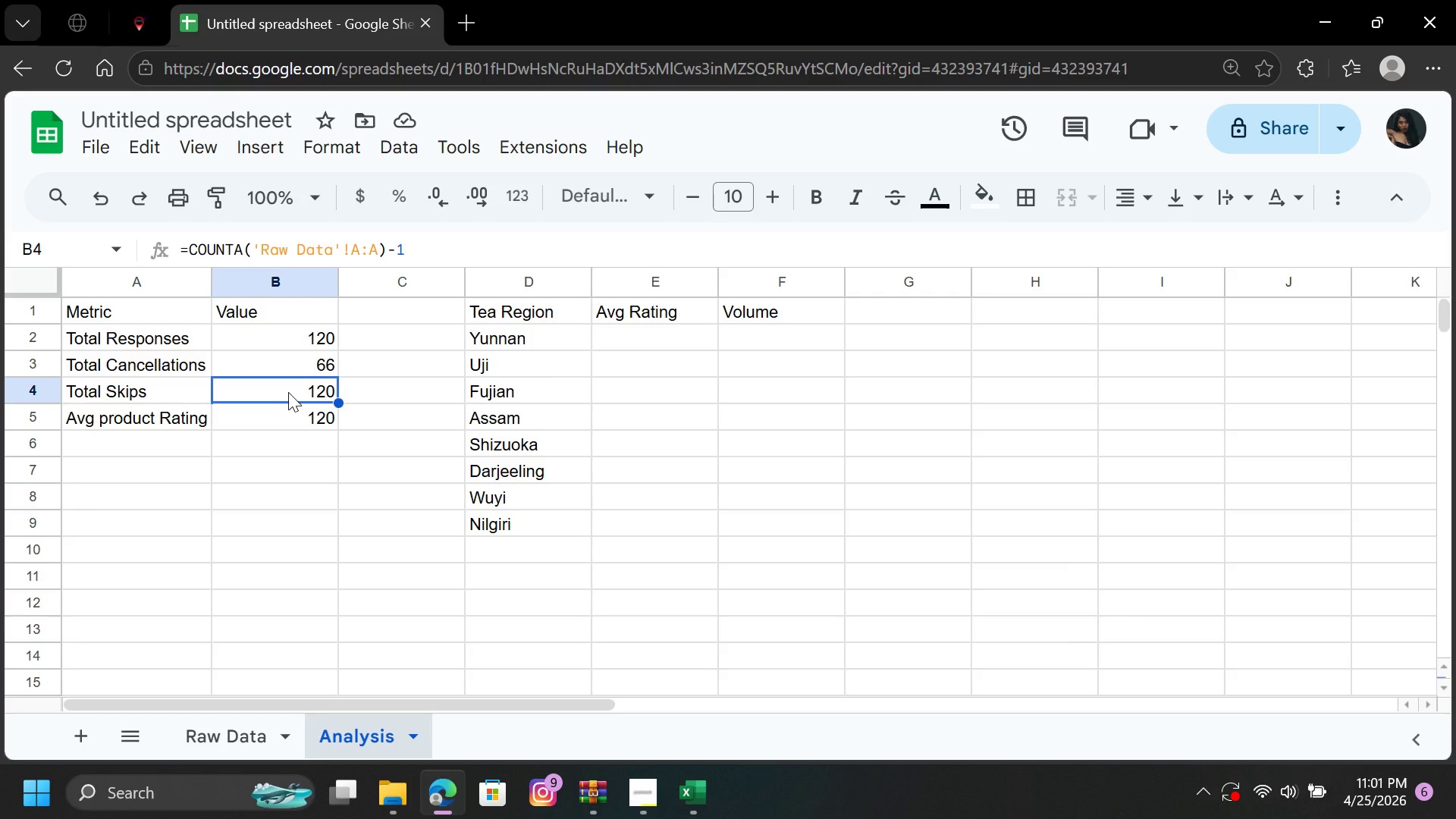 
wait(8.7)
 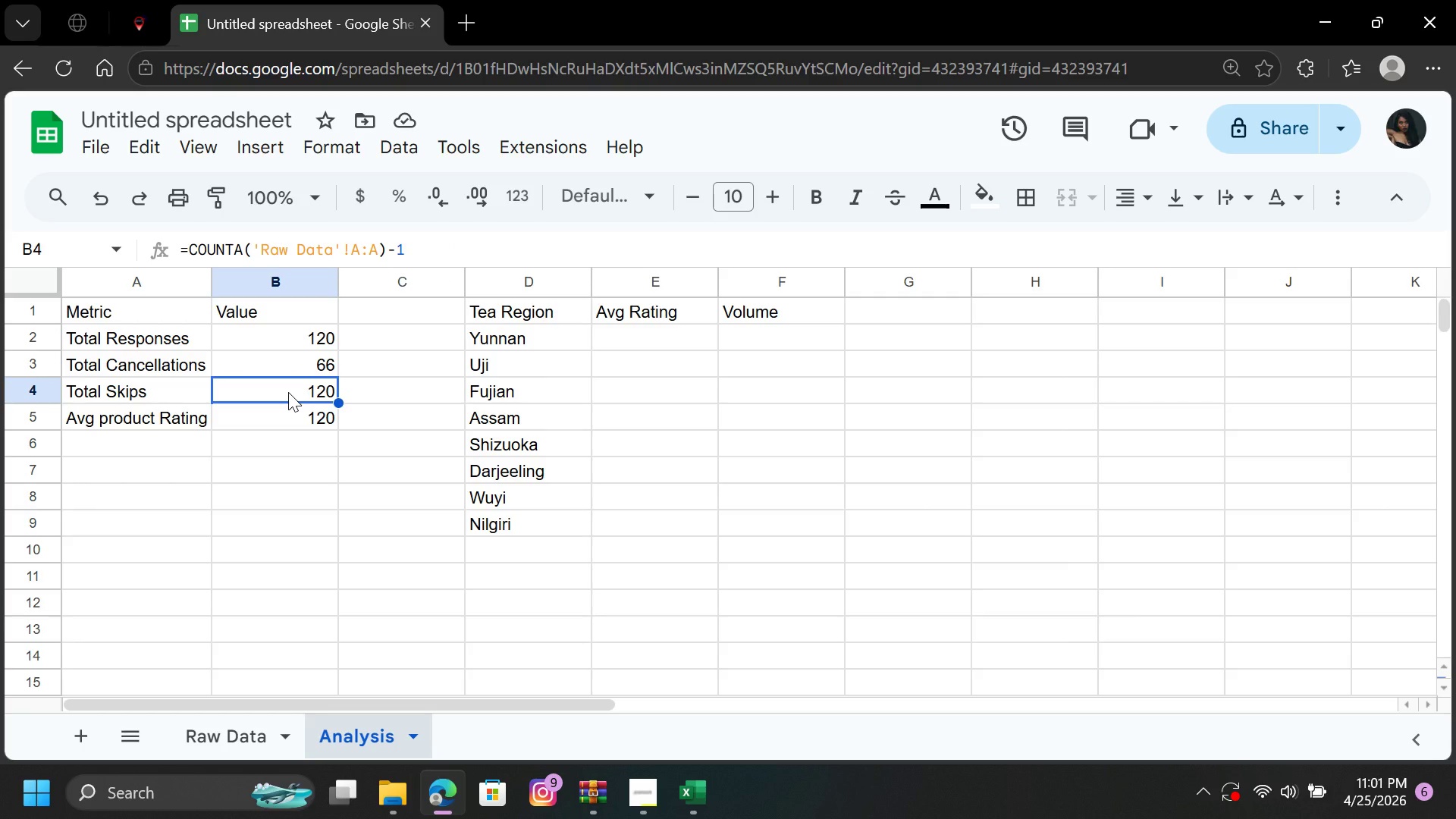 
left_click([328, 372])
 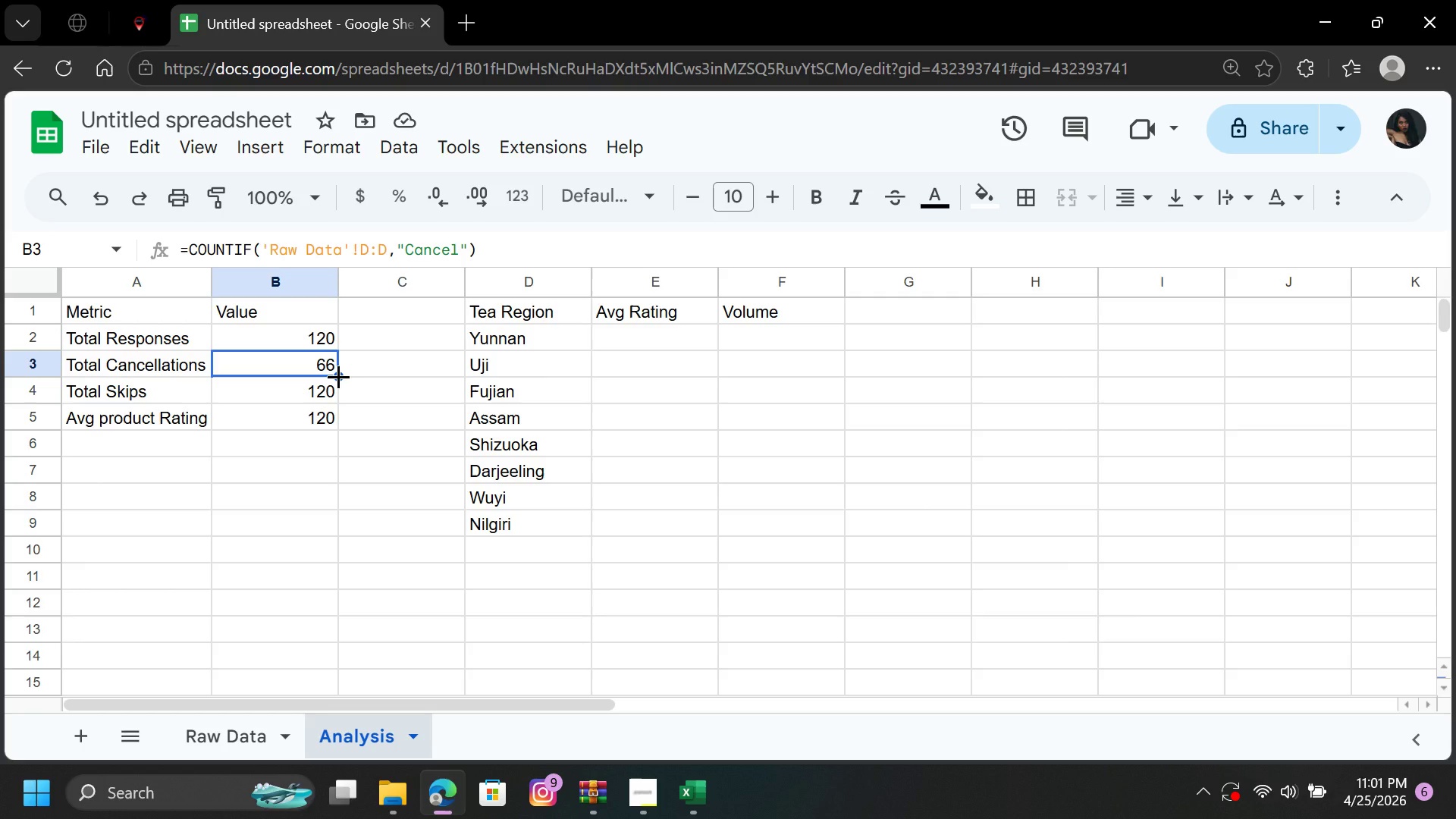 
left_click_drag(start_coordinate=[338, 376], to_coordinate=[338, 399])
 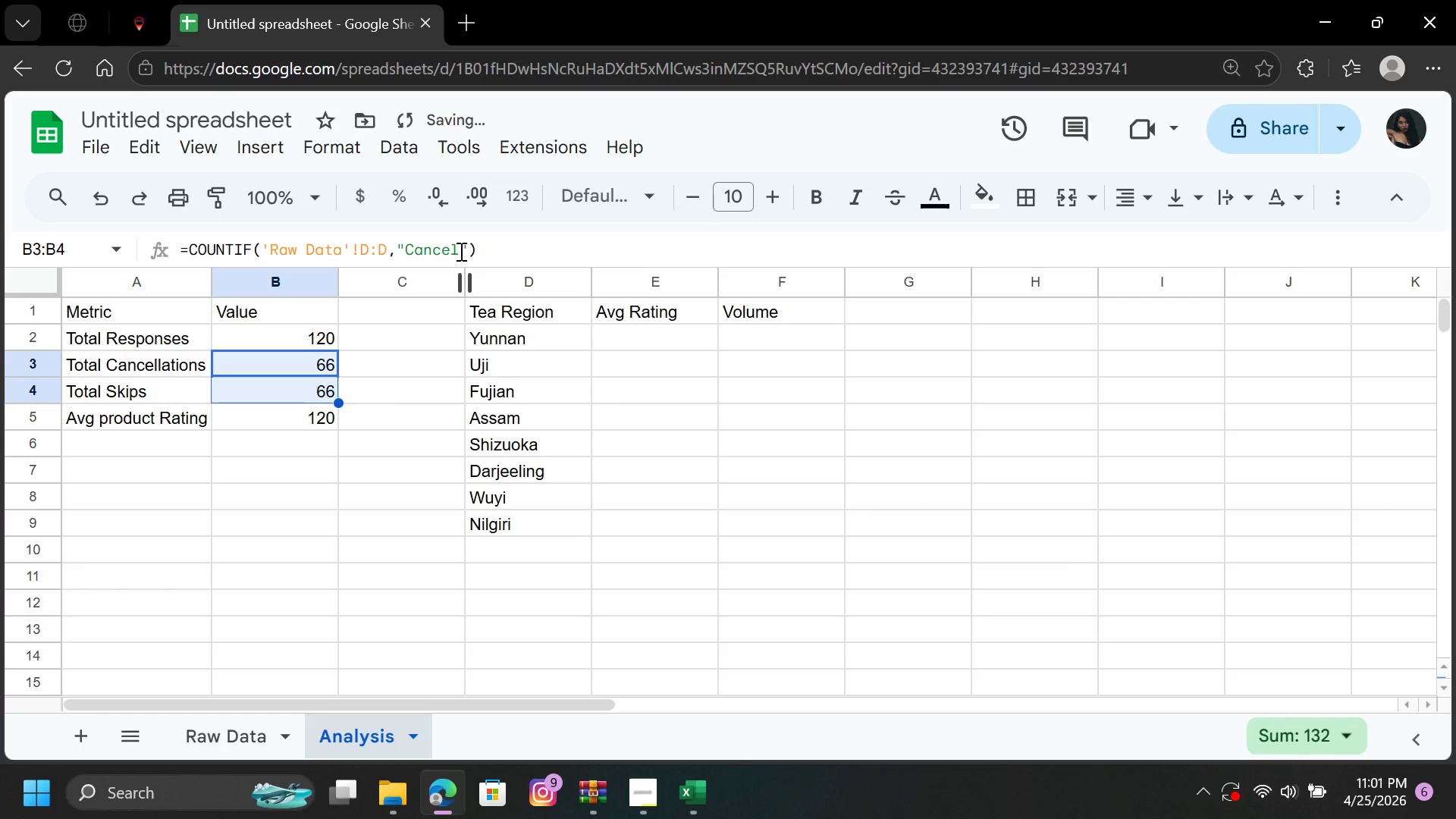 
left_click([460, 251])
 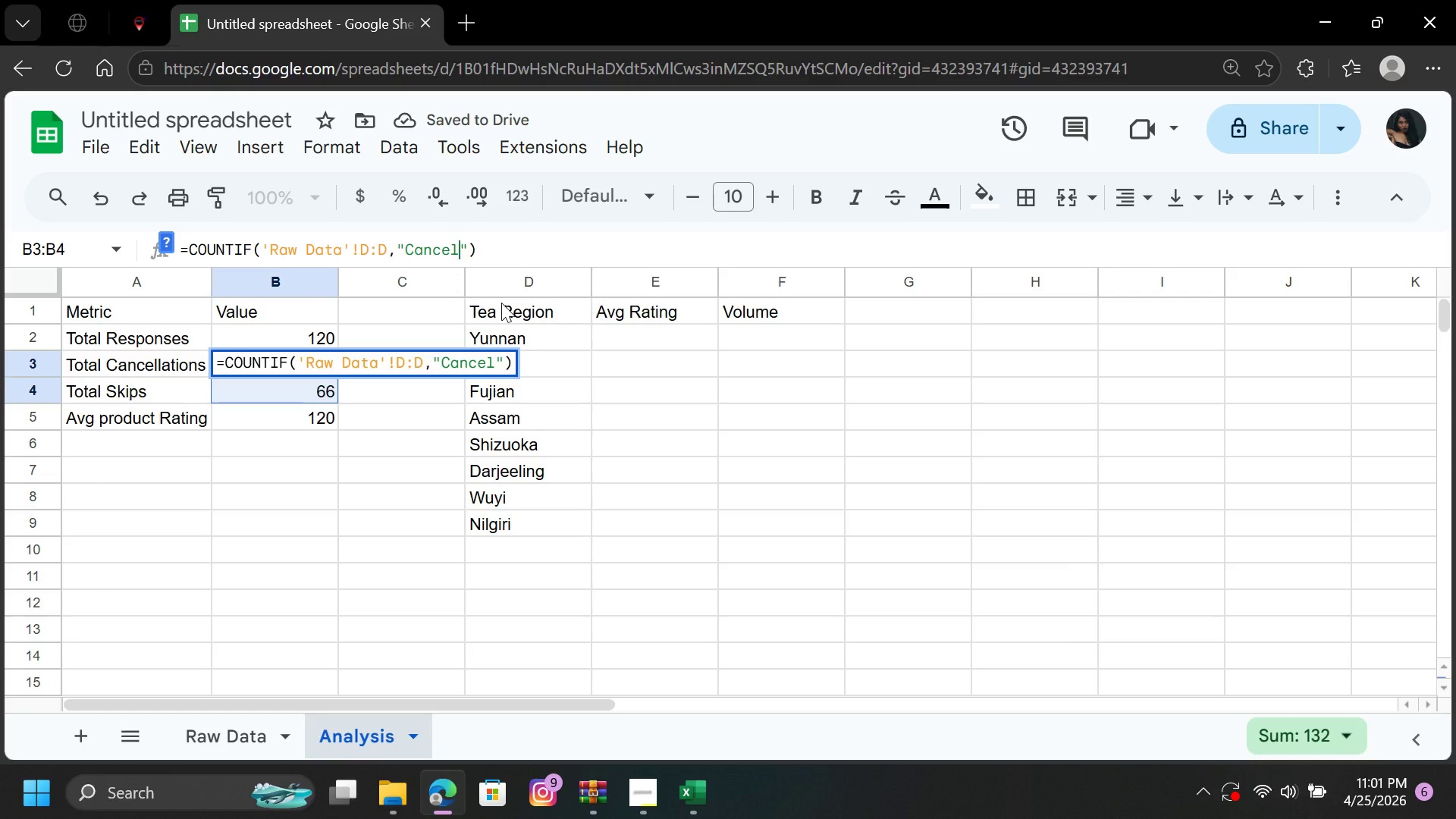 
key(Backspace)
key(Backspace)
key(Backspace)
key(Backspace)
key(Backspace)
key(Backspace)
type(Skip)
 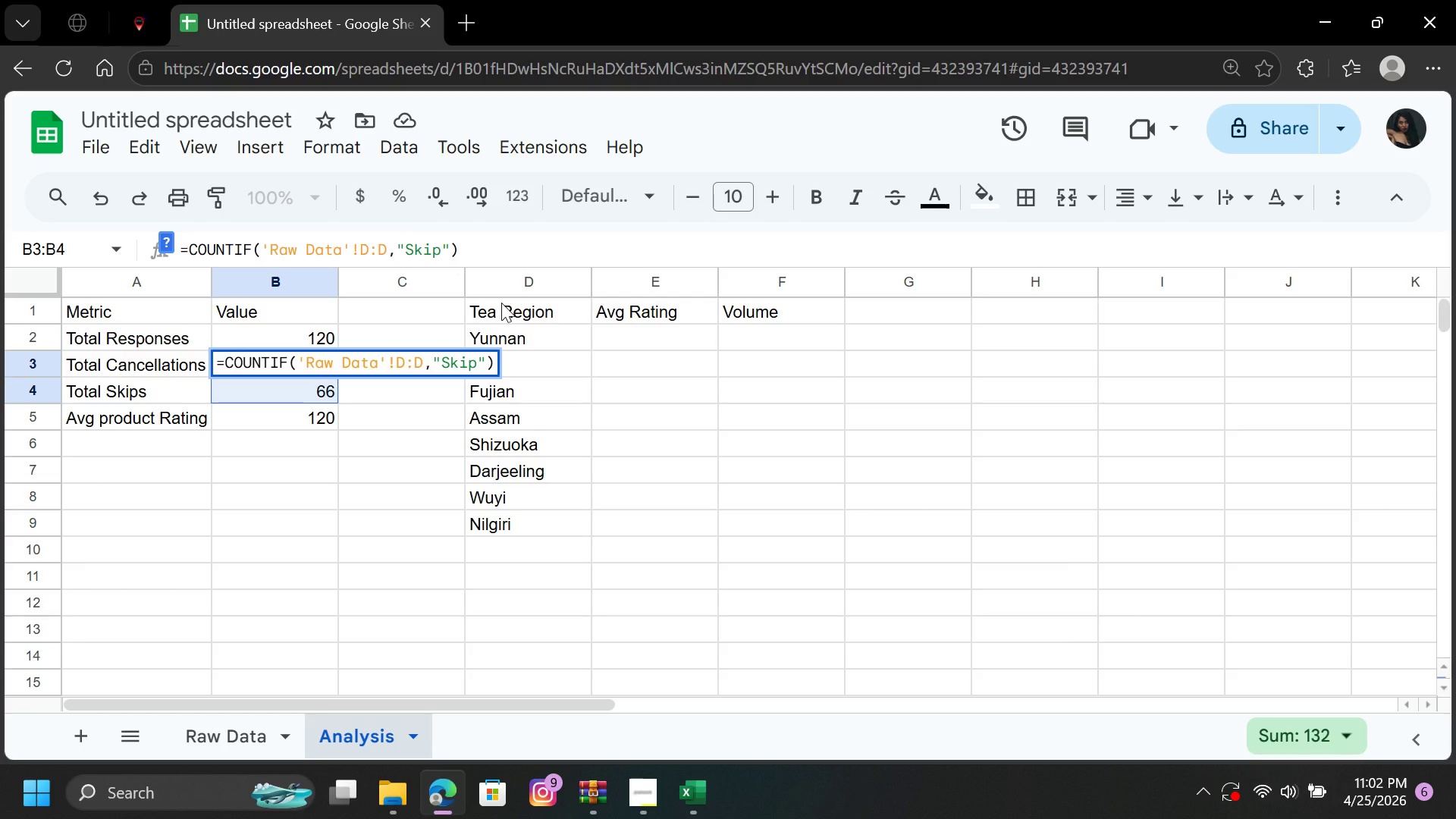 
key(Enter)
 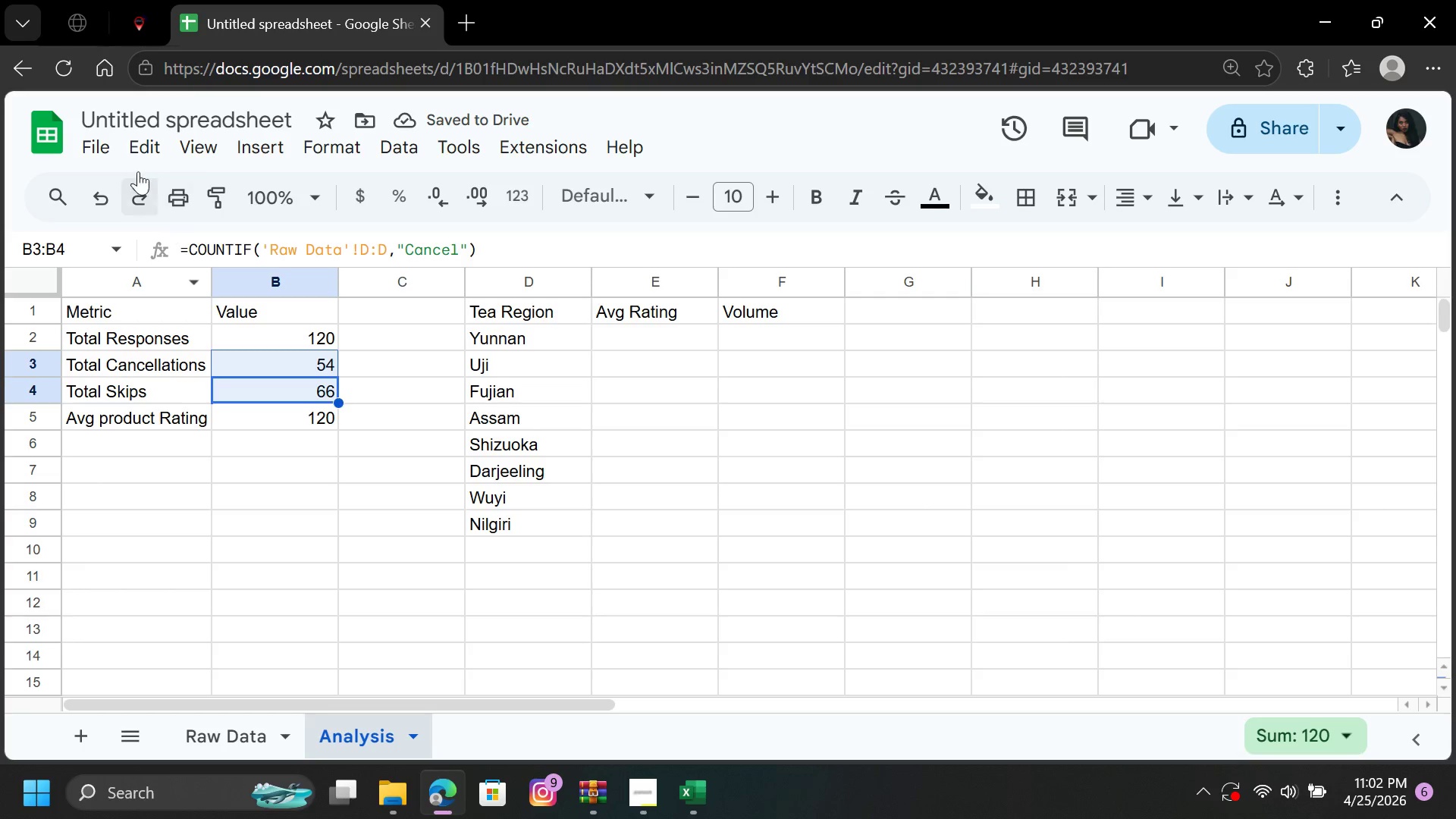 
wait(5.38)
 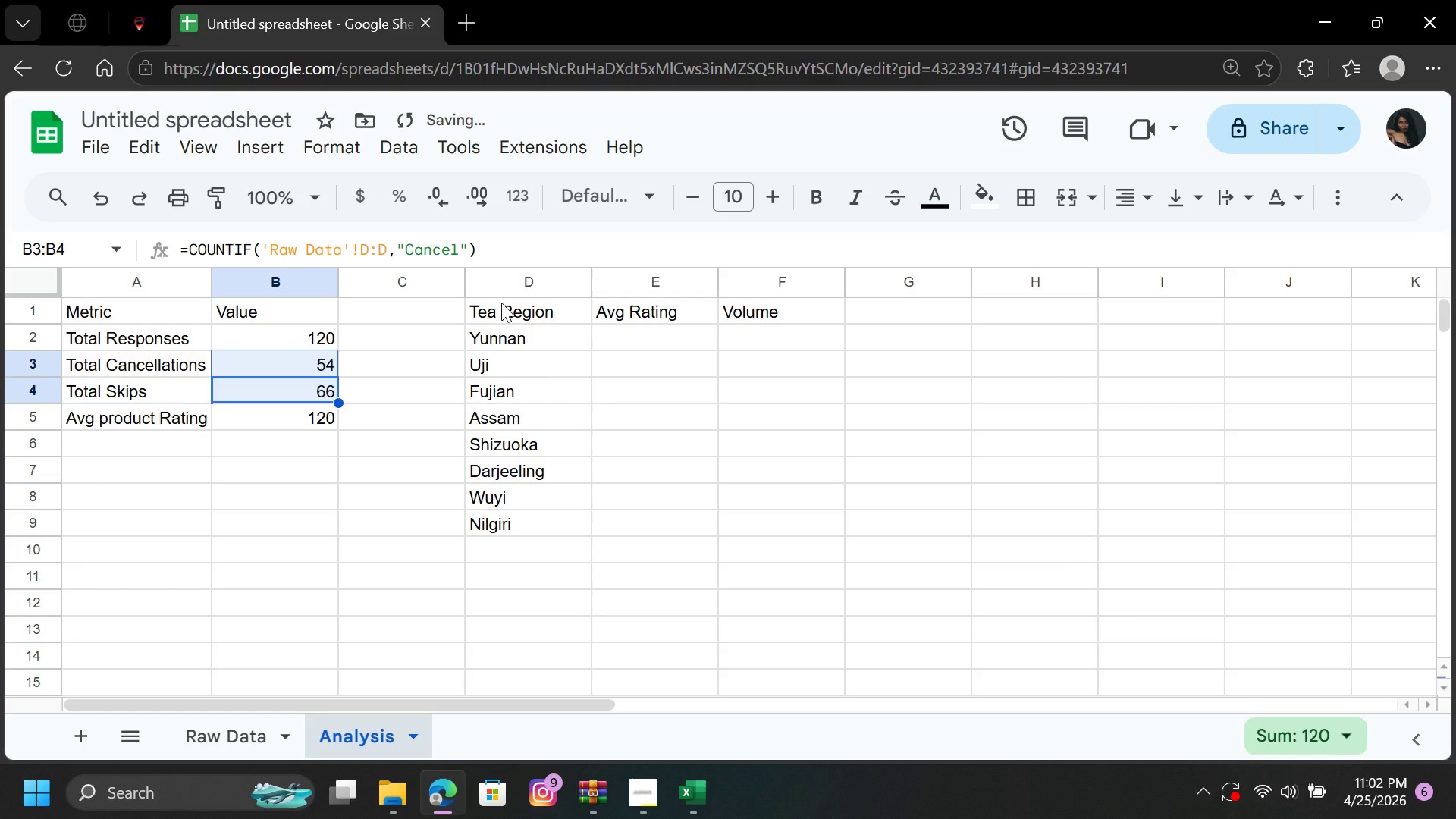 
left_click([96, 201])
 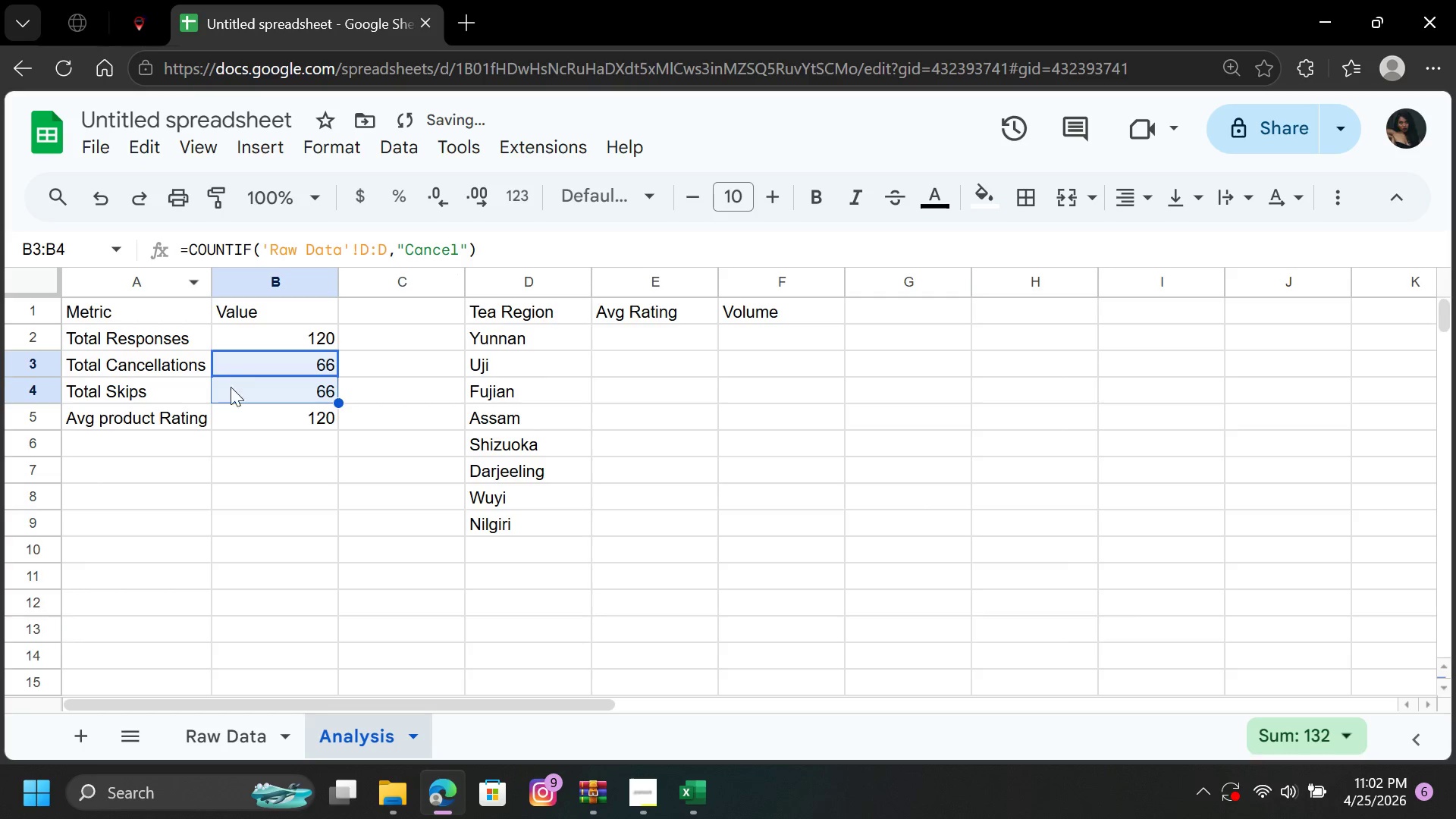 
left_click([231, 394])
 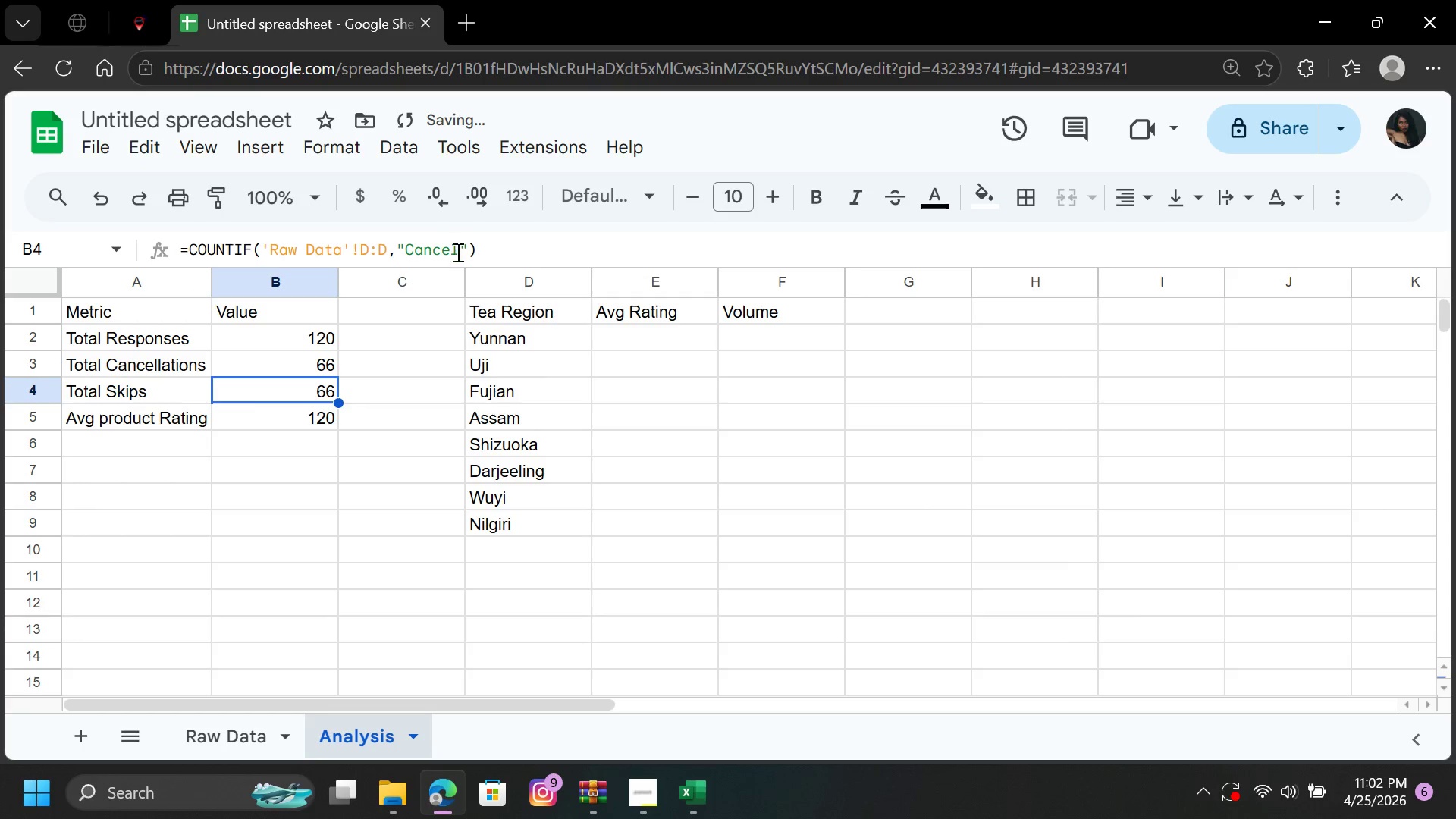 
left_click([457, 255])
 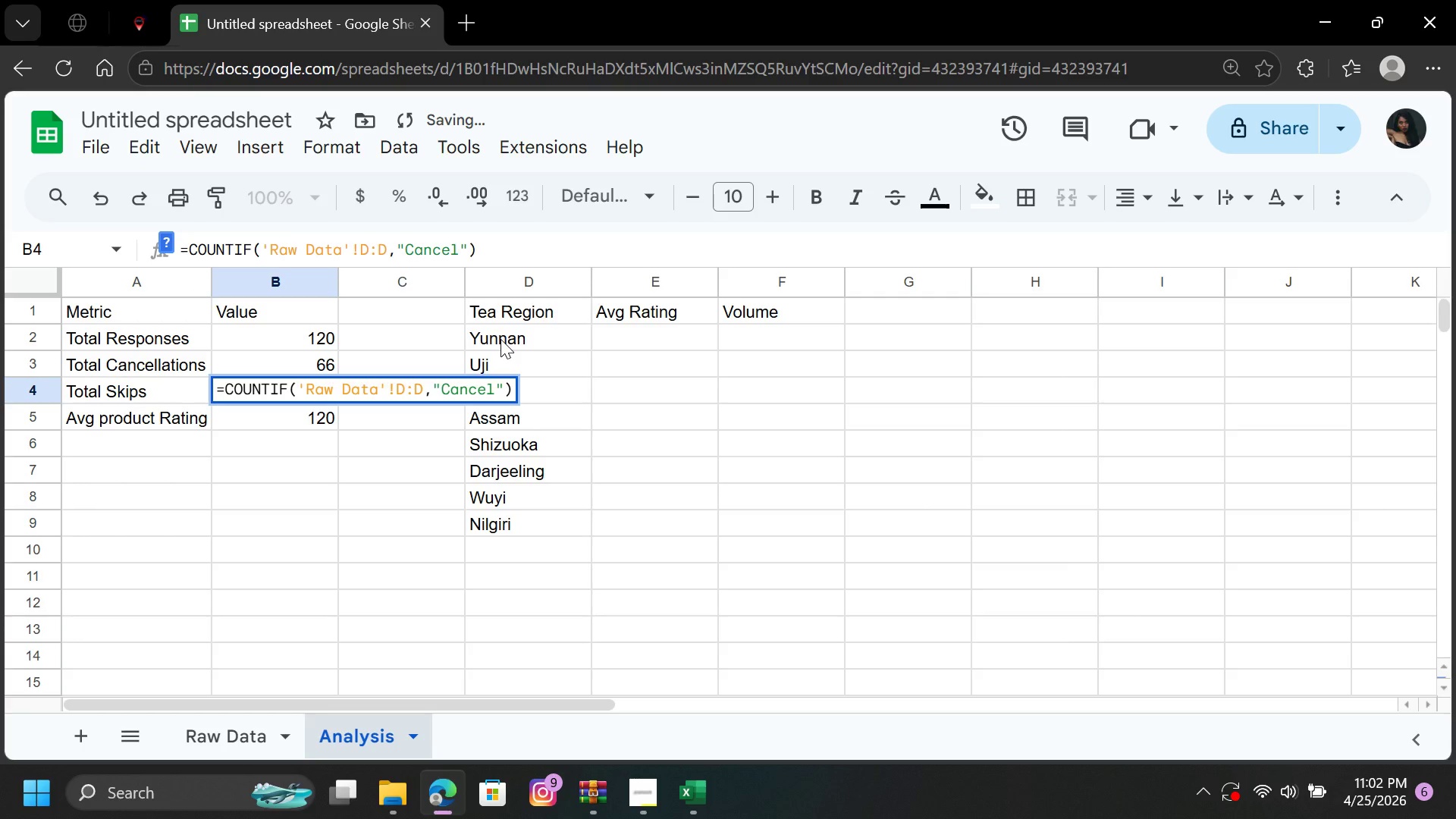 
key(Backspace)
key(Backspace)
key(Backspace)
key(Backspace)
key(Backspace)
key(Backspace)
type(skip)
 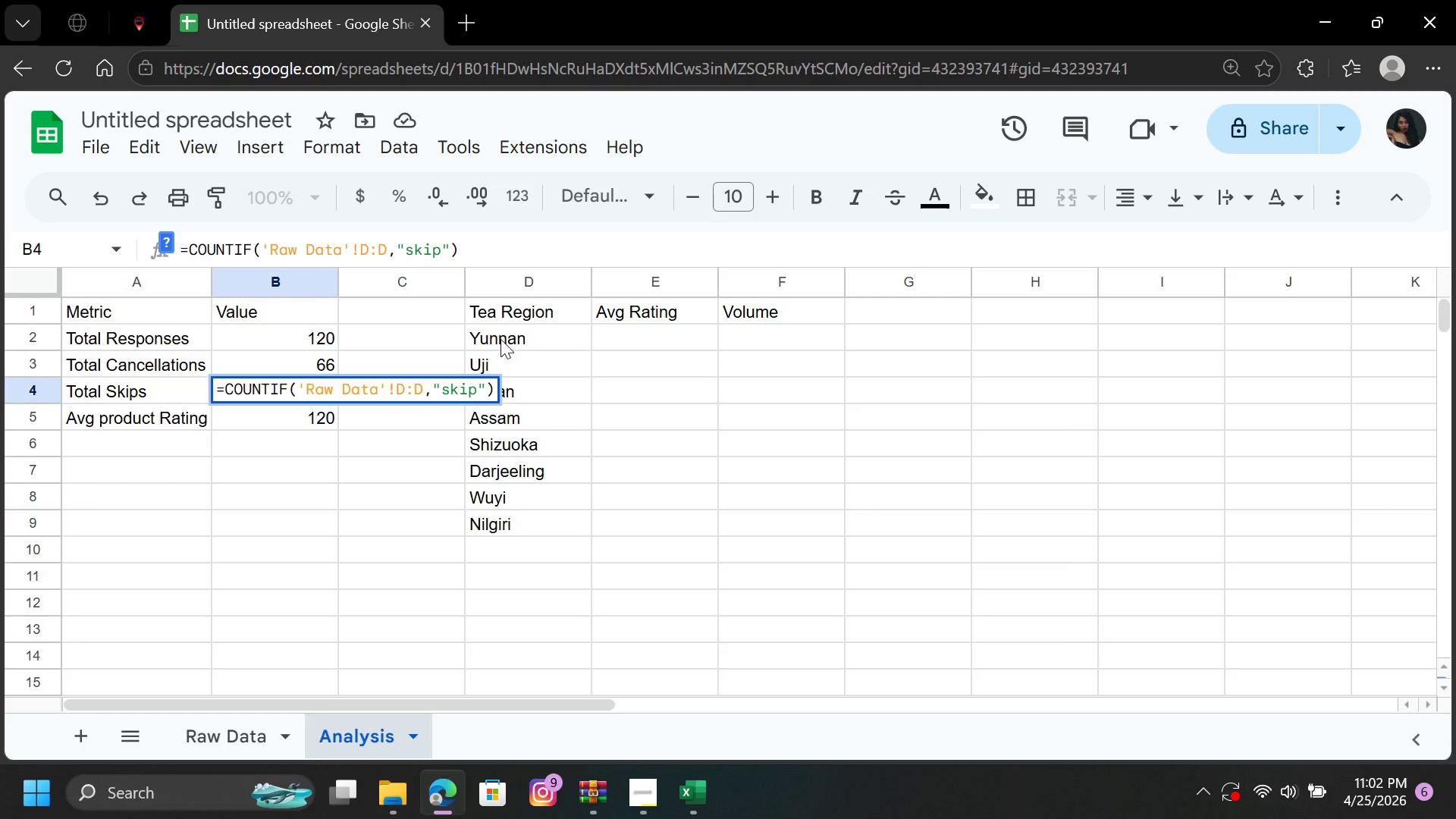 
key(Enter)
 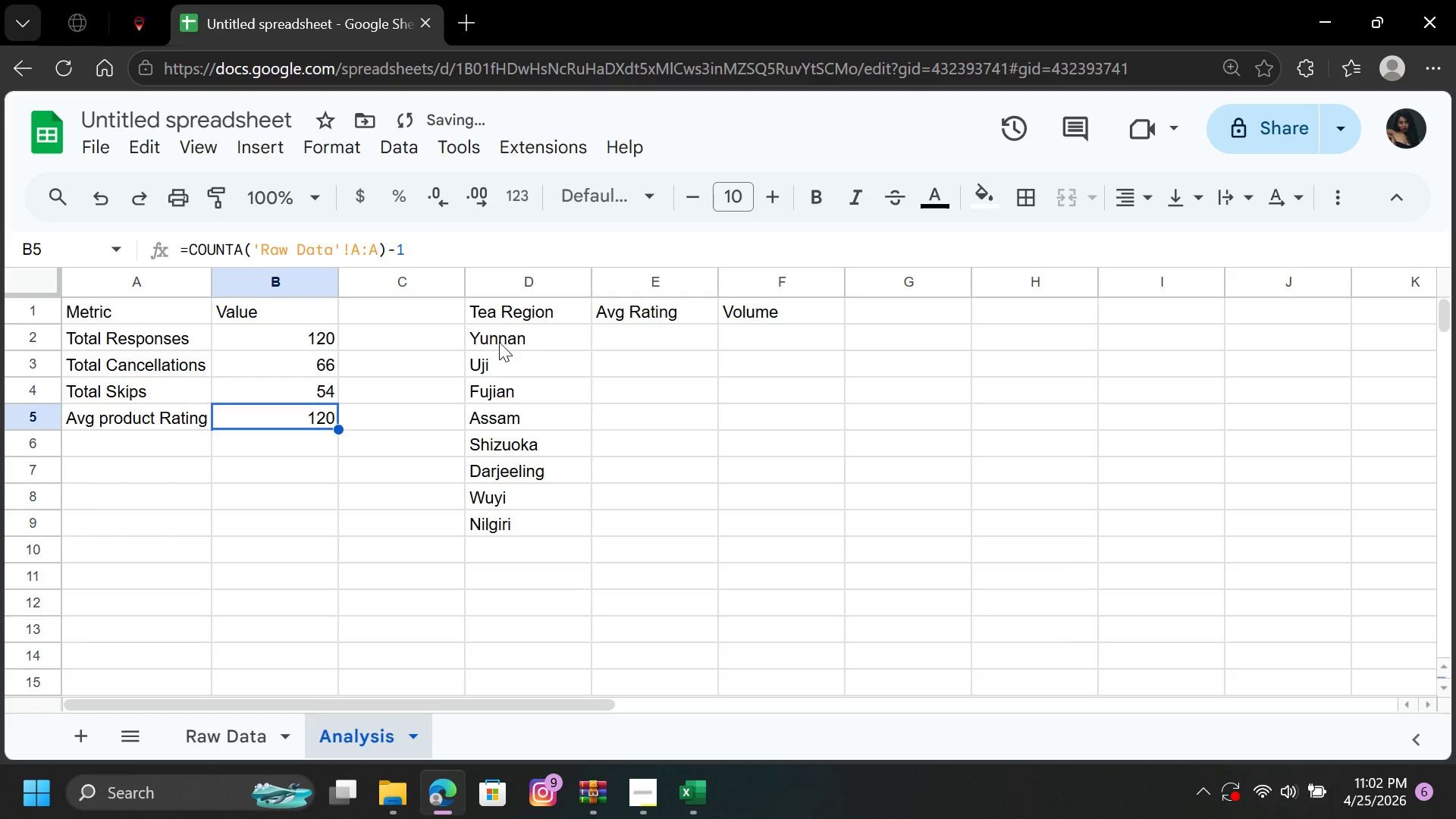 
wait(6.83)
 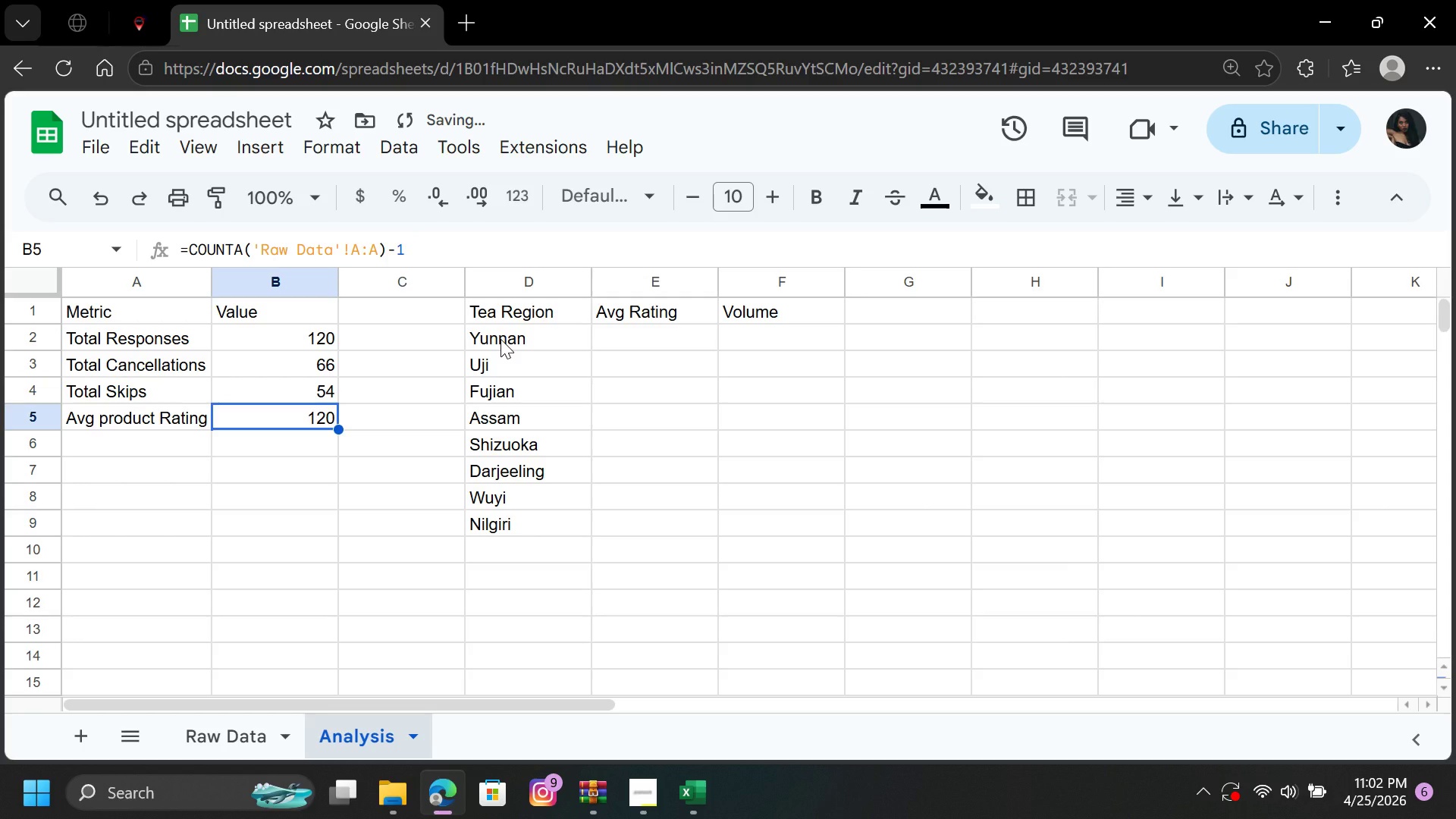 
key(Equal)
 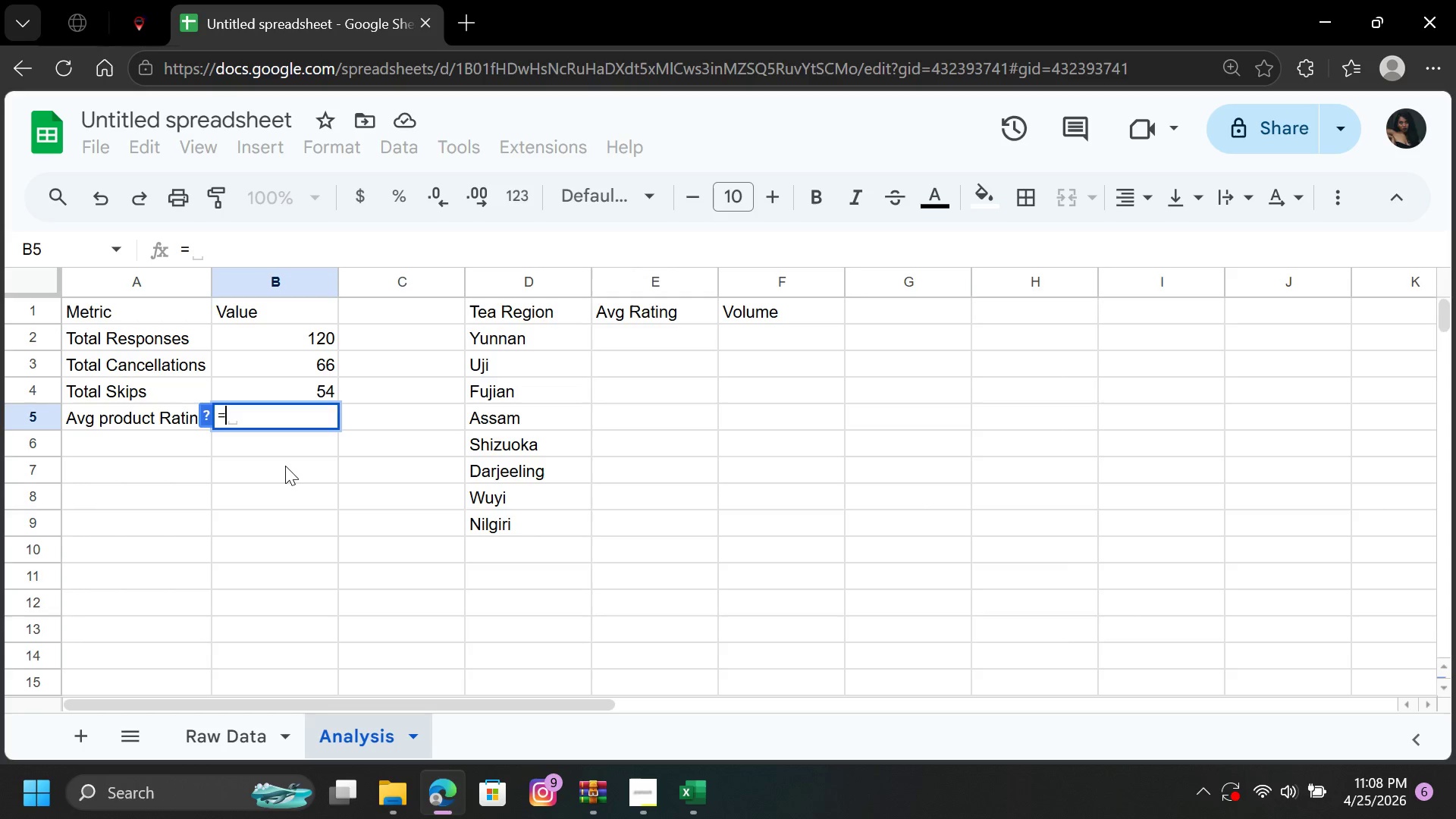 
wait(384.95)
 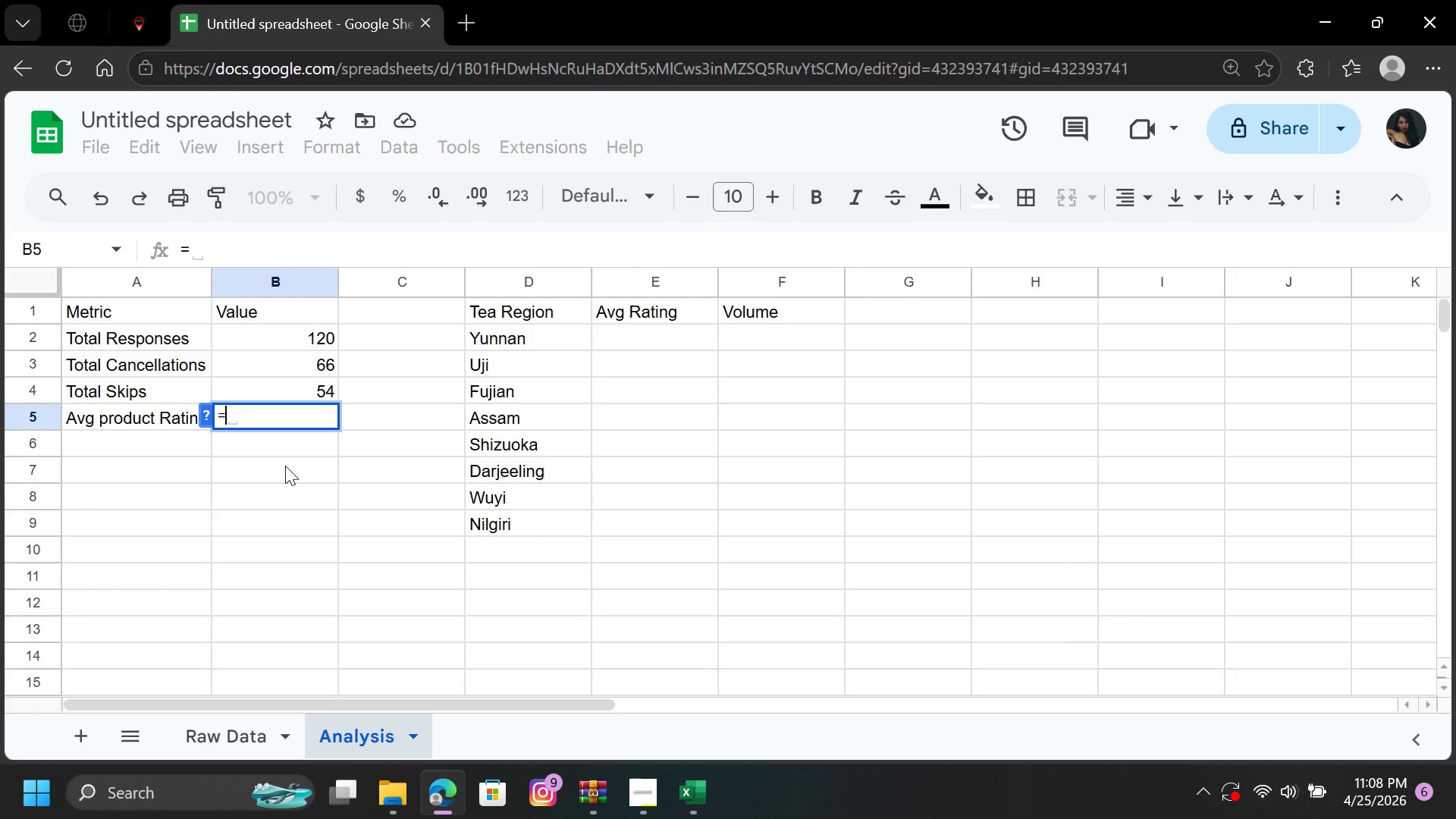 
type(avra)
key(Backspace)
key(Backspace)
 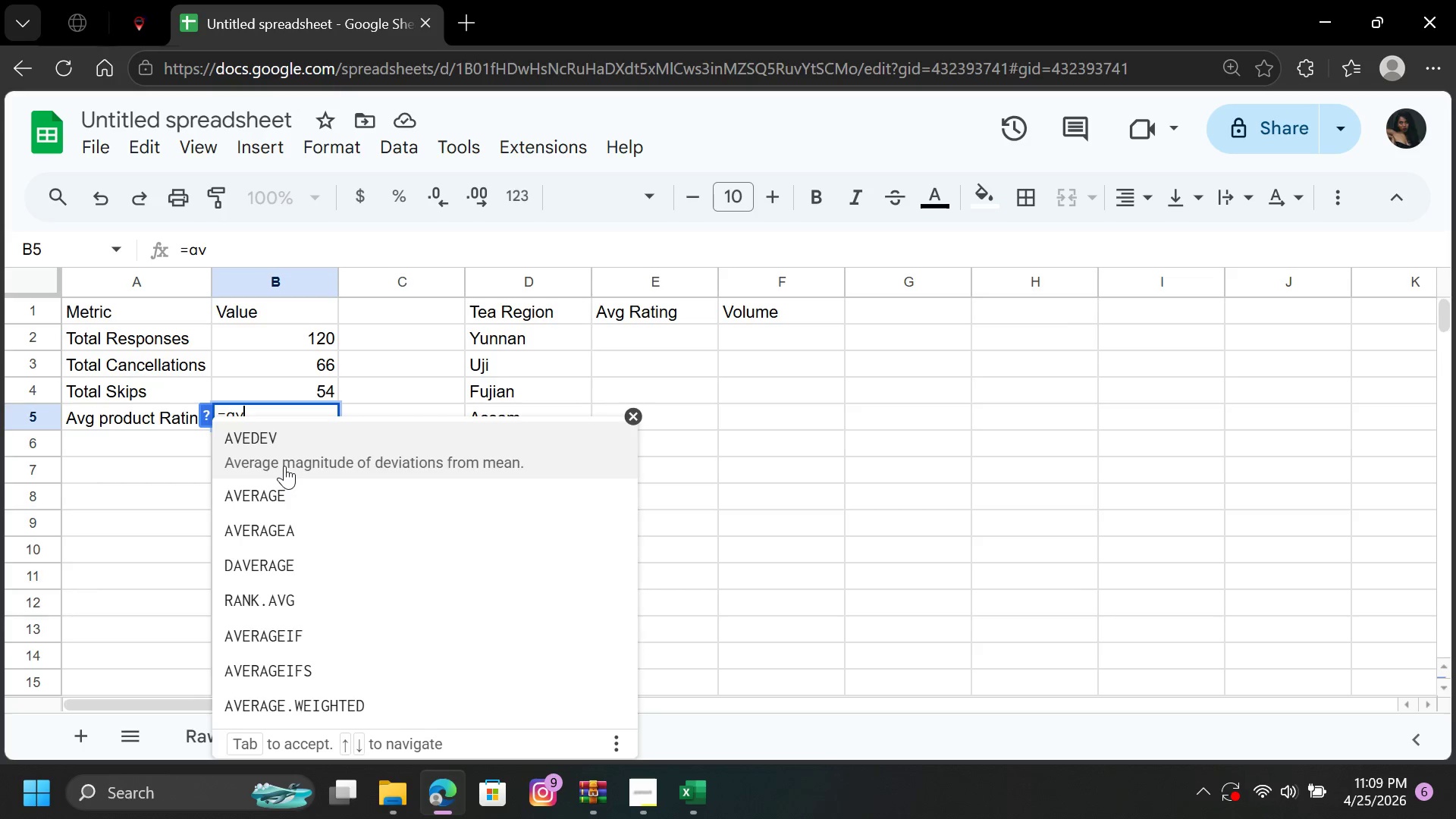 
key(ArrowDown)
 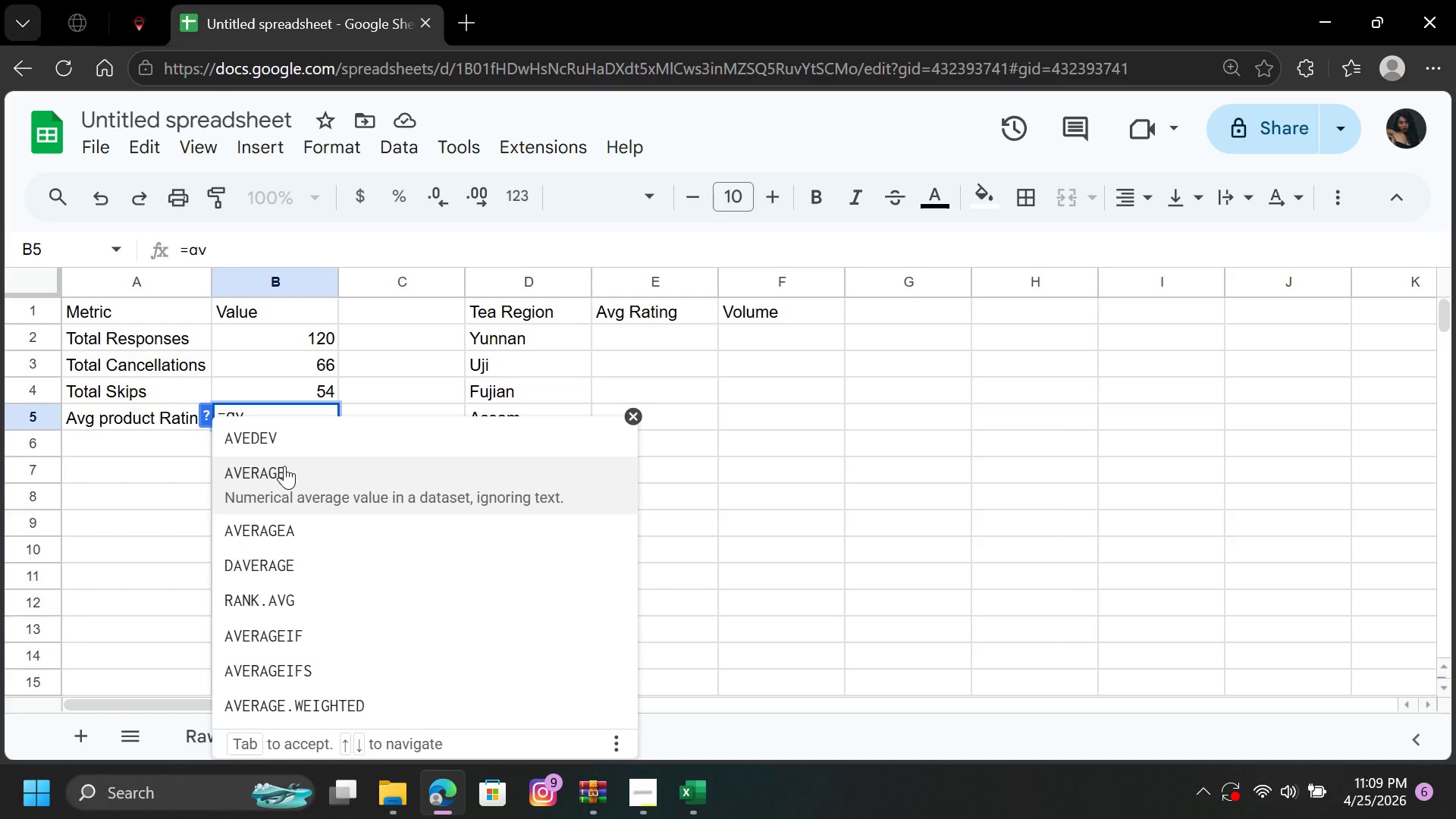 
key(Enter)
 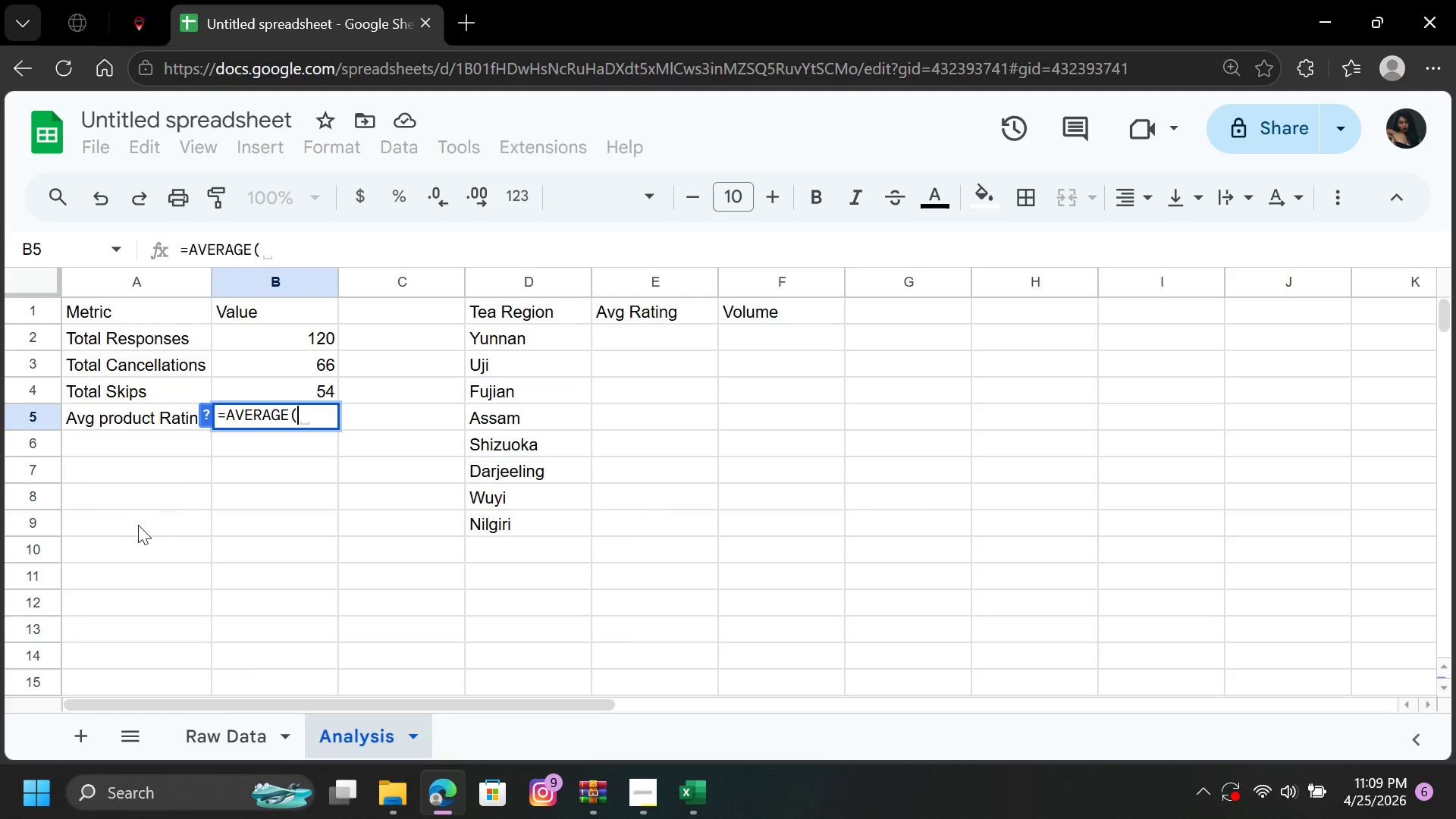 
left_click([212, 731])
 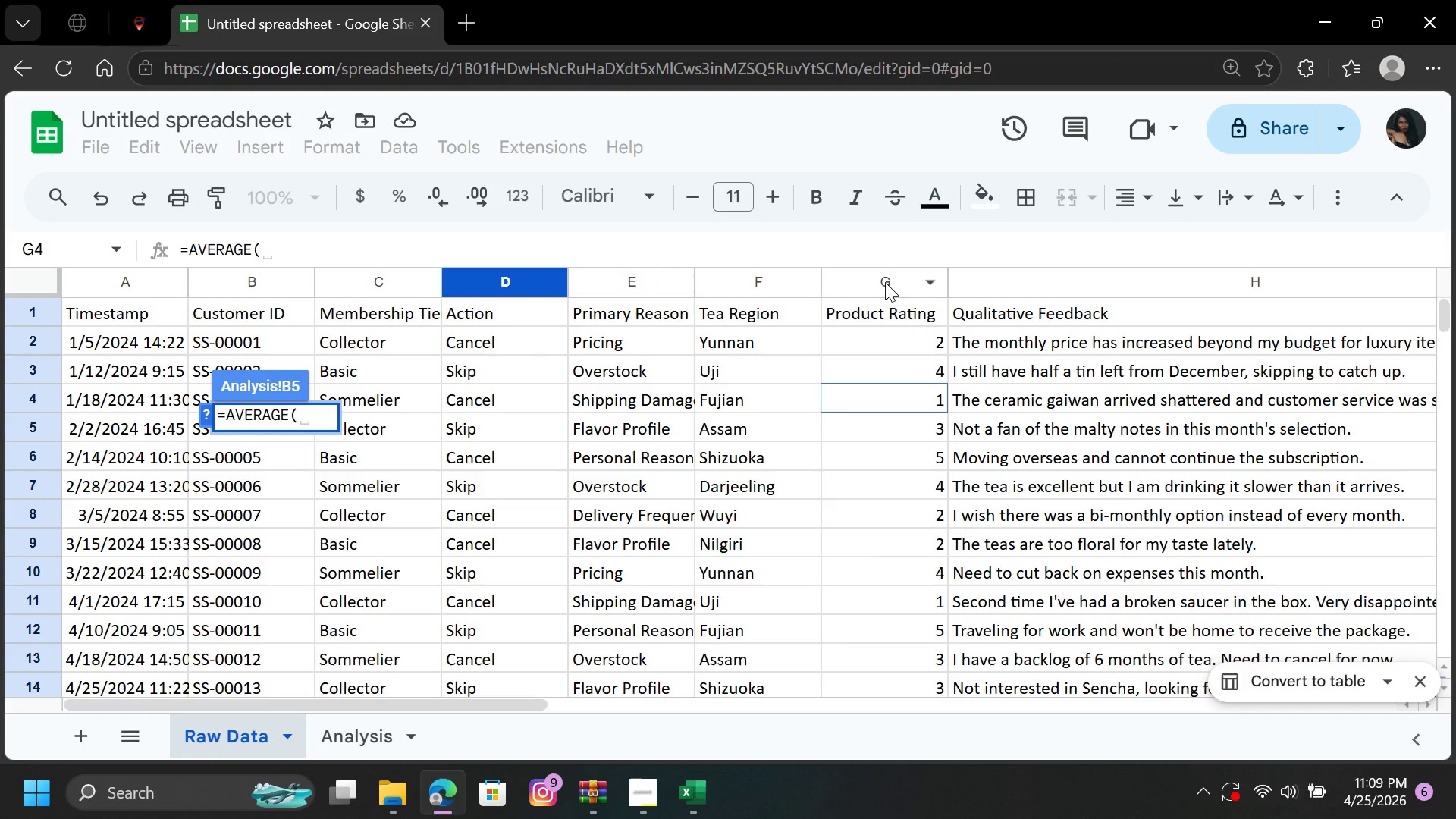 
left_click([883, 284])
 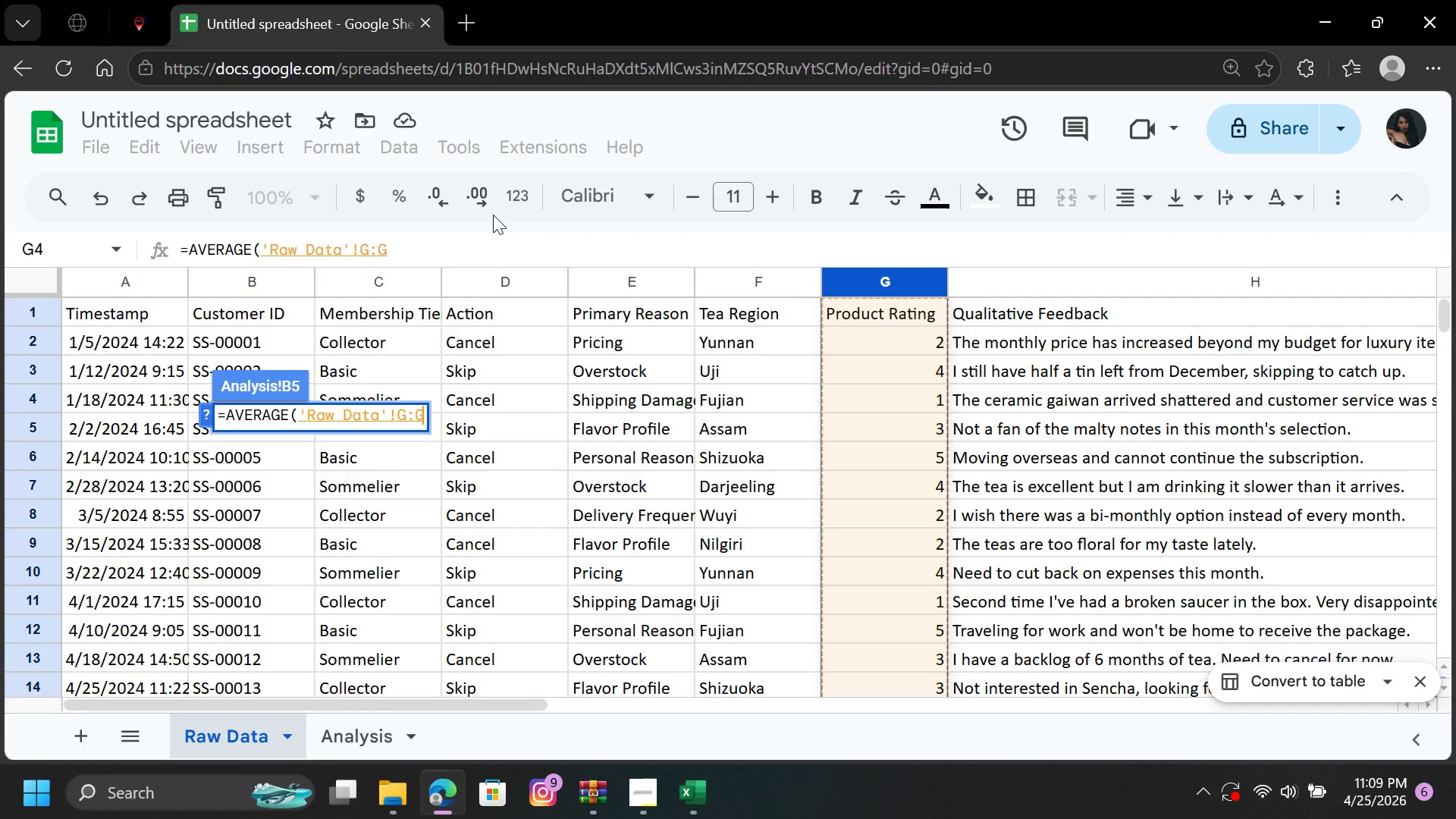 
left_click([394, 243])
 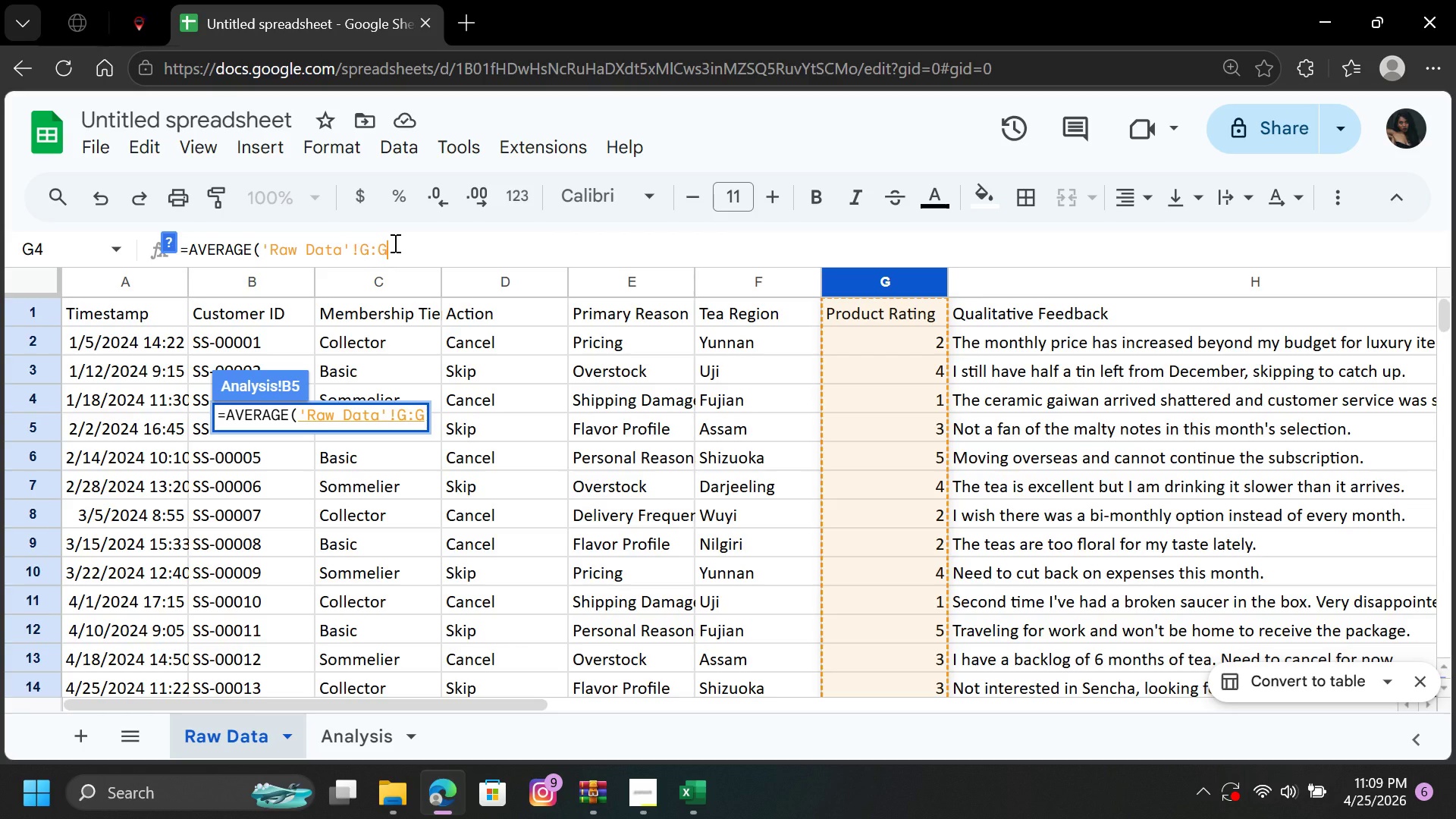 
key(Shift+0)
 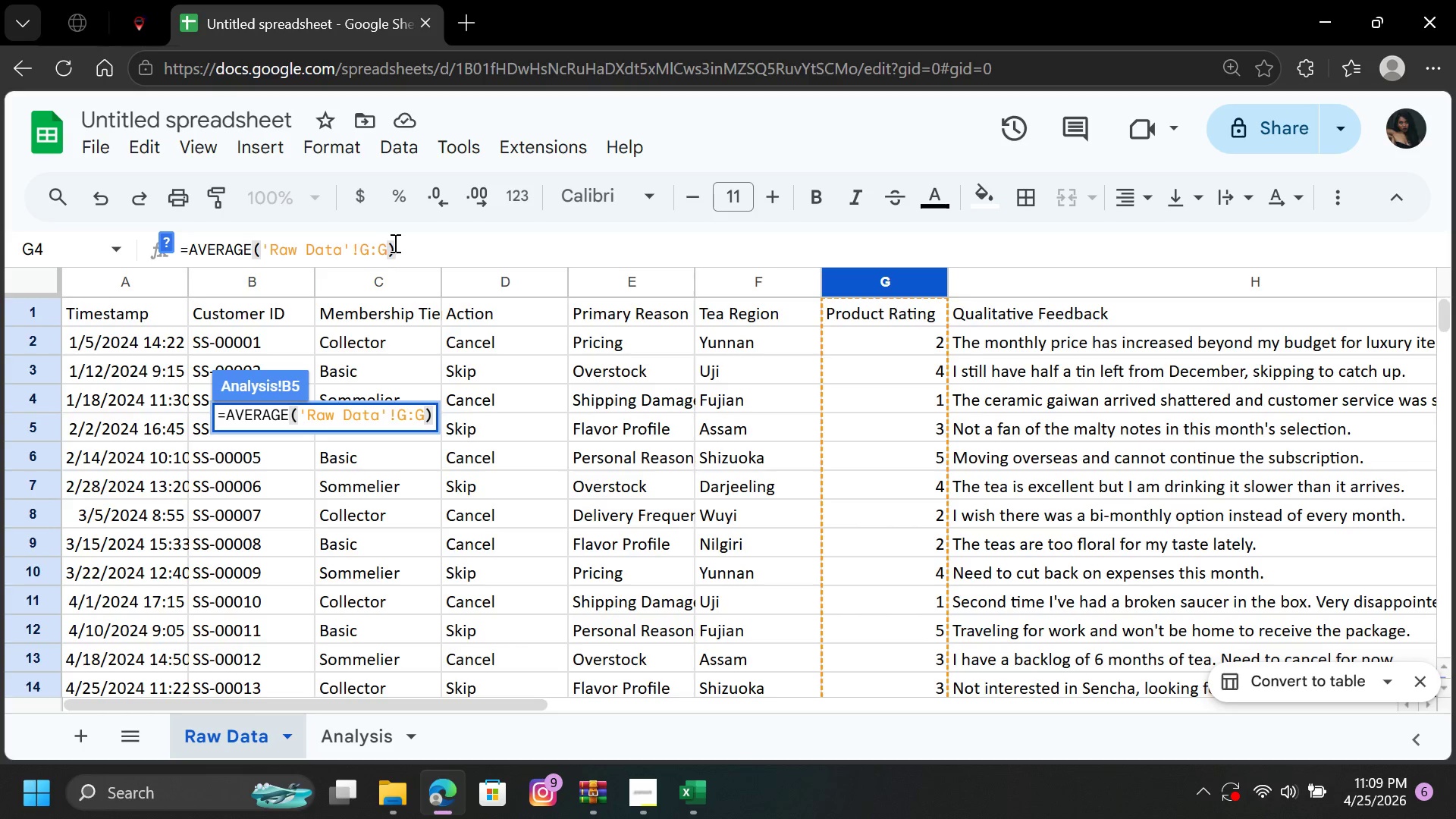 
key(Enter)
 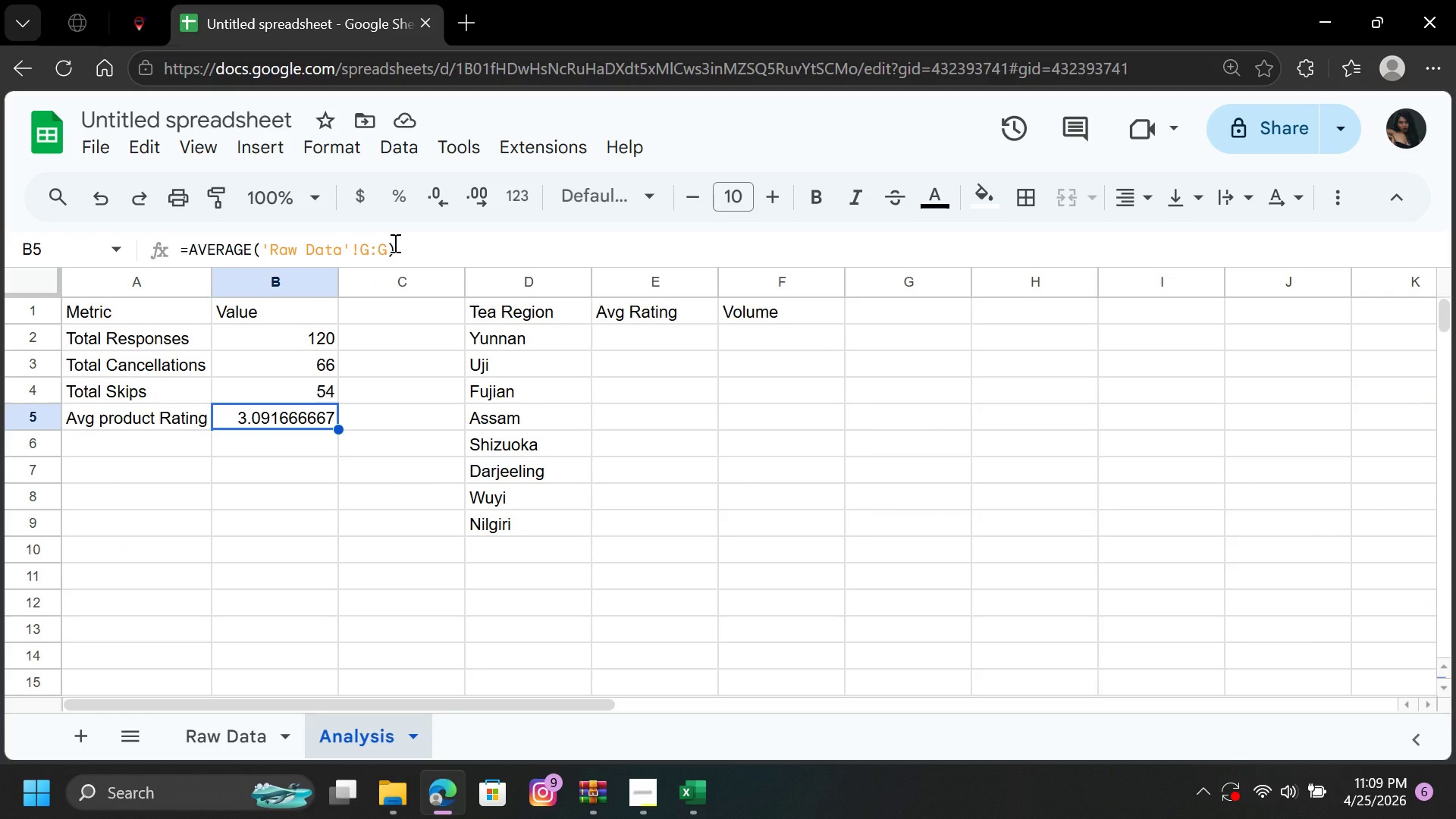 
wait(11.94)
 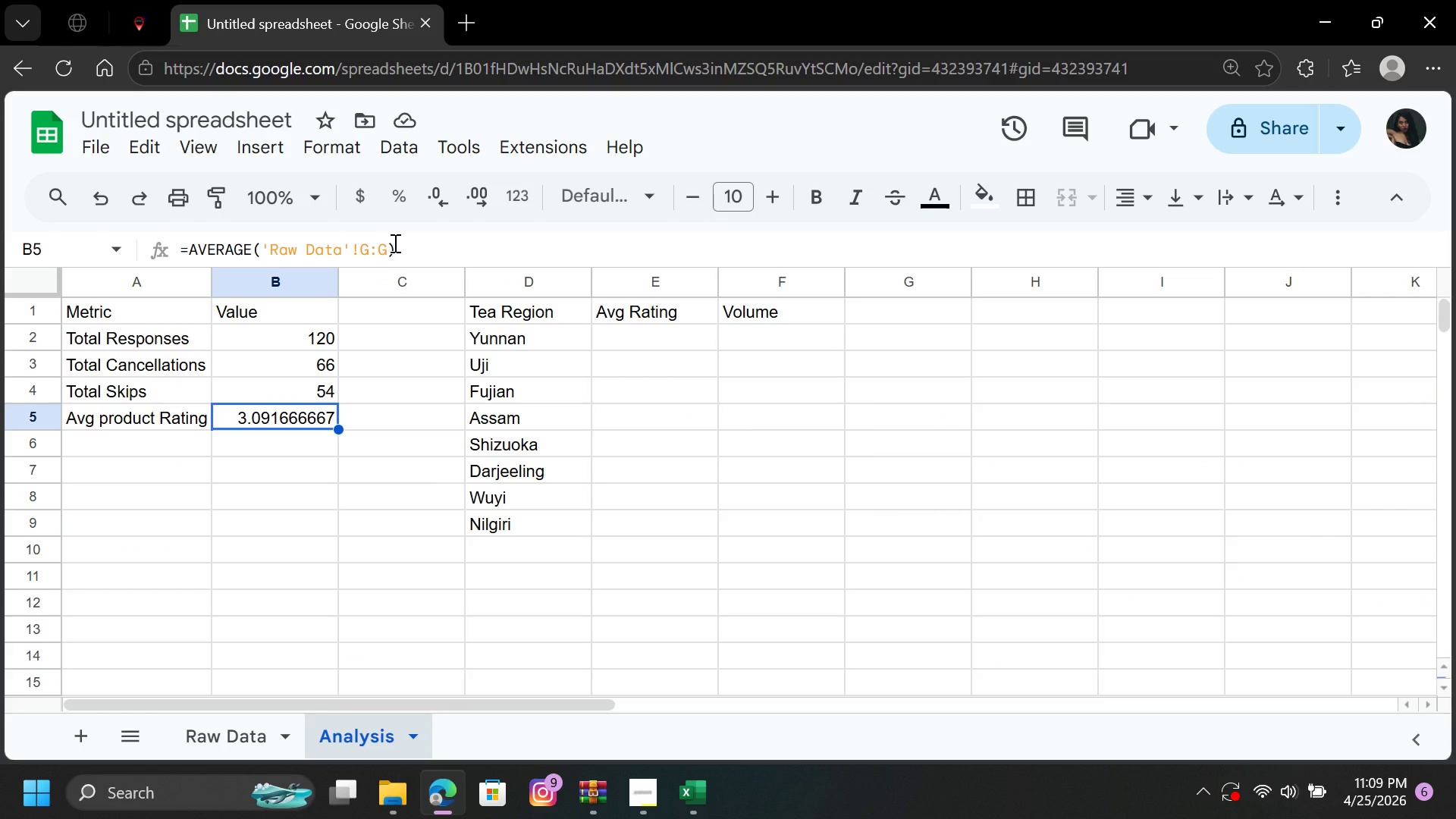 
left_click([617, 335])
 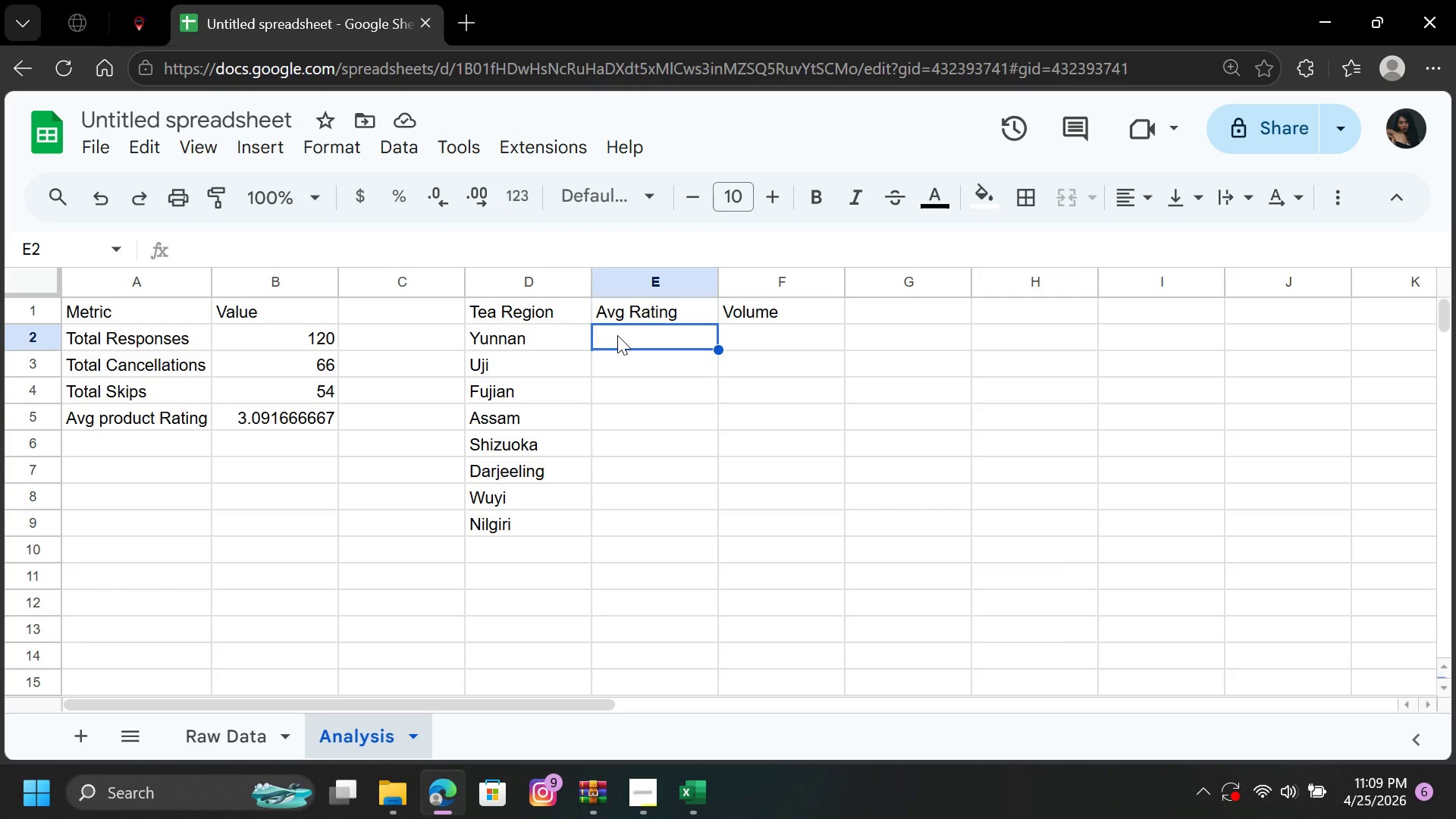 
key(Equal)
 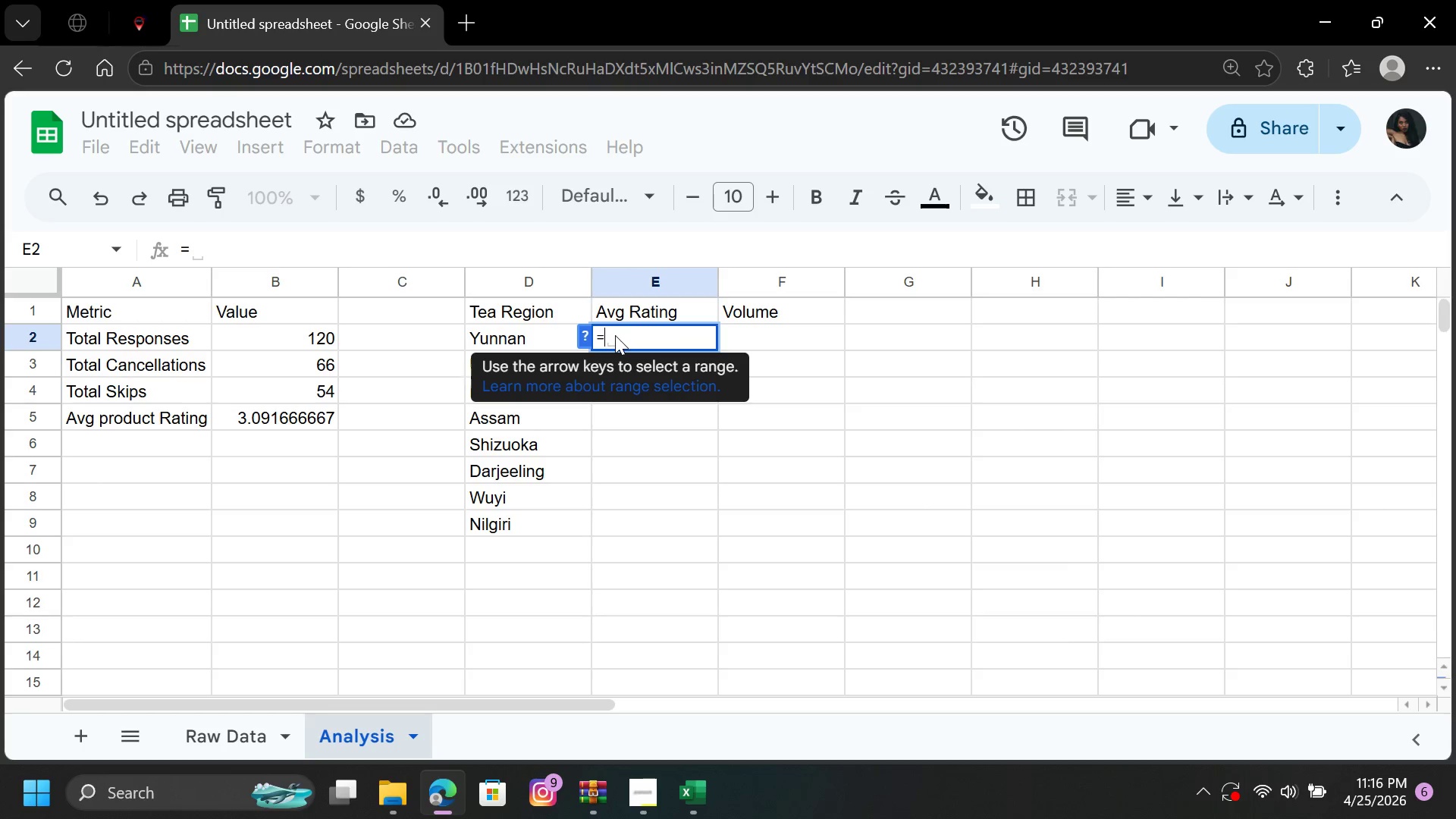 
wait(424.86)
 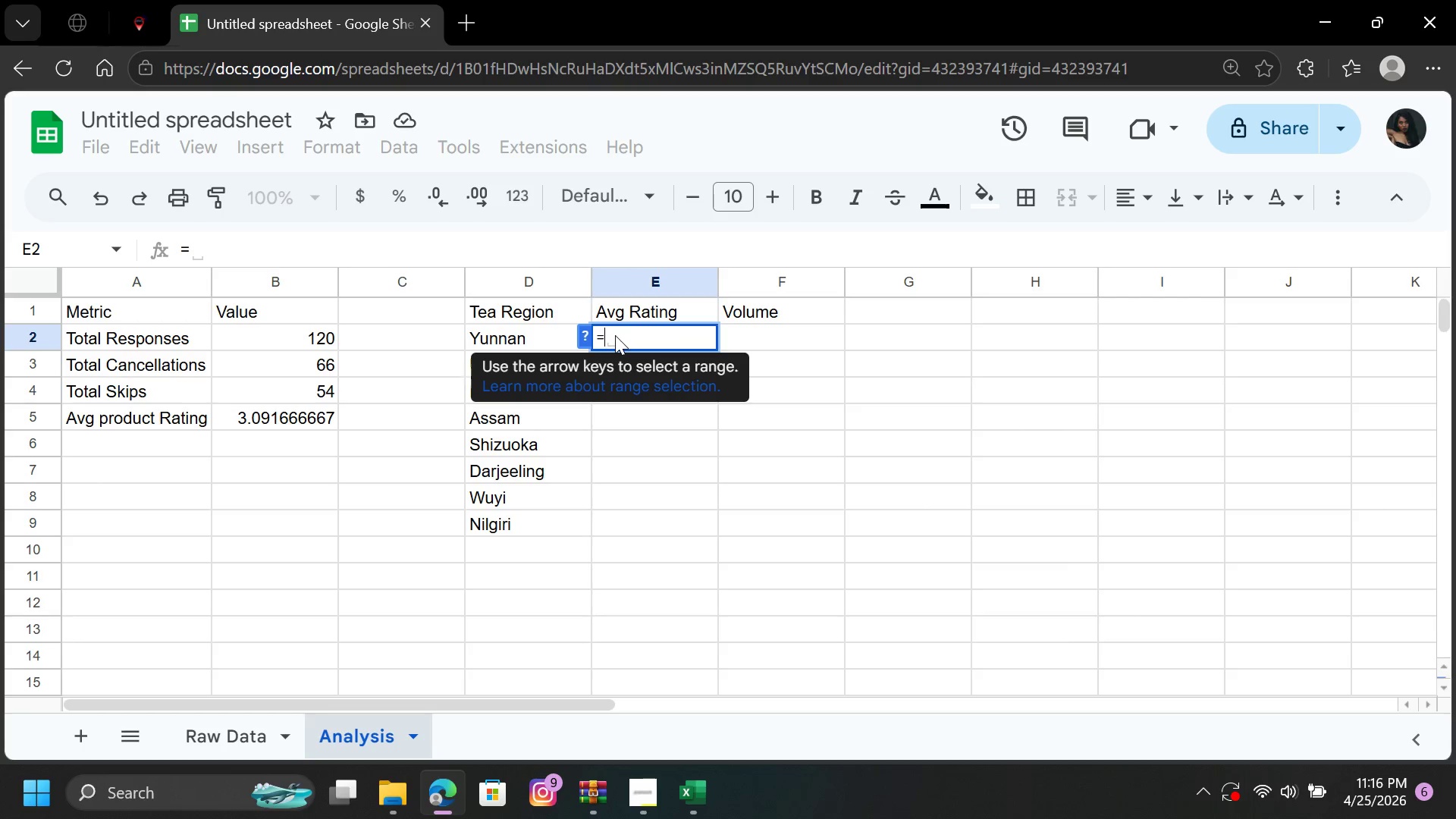 
type(A)
key(Backspace)
key(Backspace)
type(=AVR)
key(Backspace)
 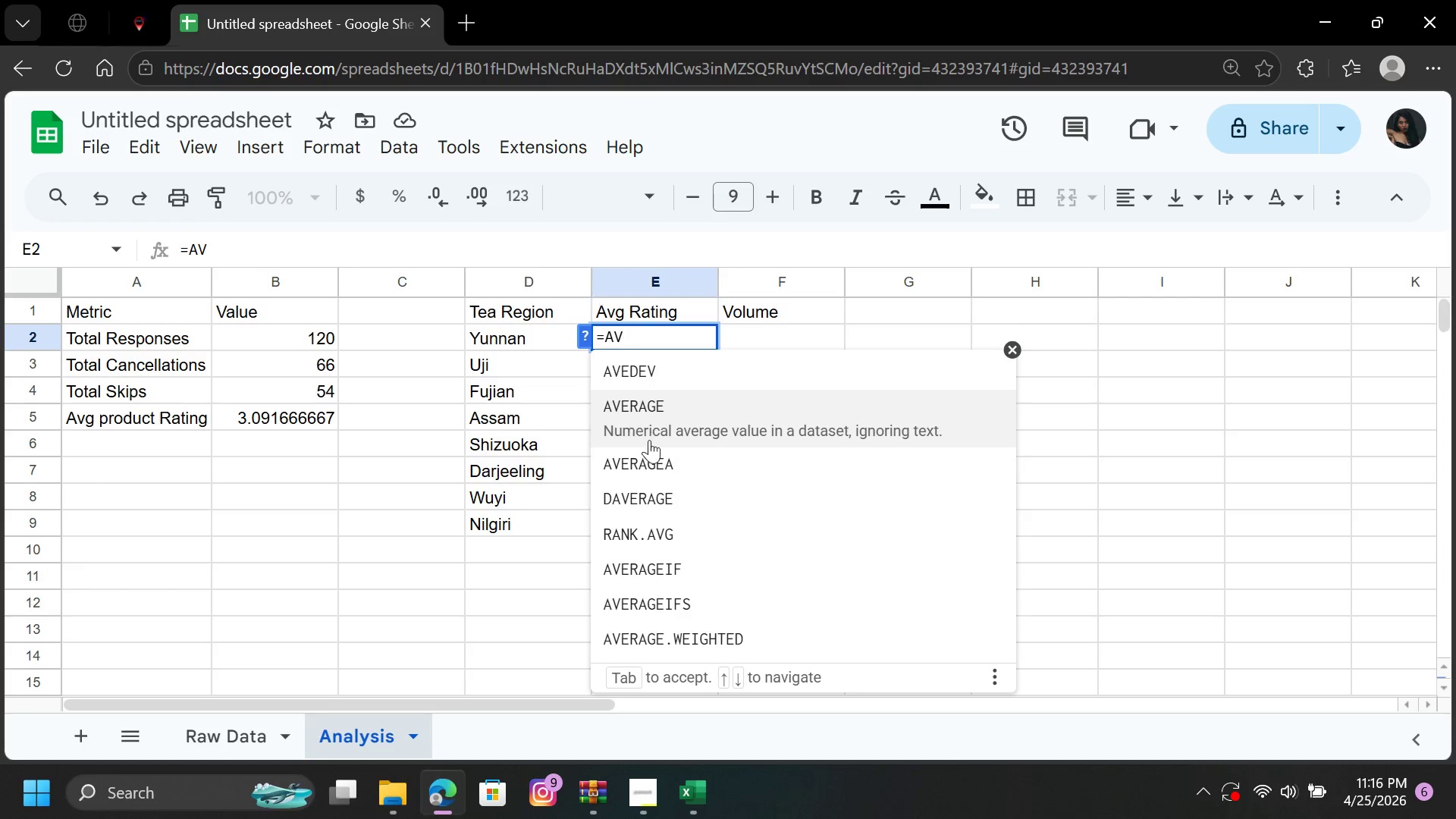 
wait(5.16)
 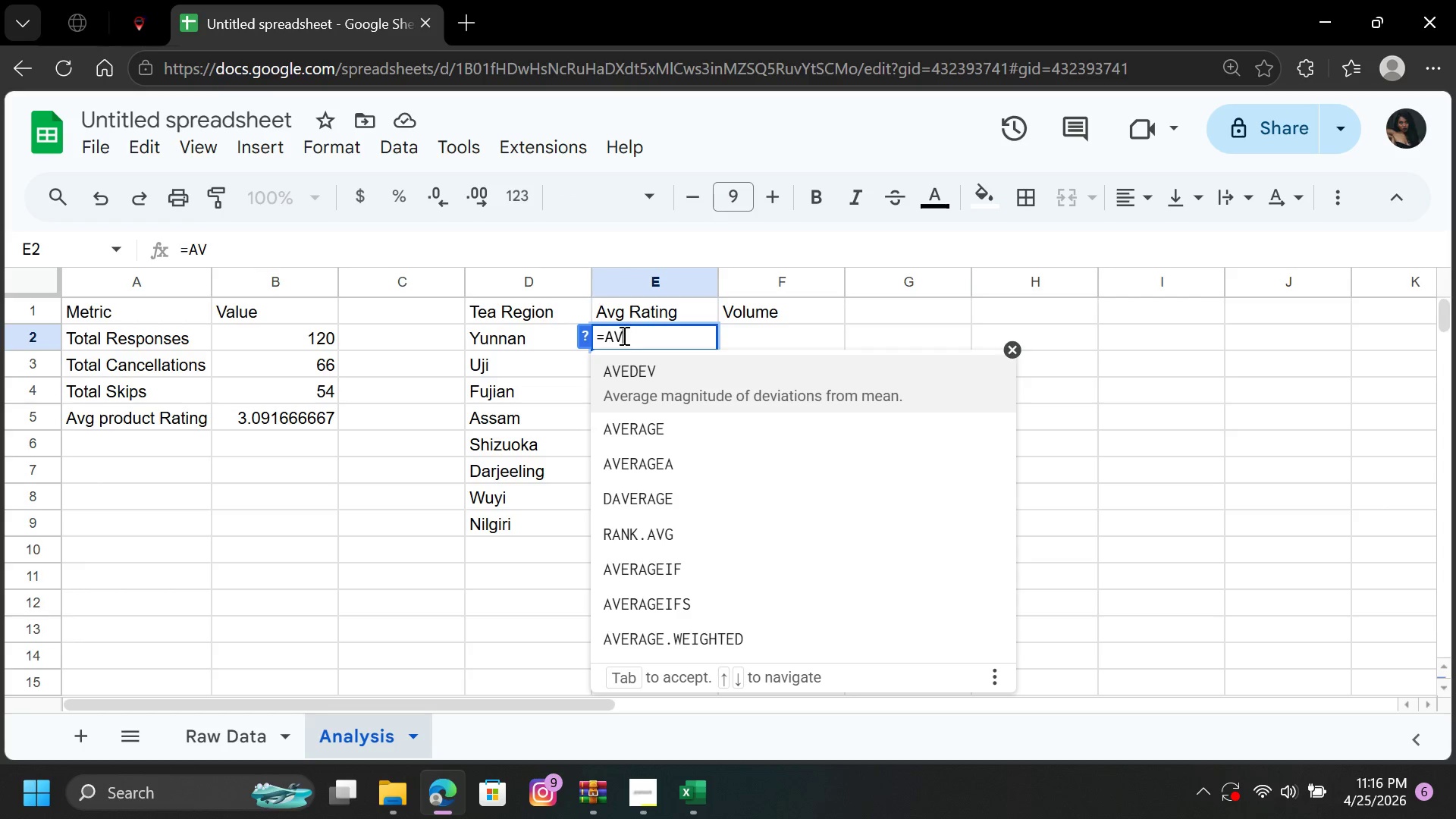 
left_click([667, 566])
 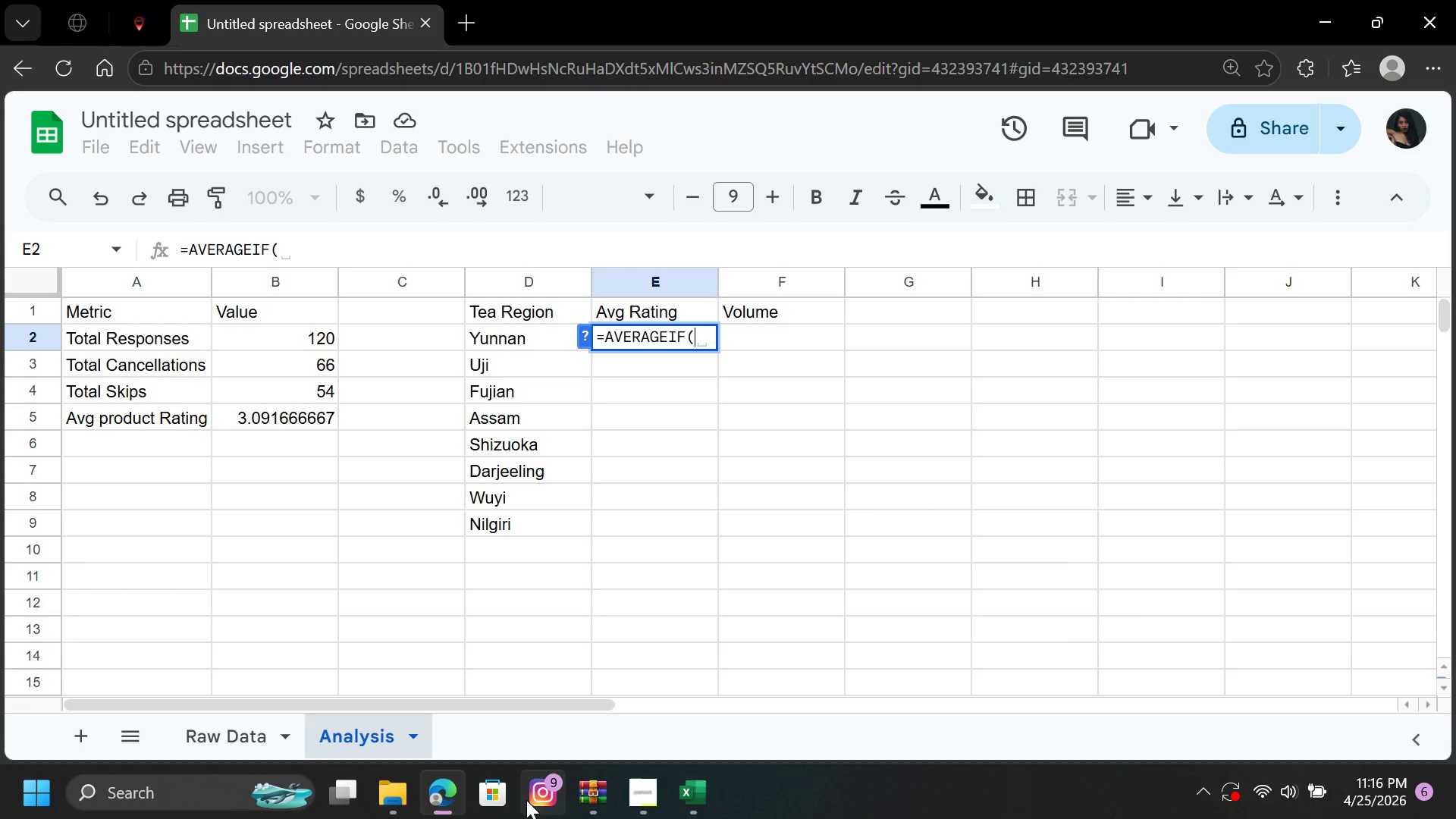 
left_click([221, 733])
 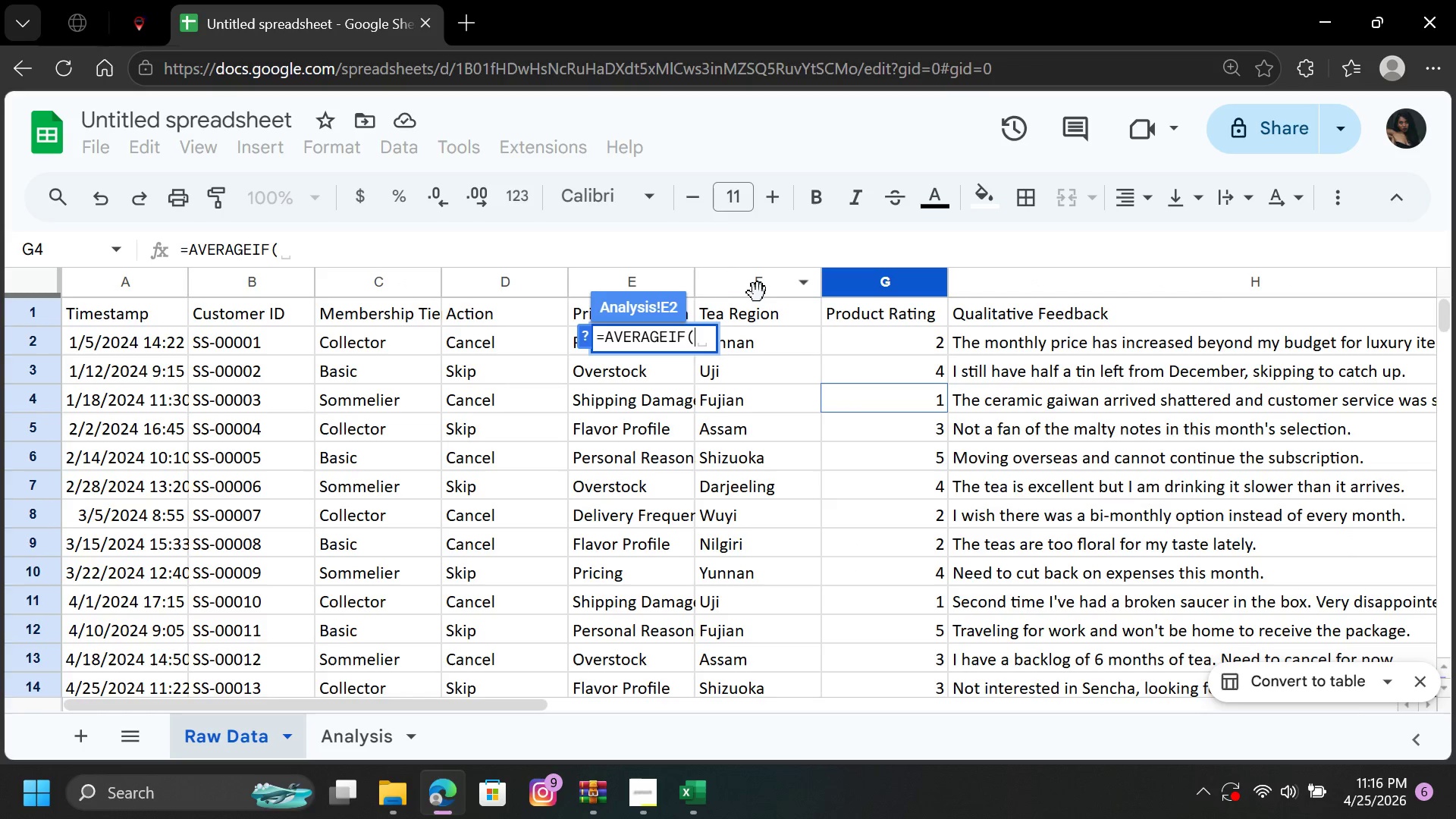 
left_click([764, 293])
 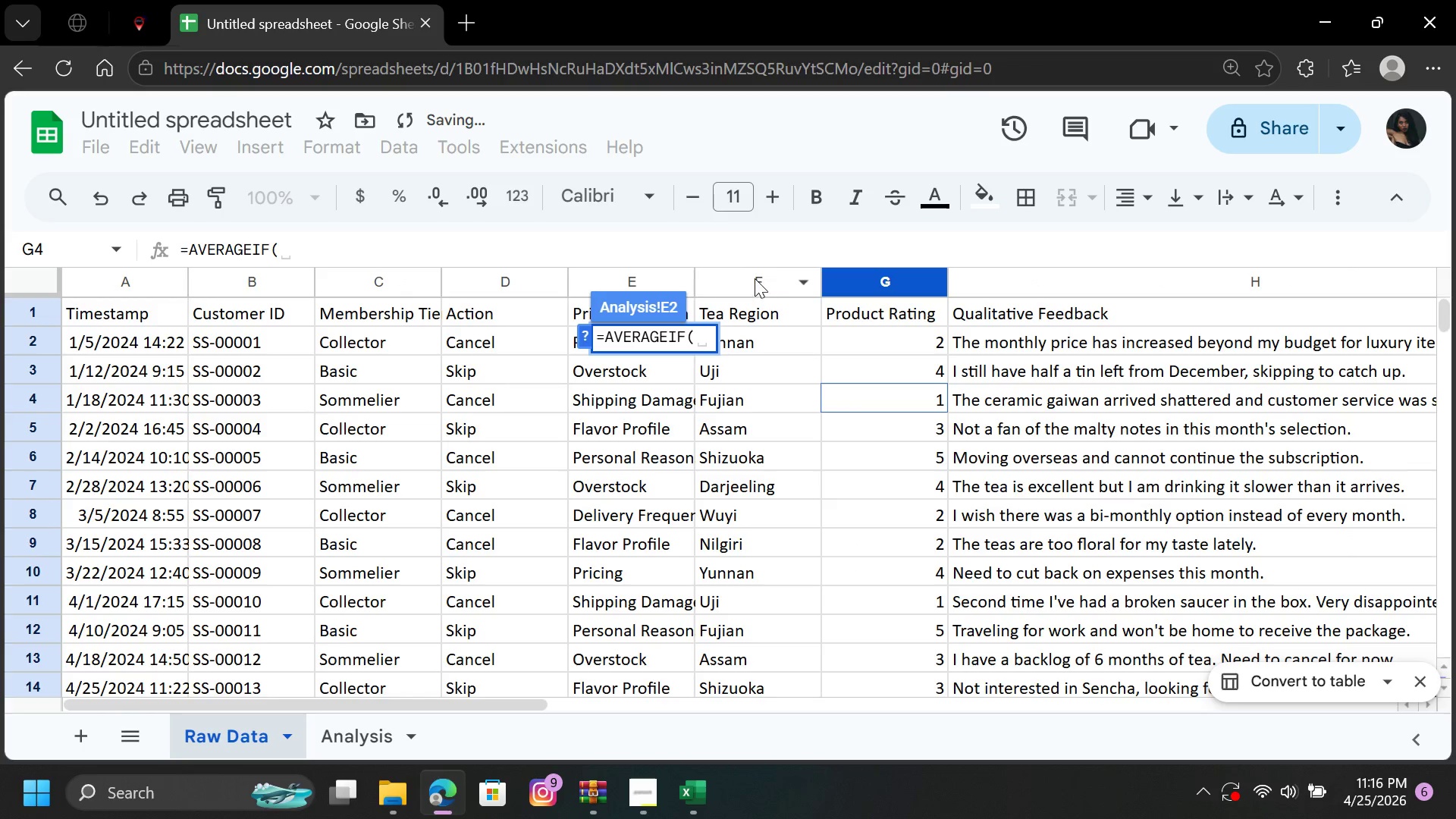 
left_click([753, 278])
 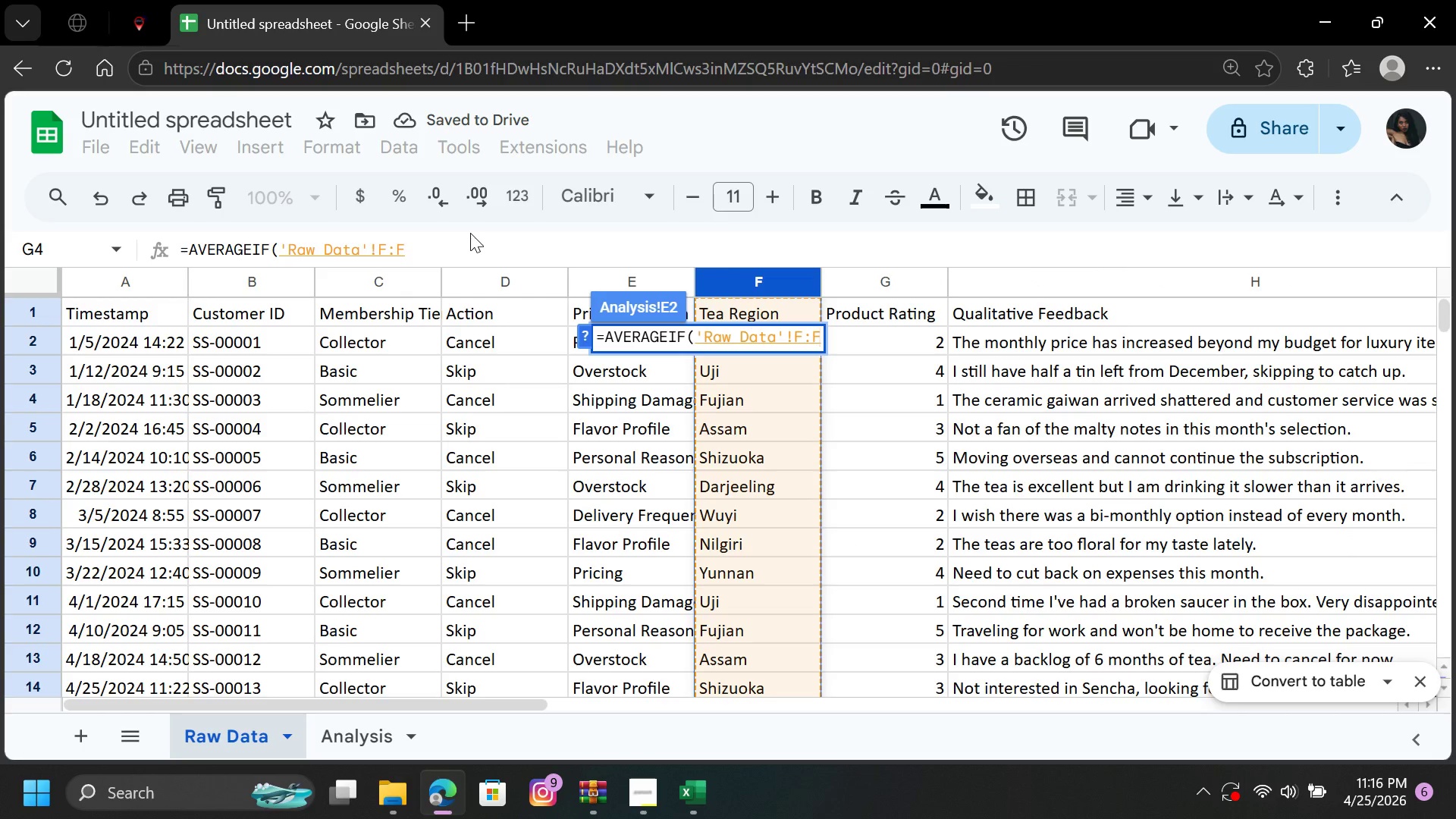 
key(Comma)
 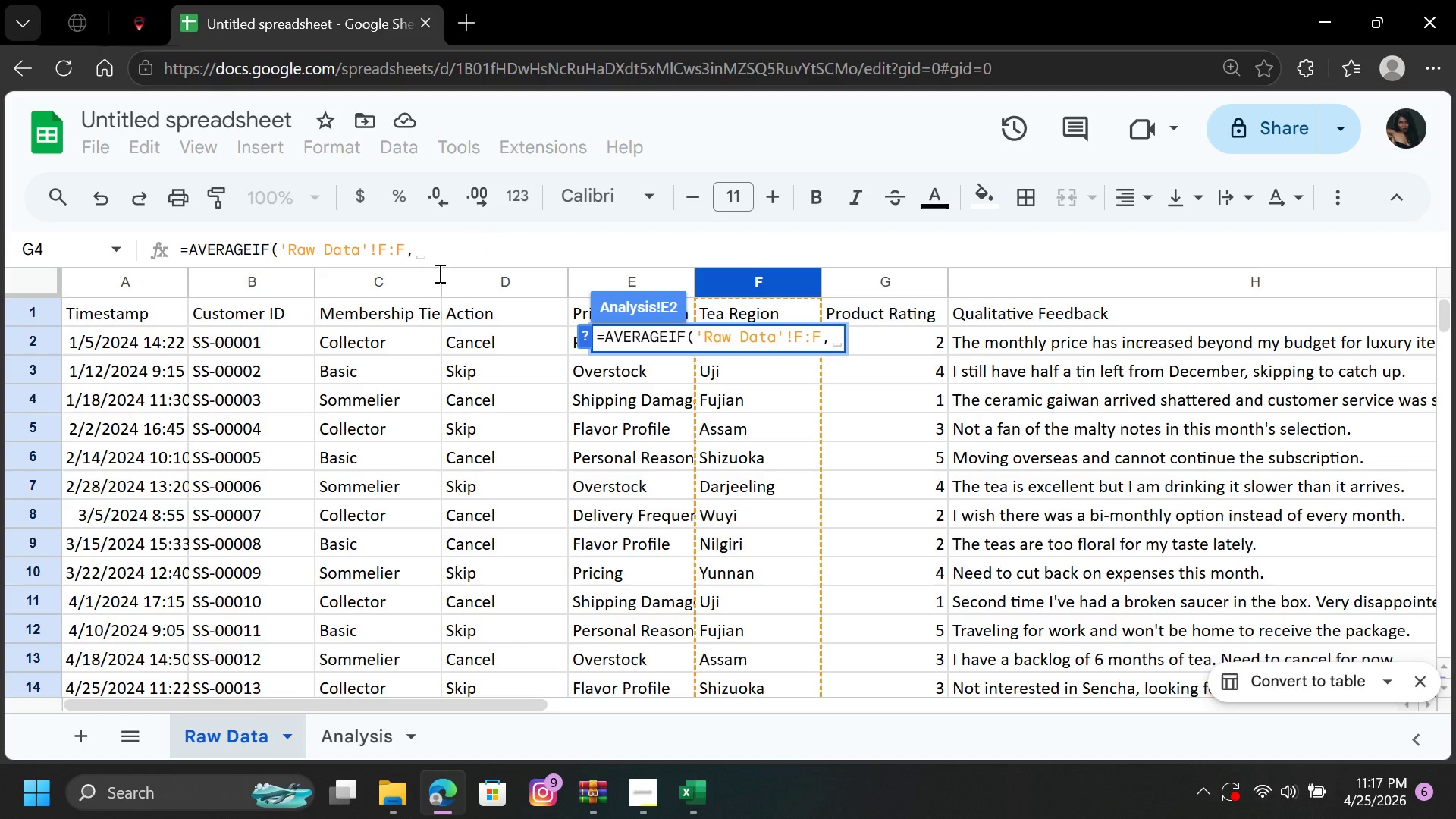 
wait(6.05)
 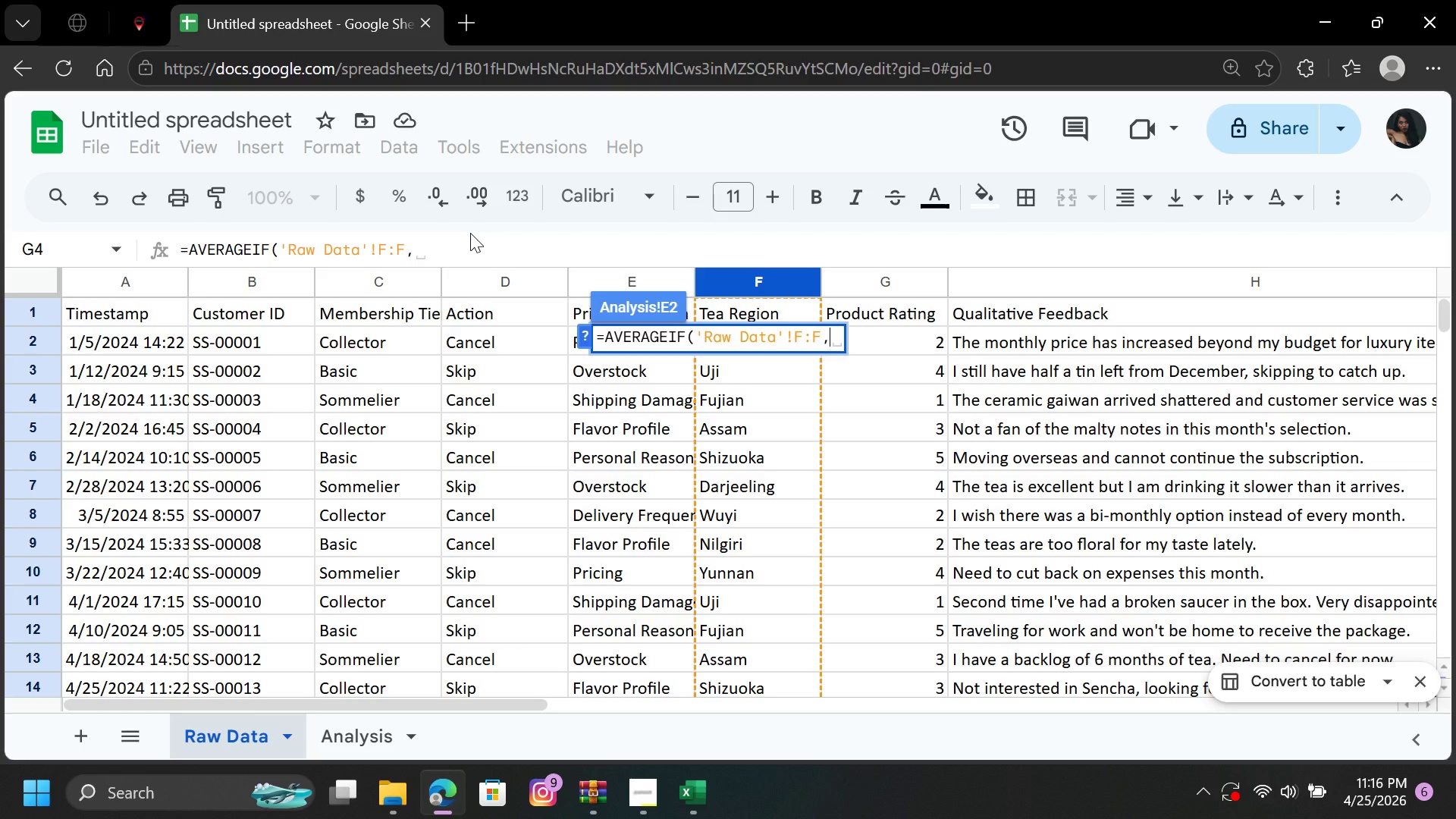 
left_click([356, 739])
 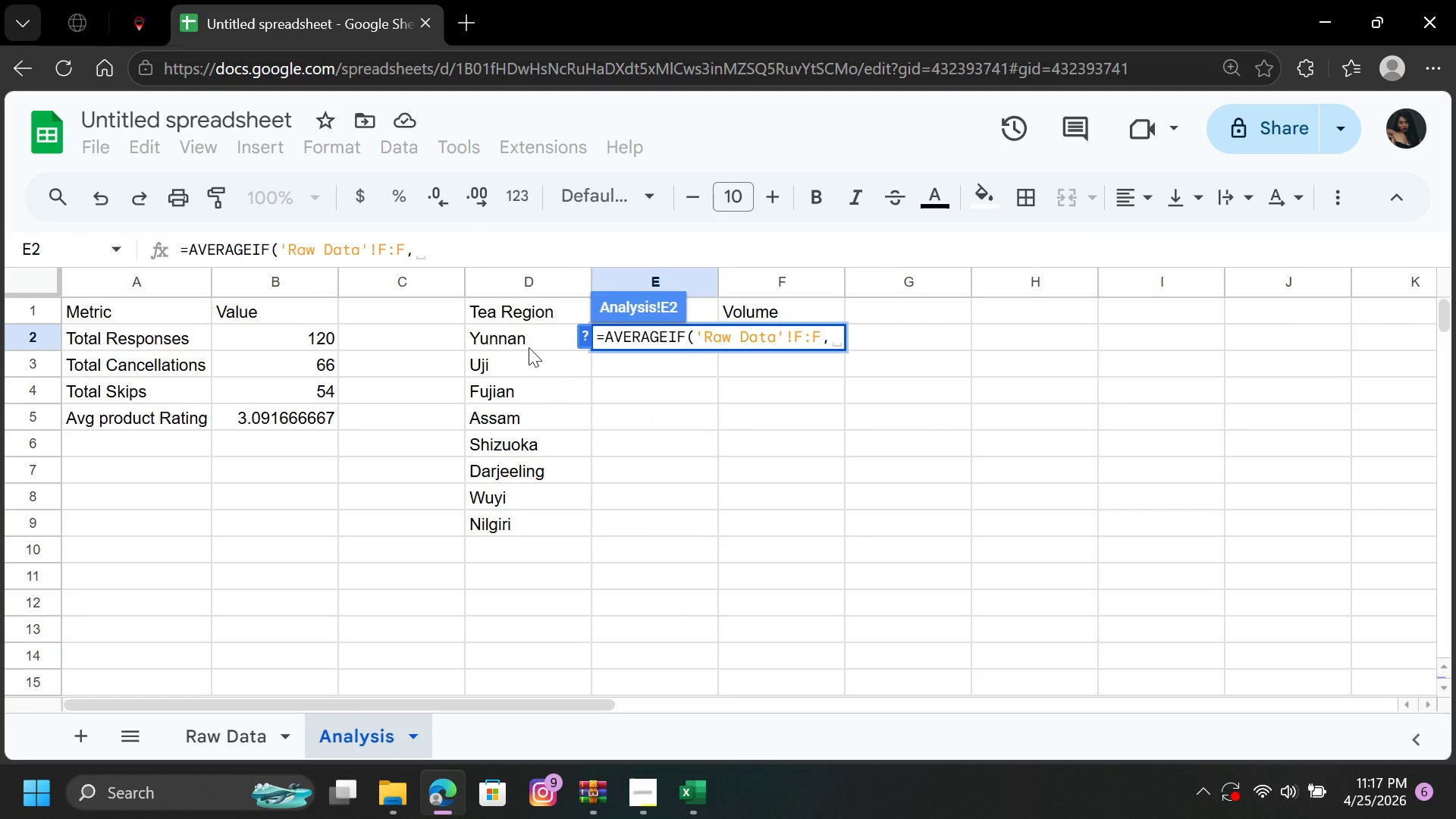 
left_click([523, 340])
 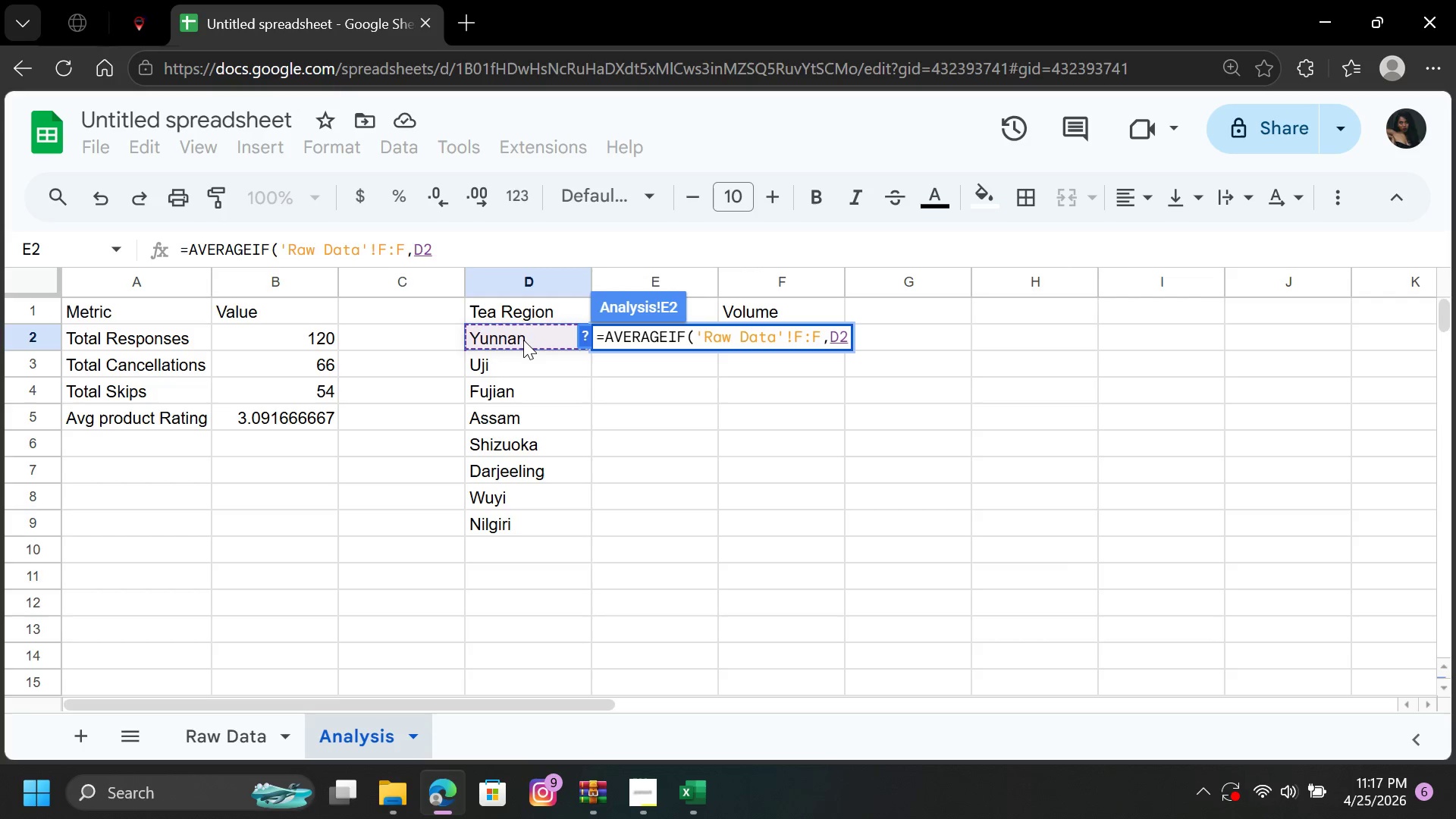 
wait(8.81)
 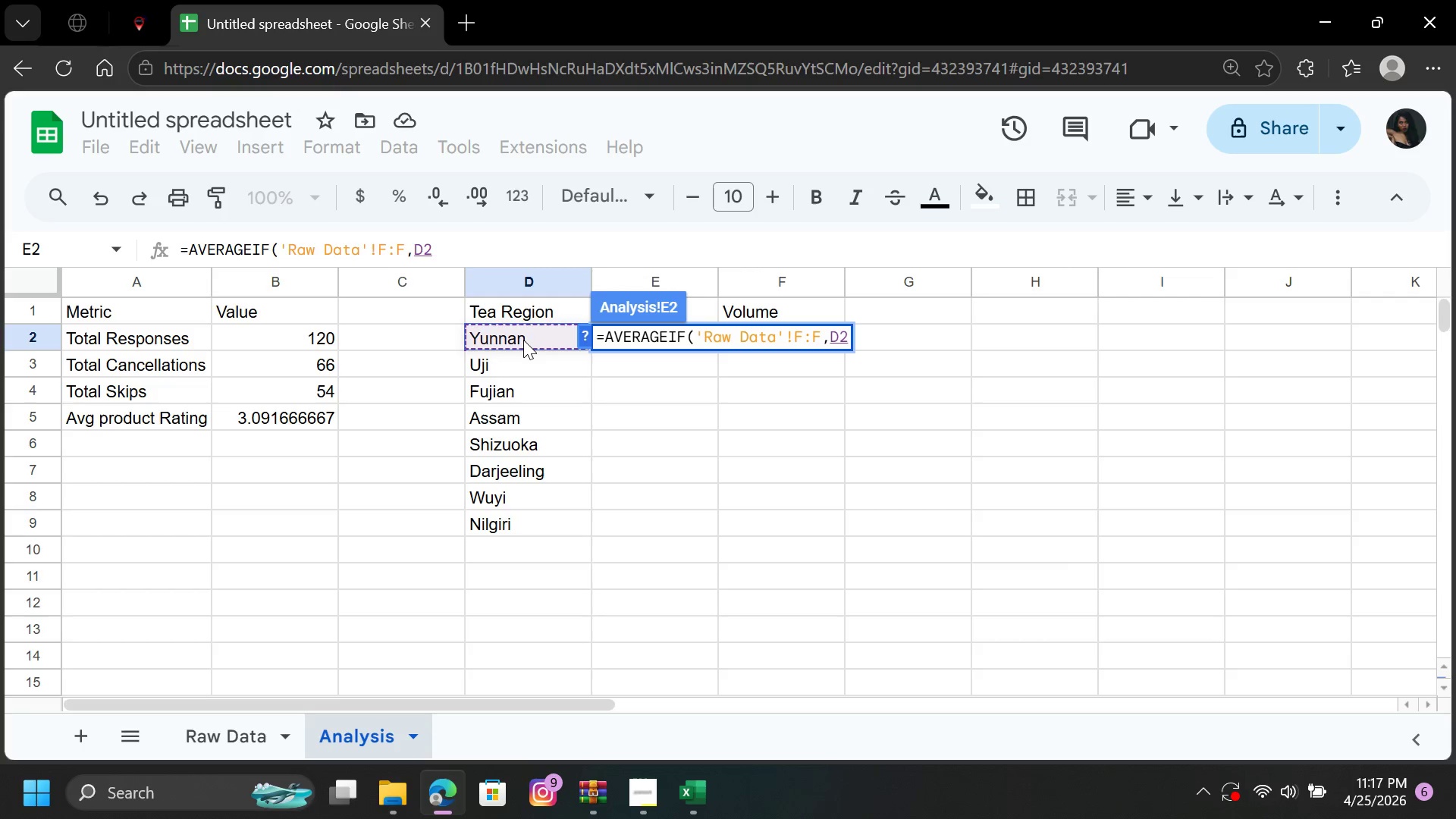 
key(Comma)
 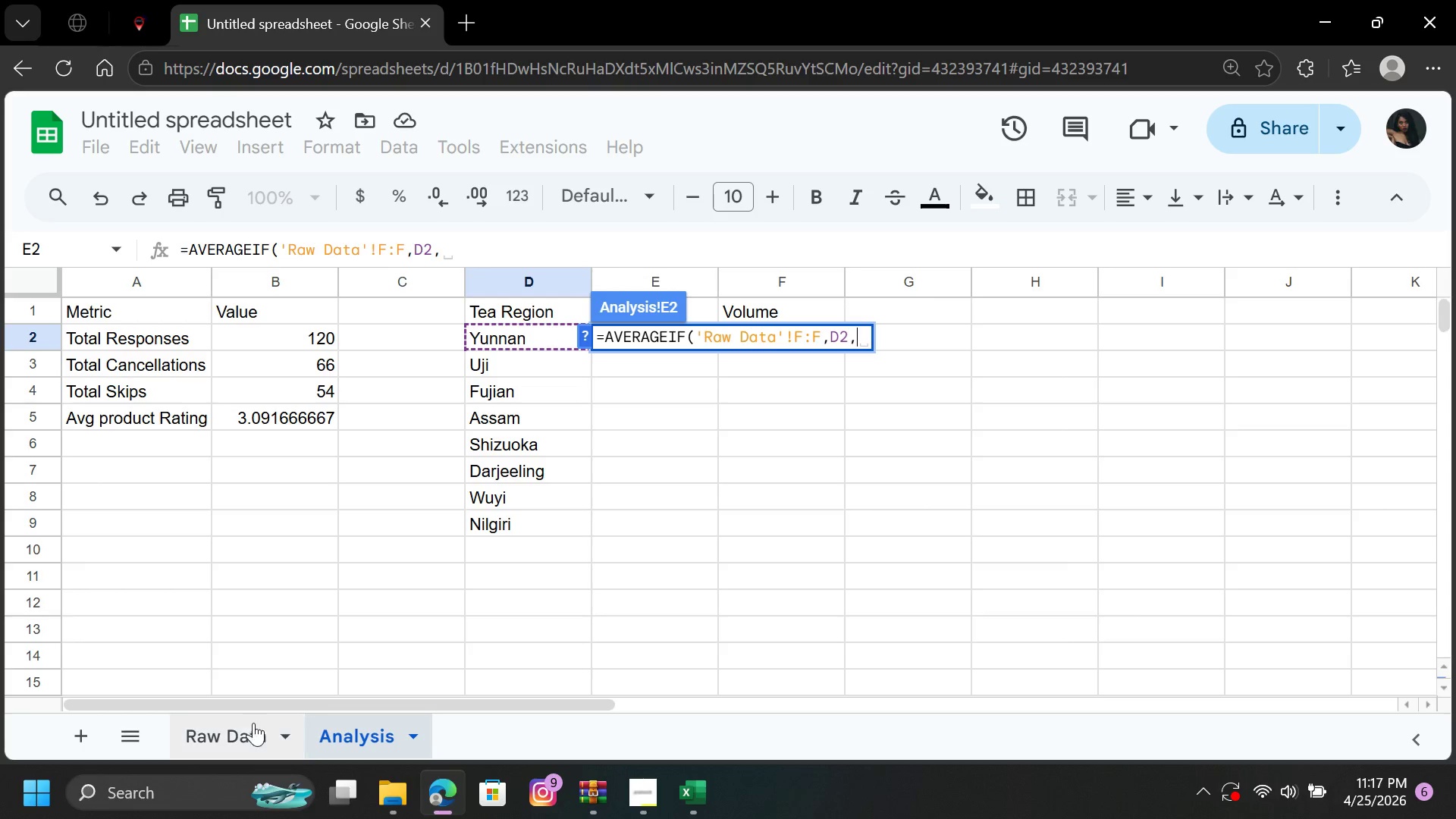 
left_click([246, 730])
 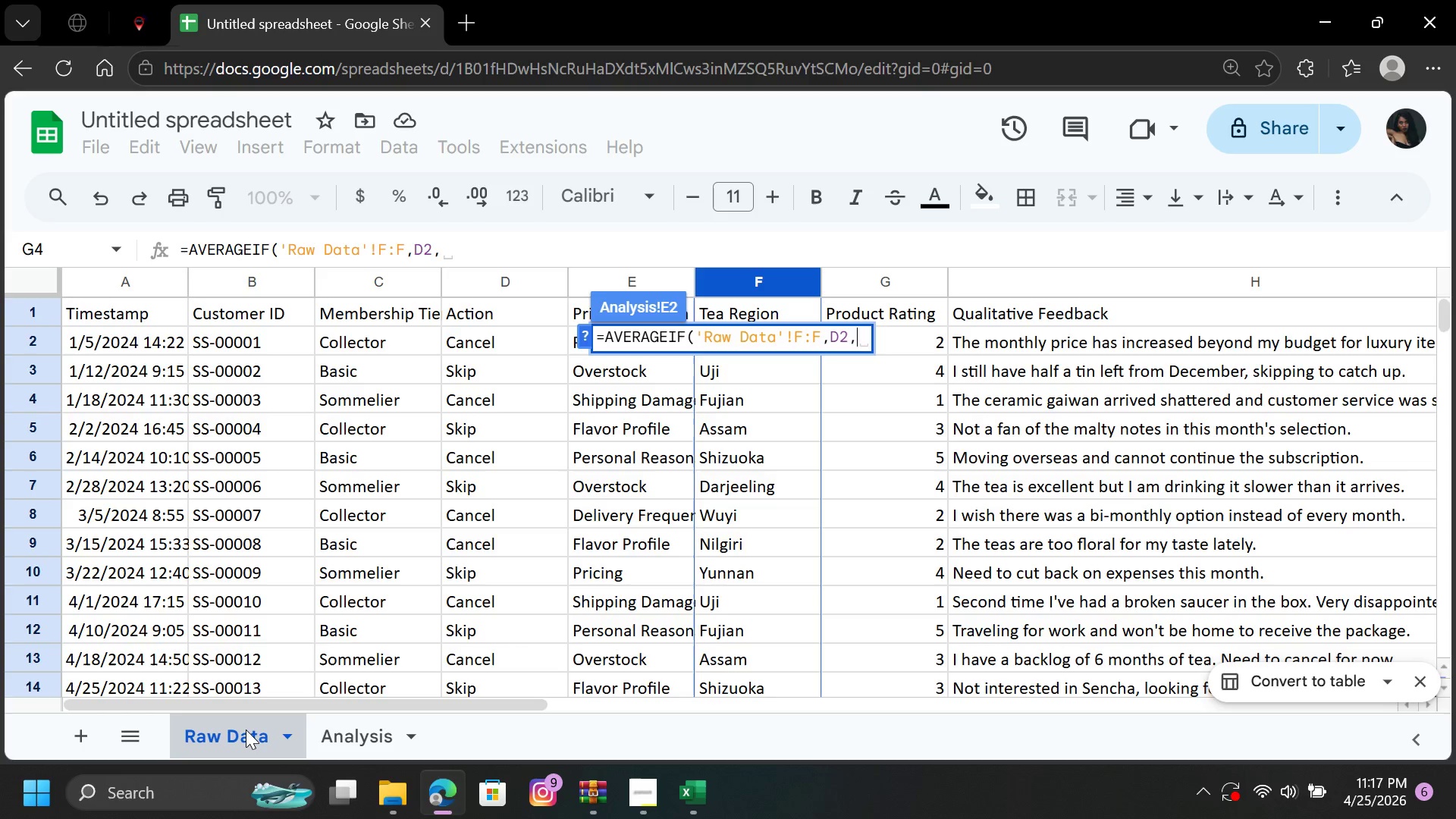 
wait(8.98)
 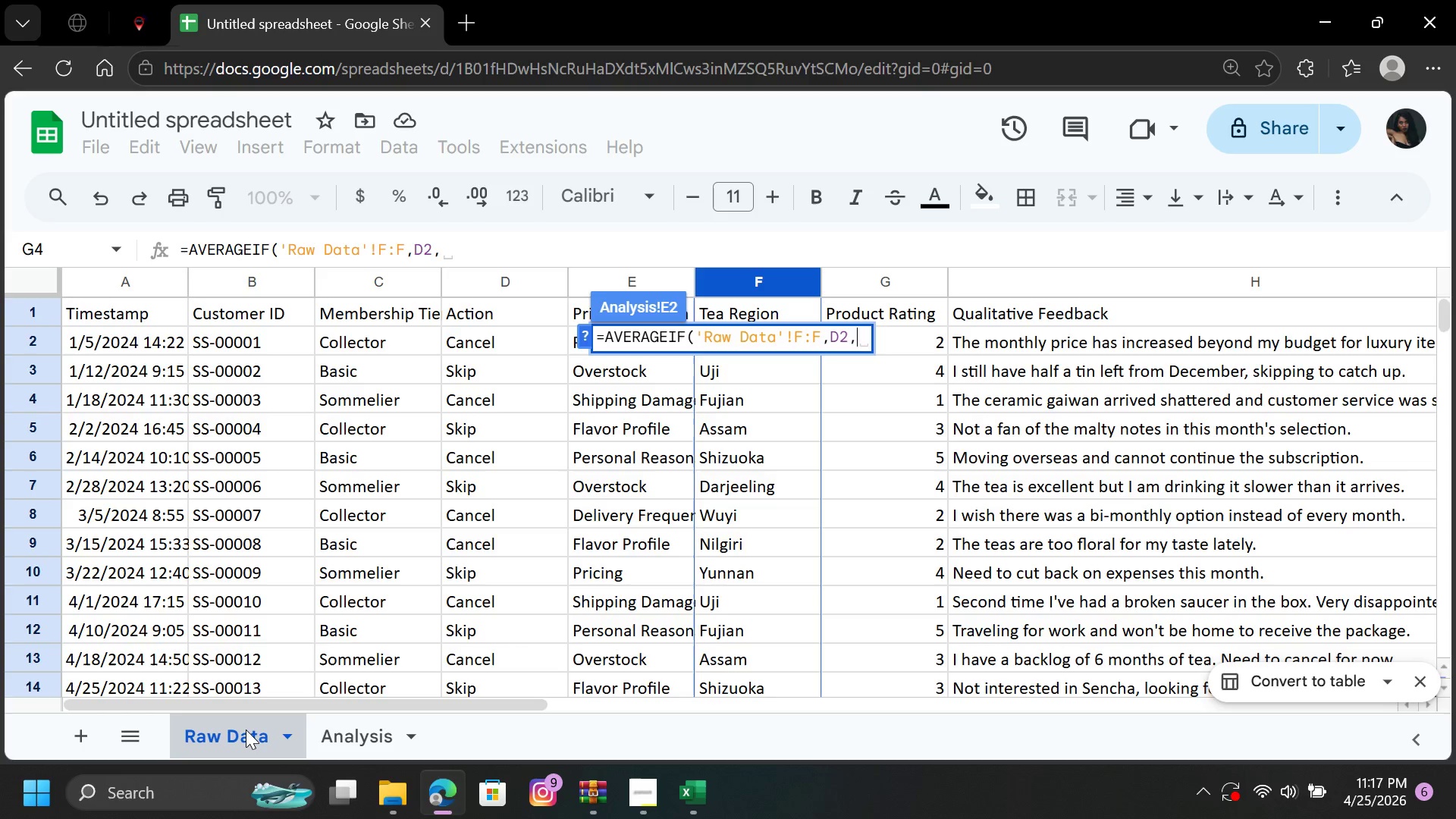 
left_click([864, 272])
 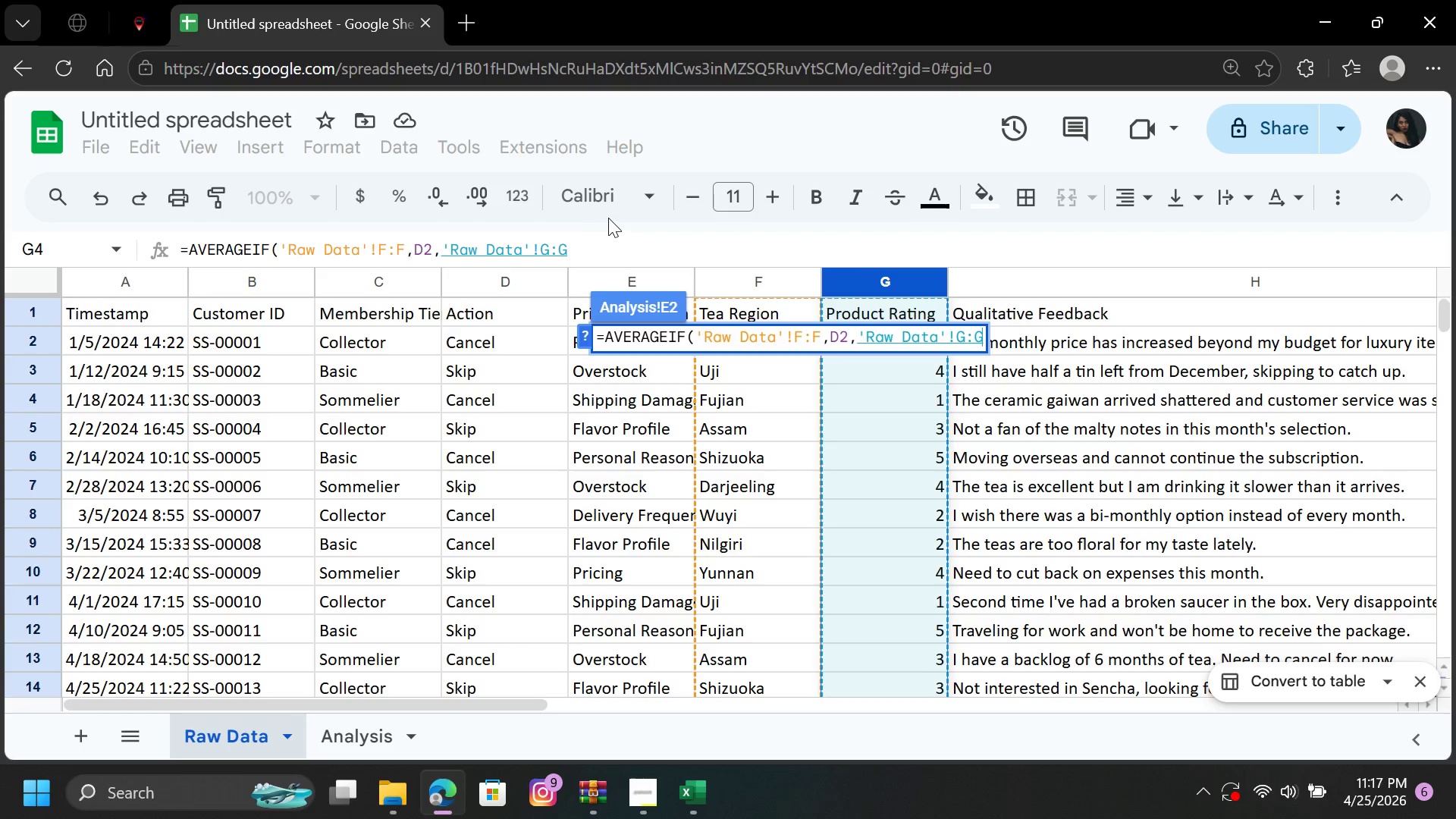 
left_click([608, 215])
 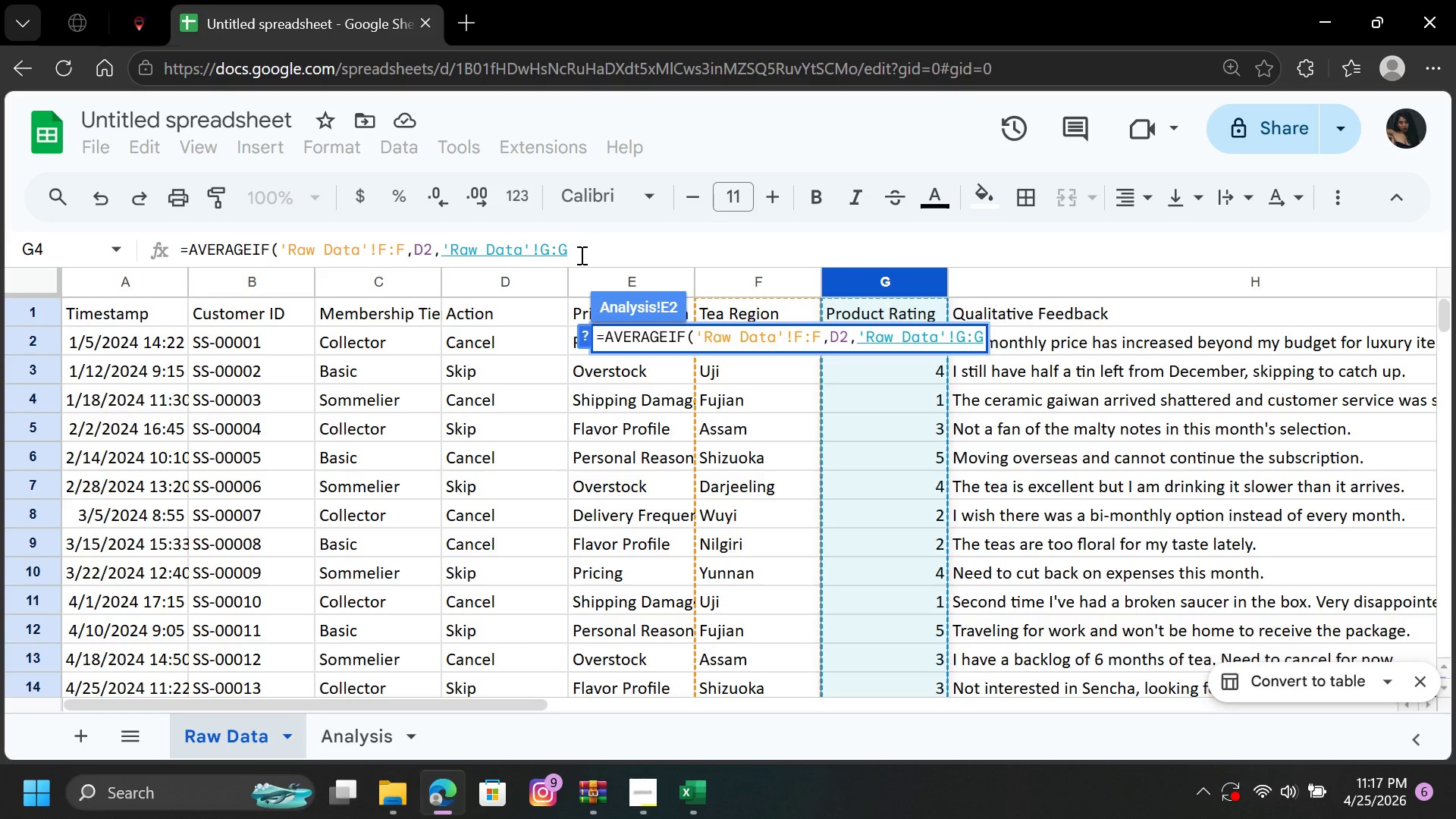 
left_click([580, 255])
 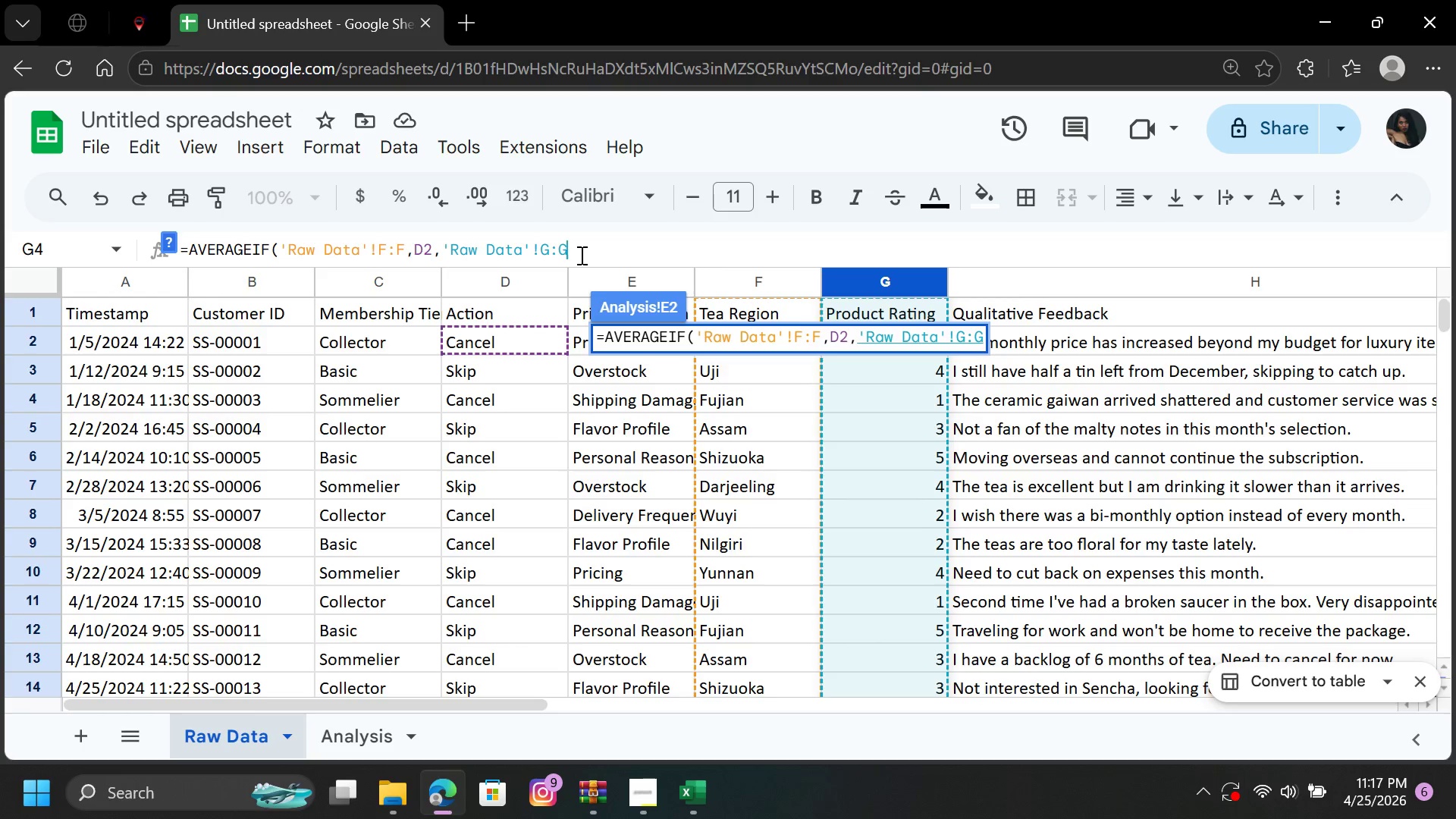 
key(Shift+0)
 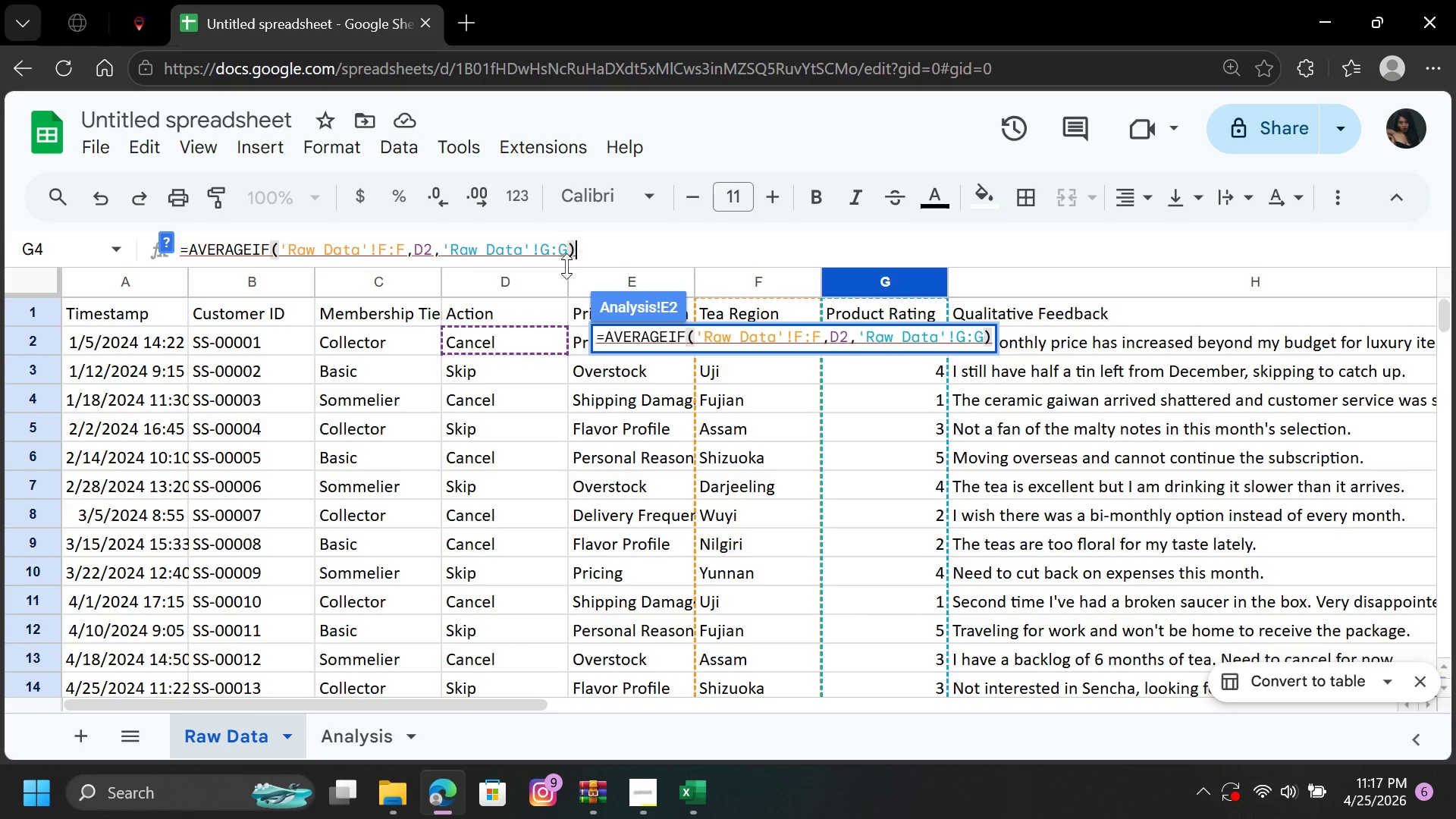 
wait(7.75)
 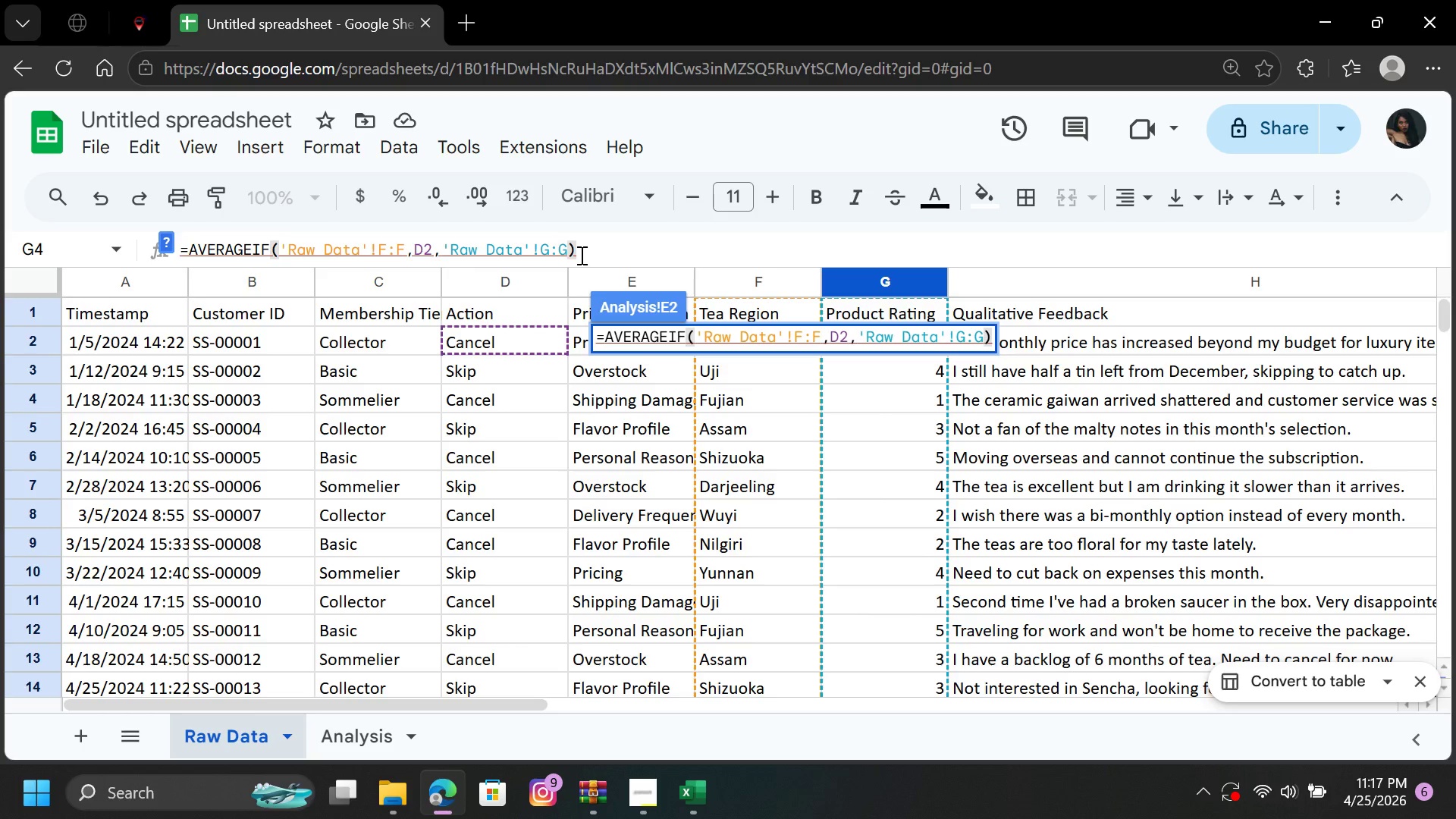 
left_click([441, 246])
 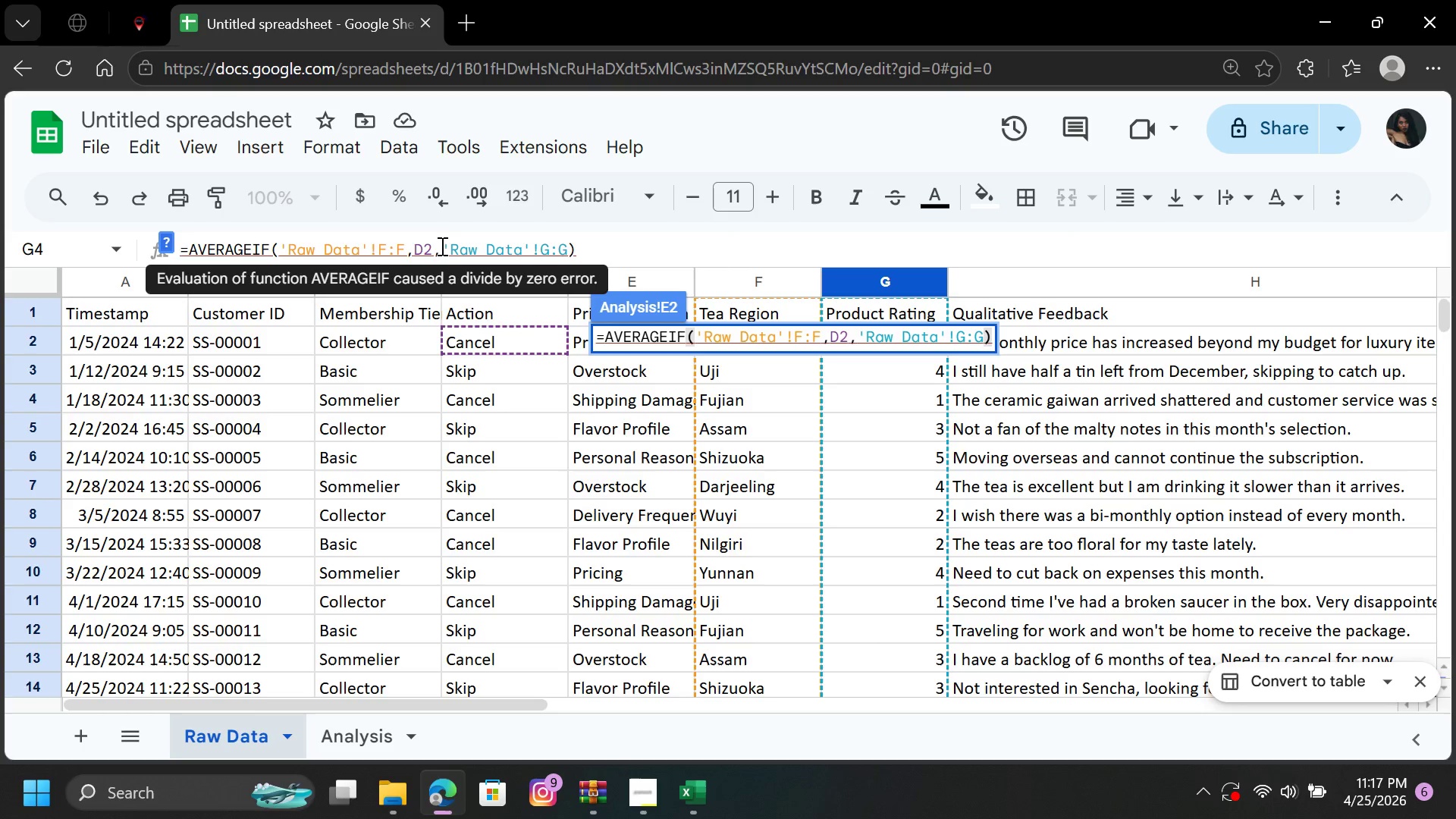 
key(Backspace)
 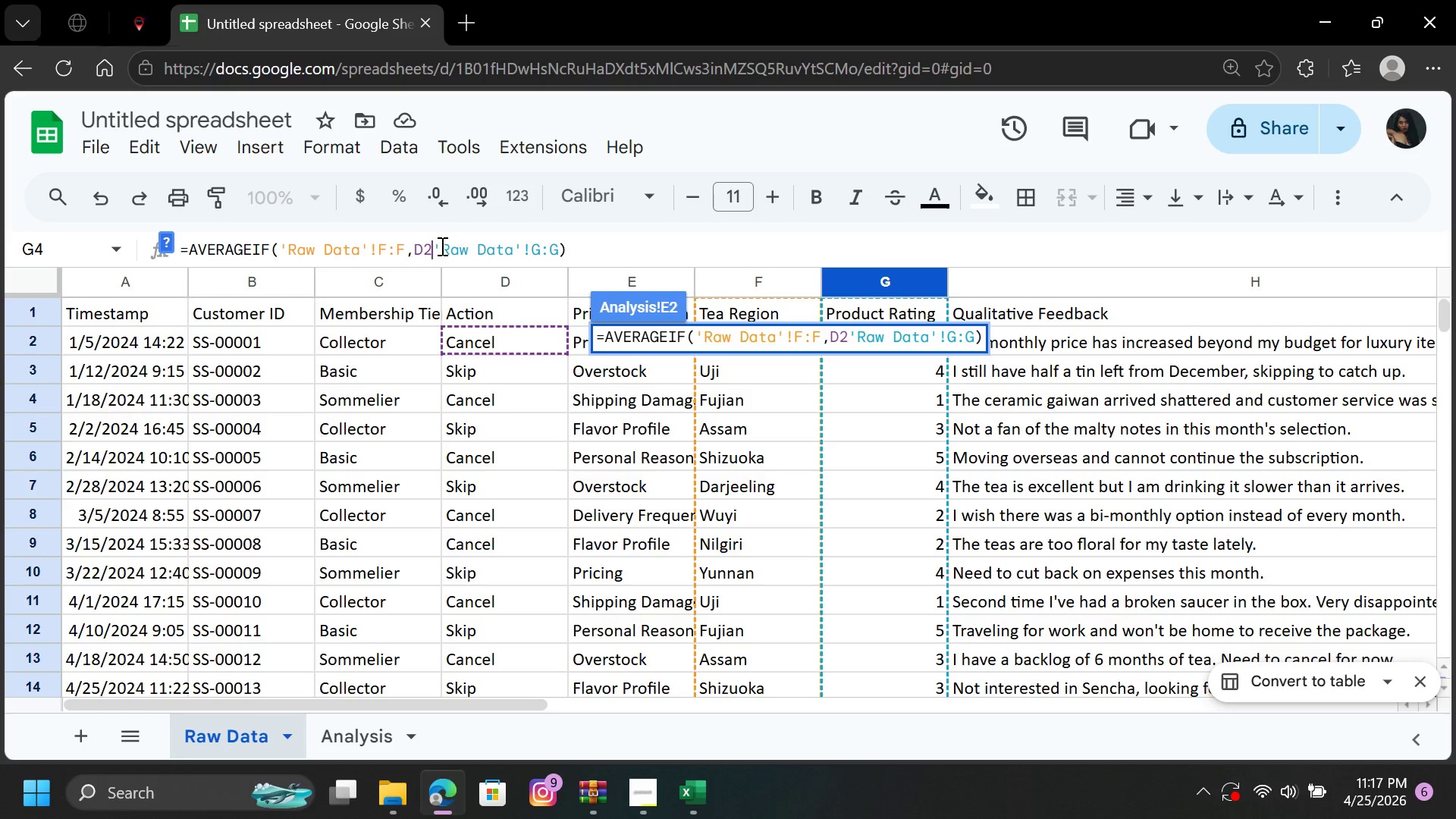 
key(Backspace)
 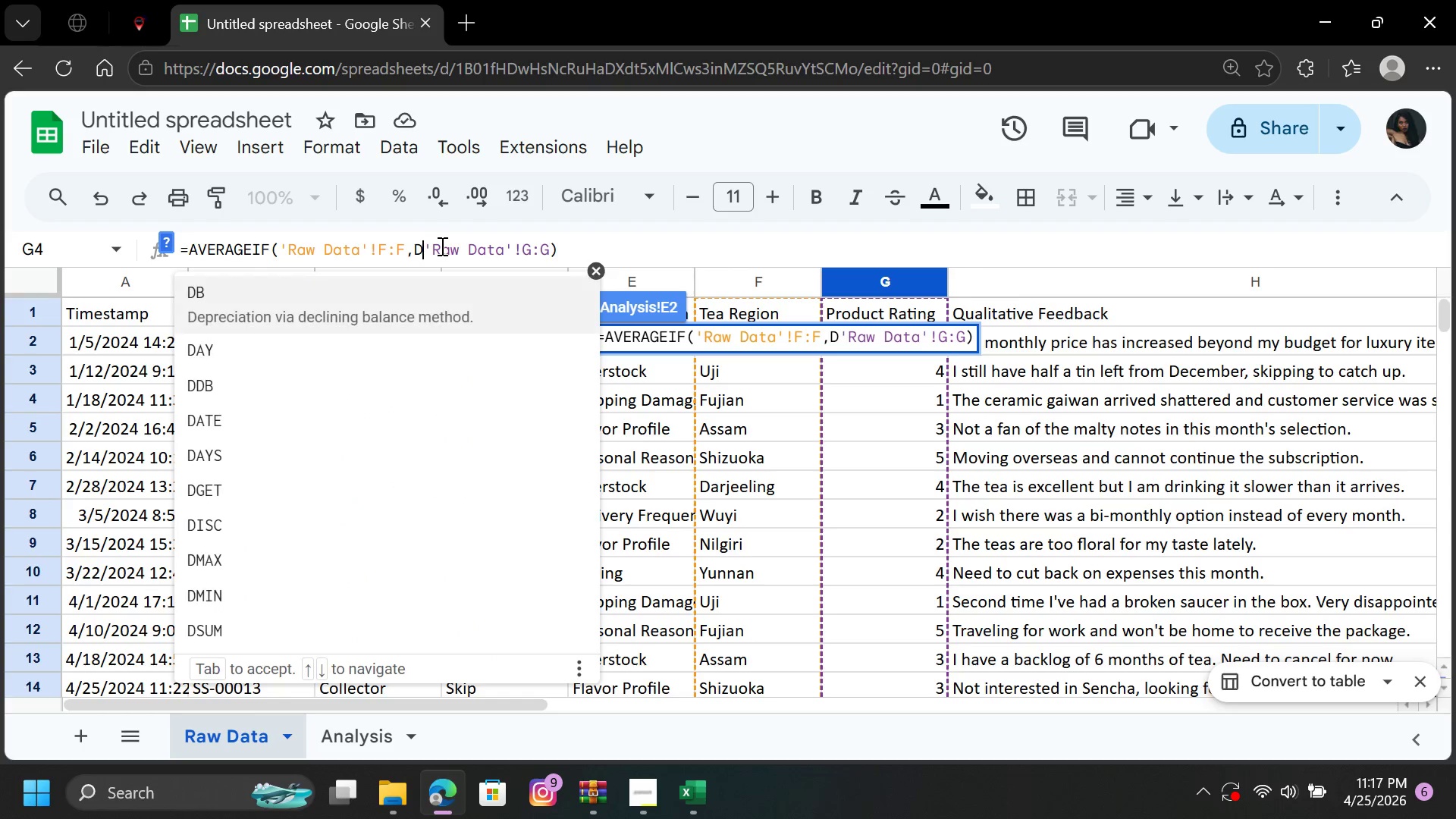 
key(Backspace)
 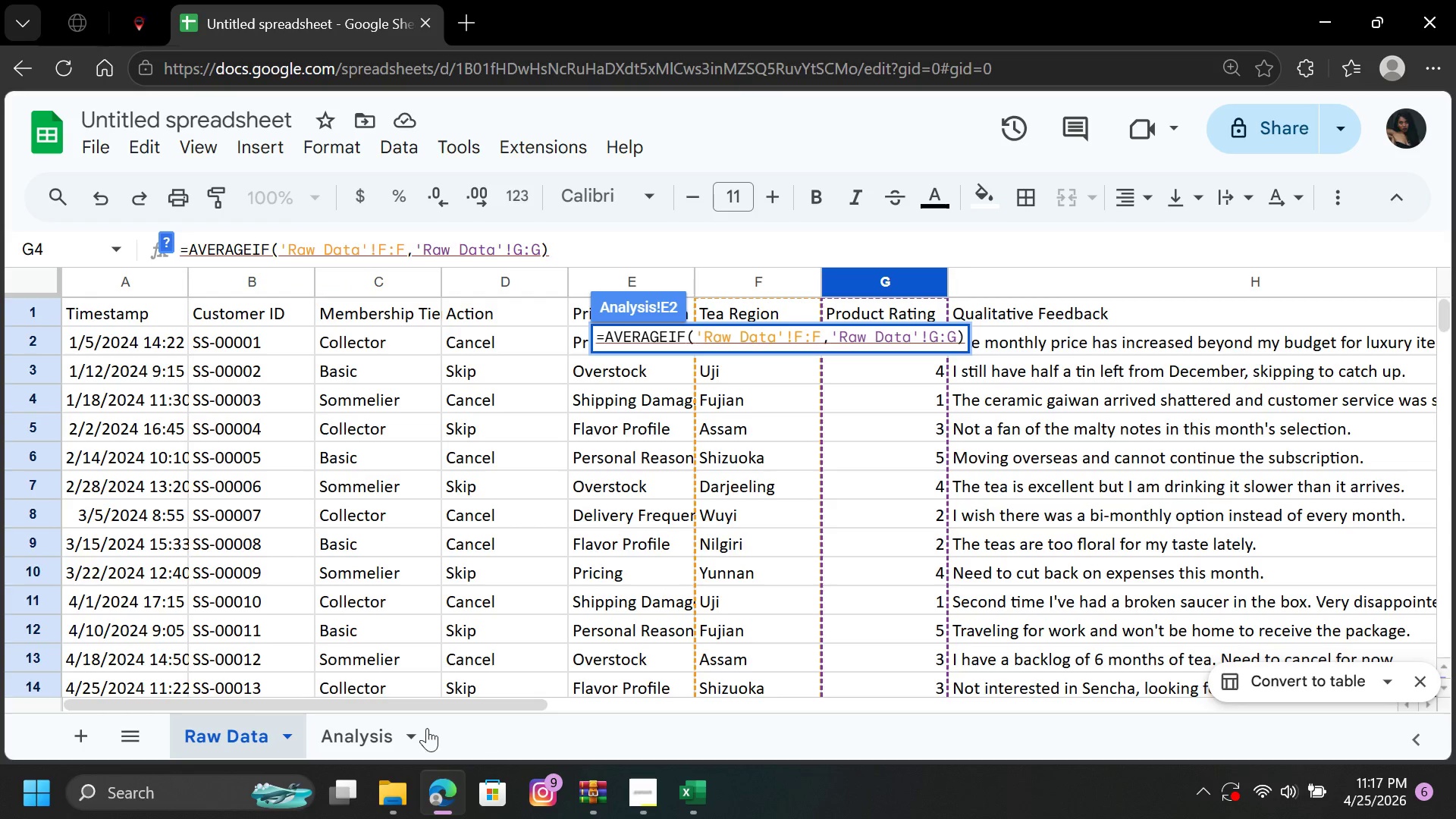 
left_click([361, 726])
 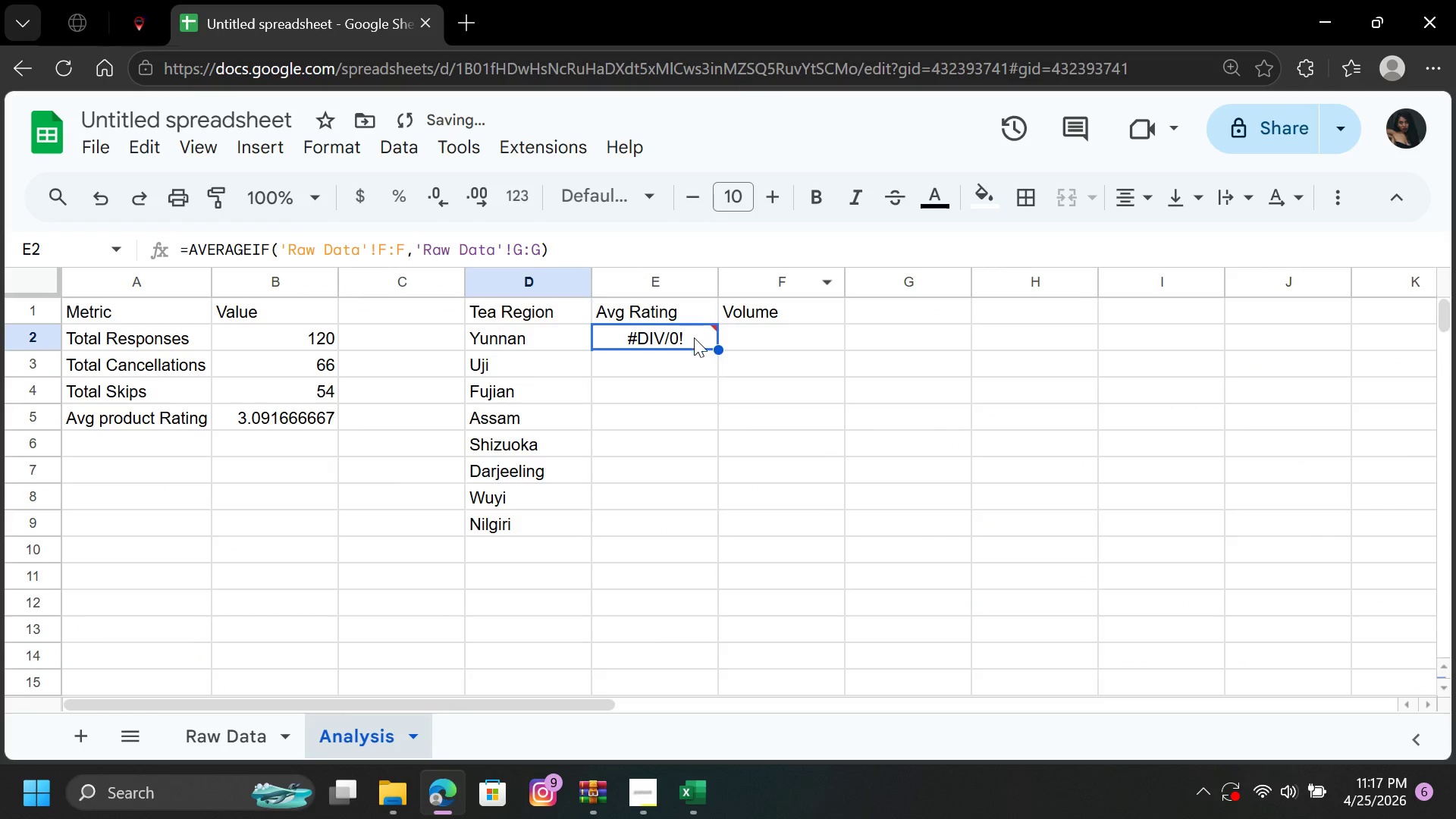 
double_click([689, 340])
 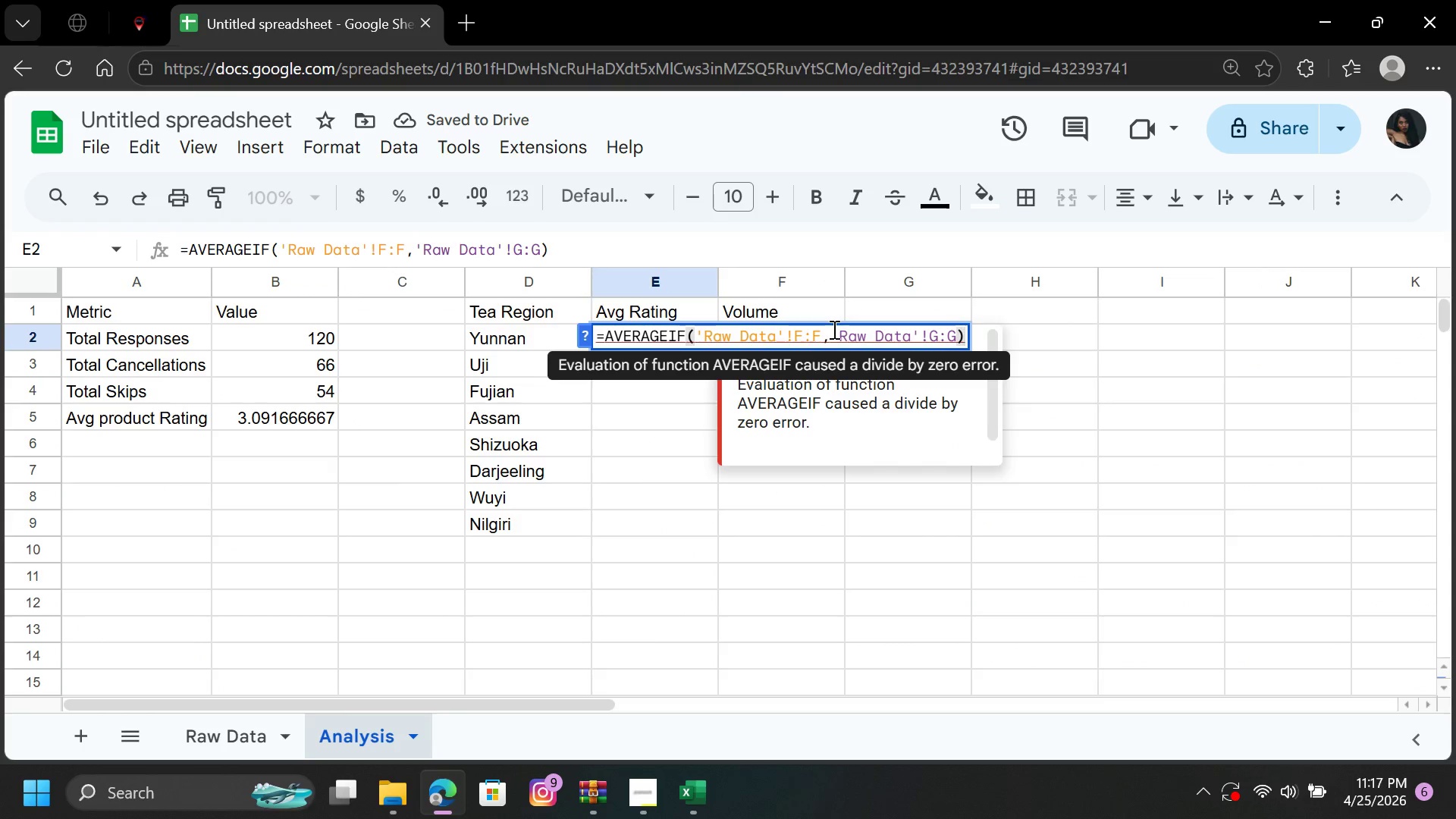 
left_click([828, 337])
 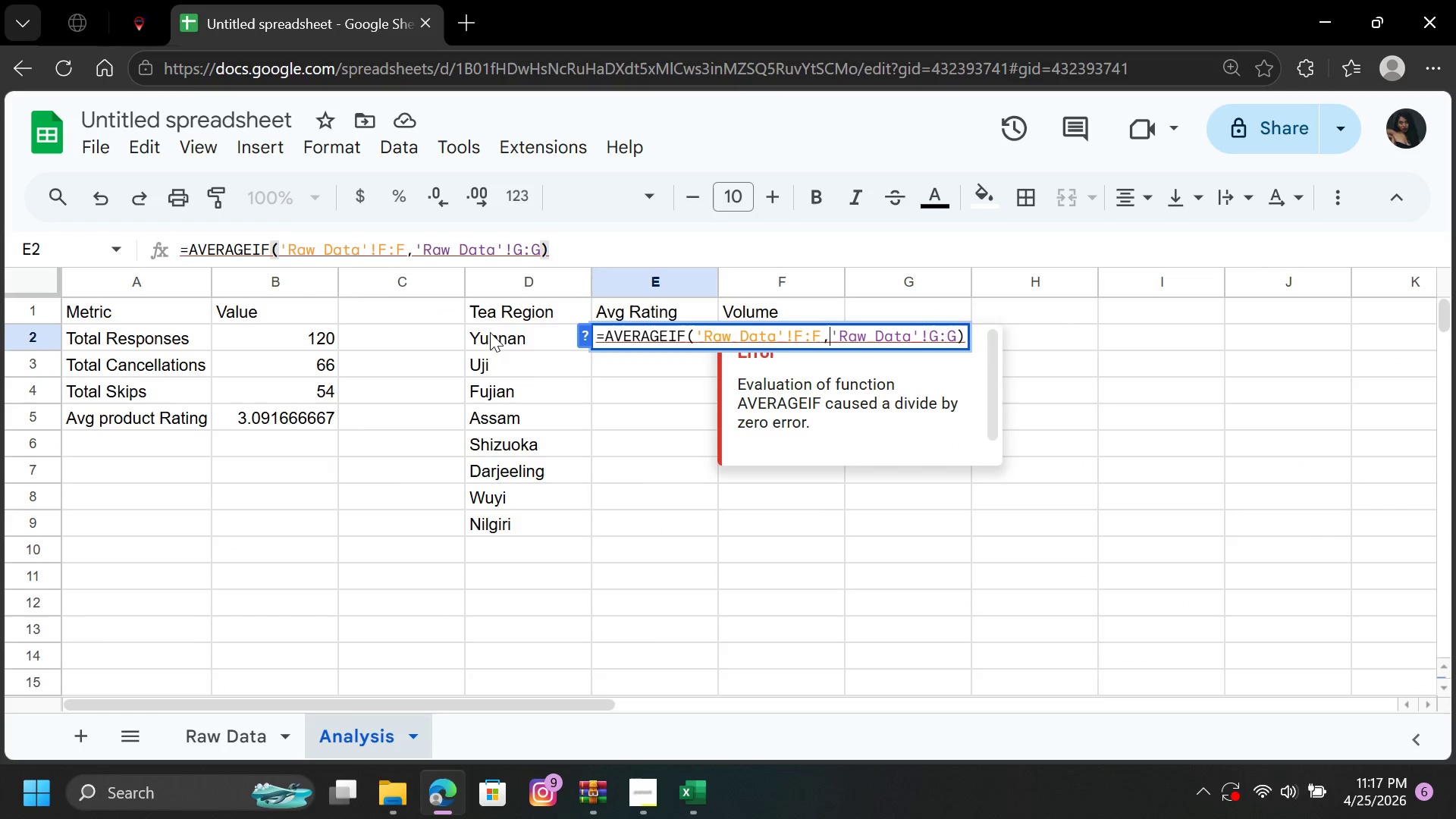 
left_click([482, 333])
 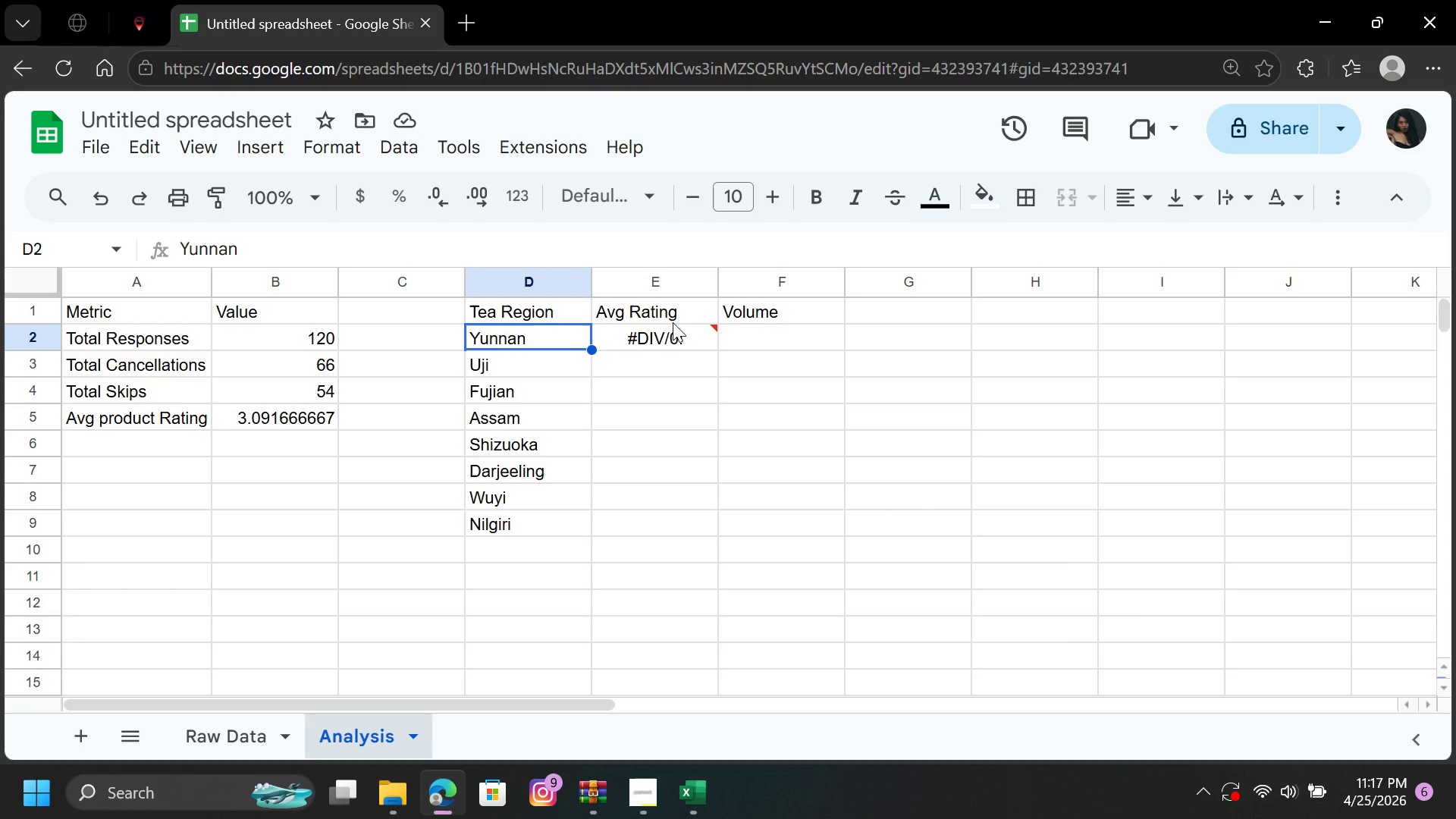 
left_click([674, 336])
 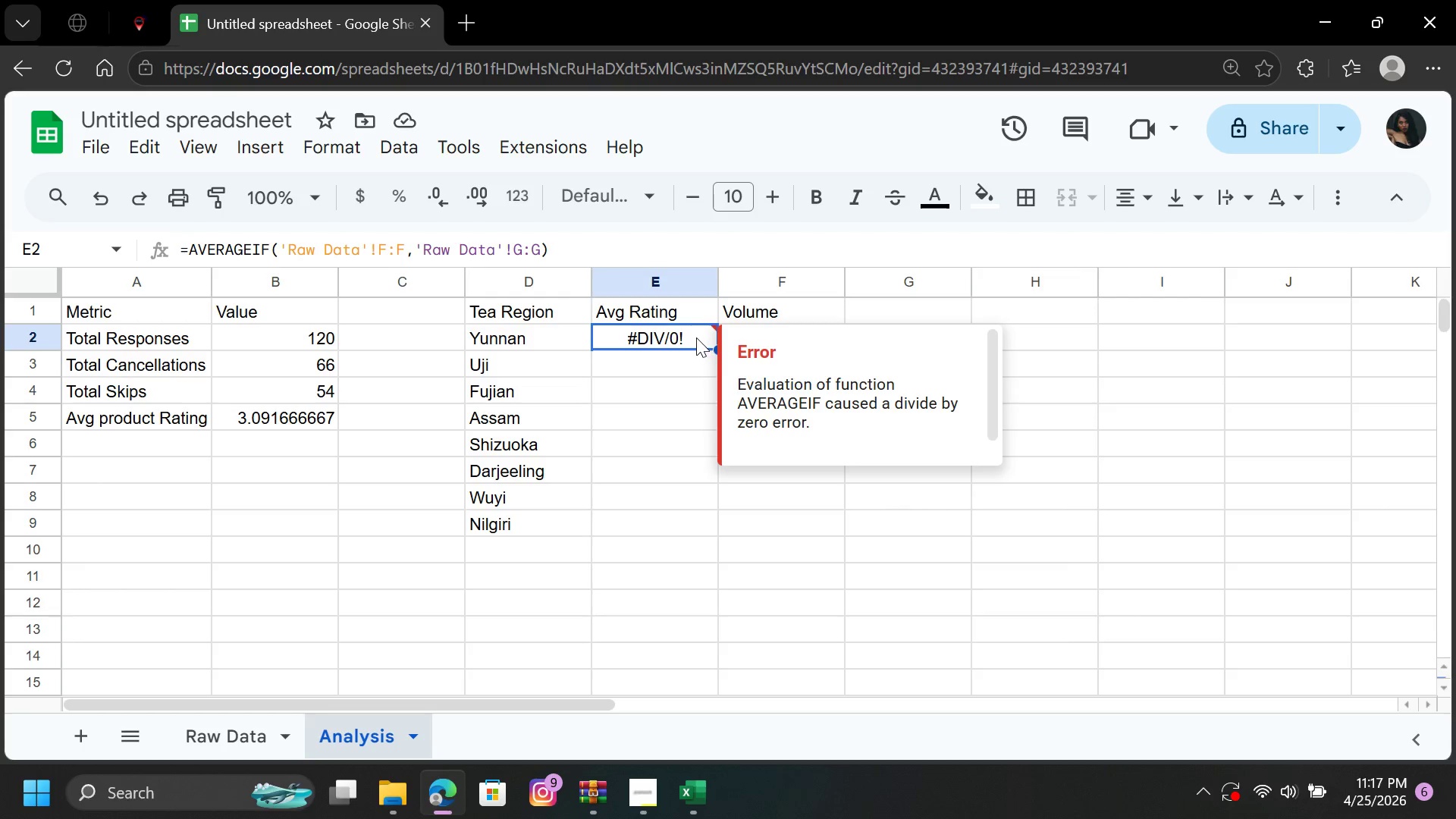 
double_click([696, 337])
 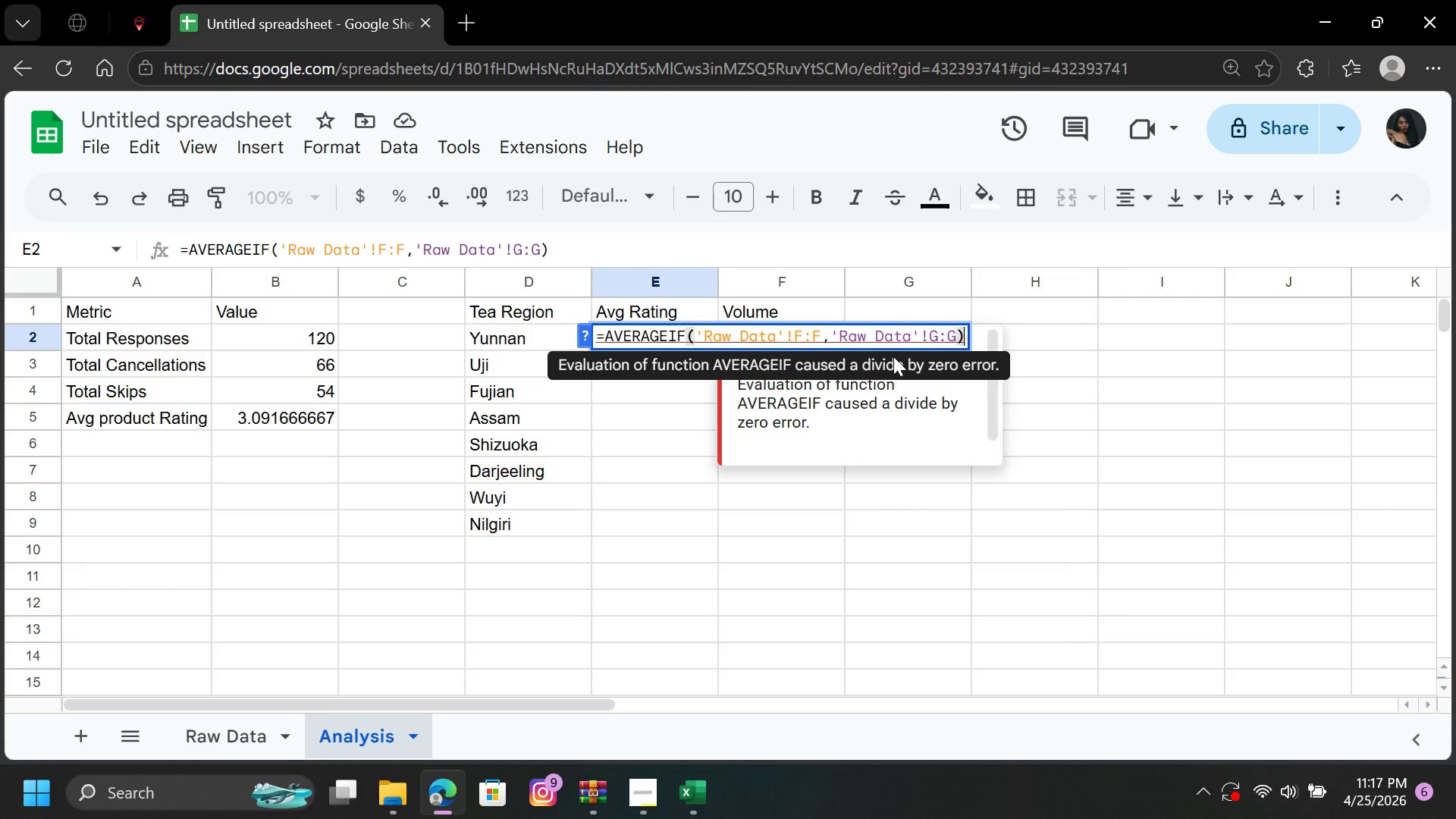 
key(Backspace)
 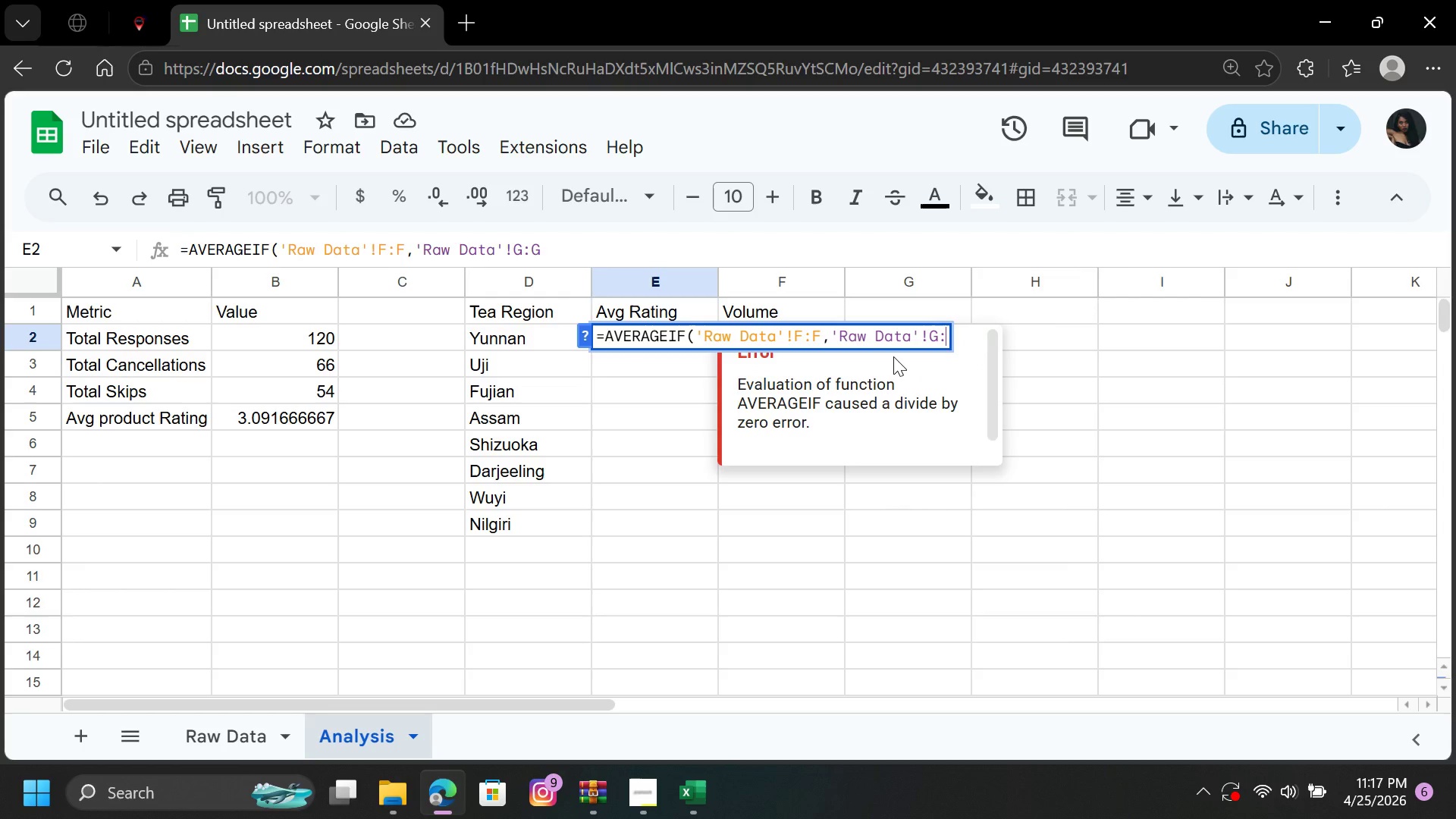 
key(Backspace)
 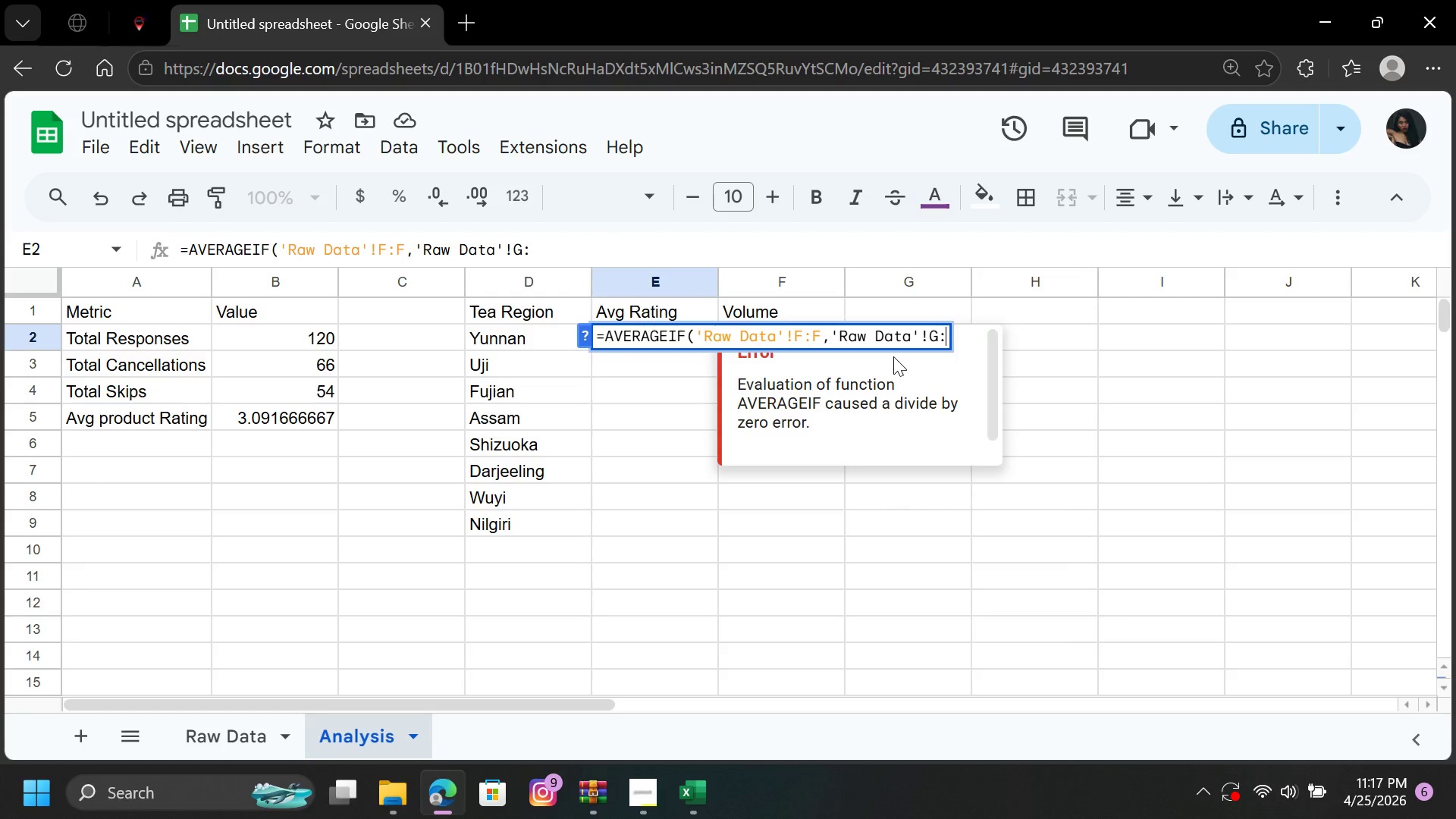 
hold_key(key=Backspace, duration=0.75)
 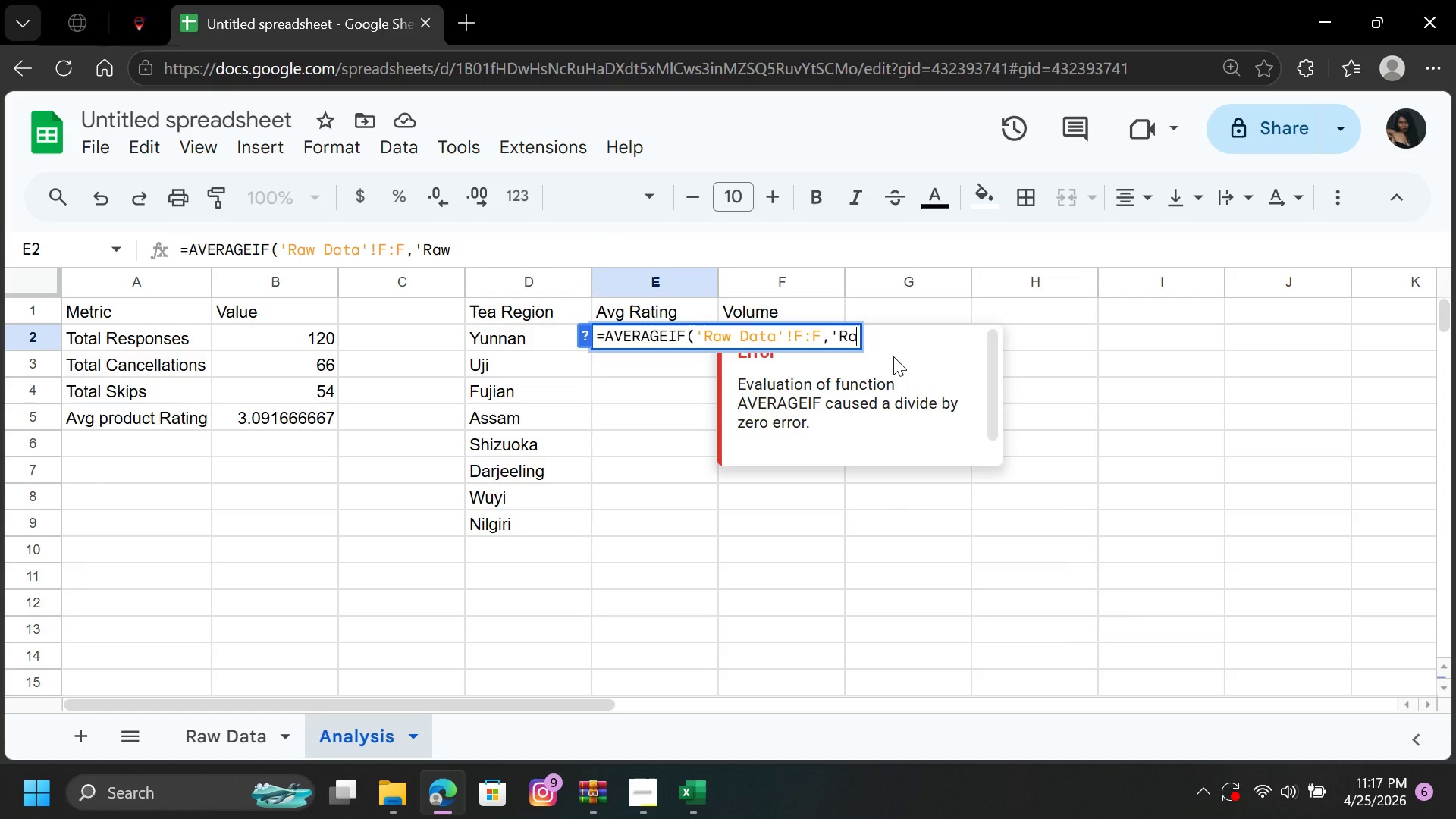 
hold_key(key=Backspace, duration=0.33)
 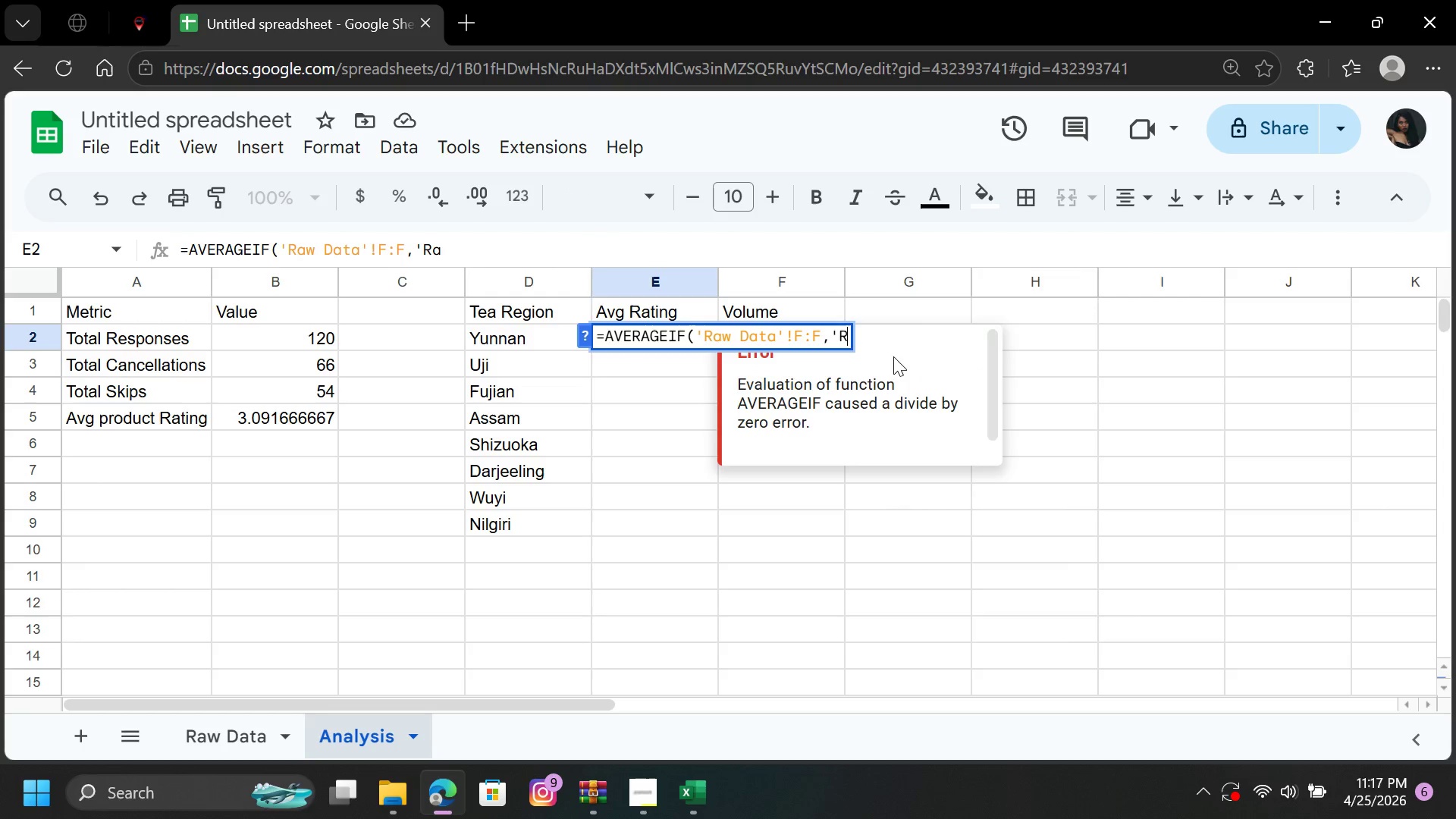 
key(Backspace)
 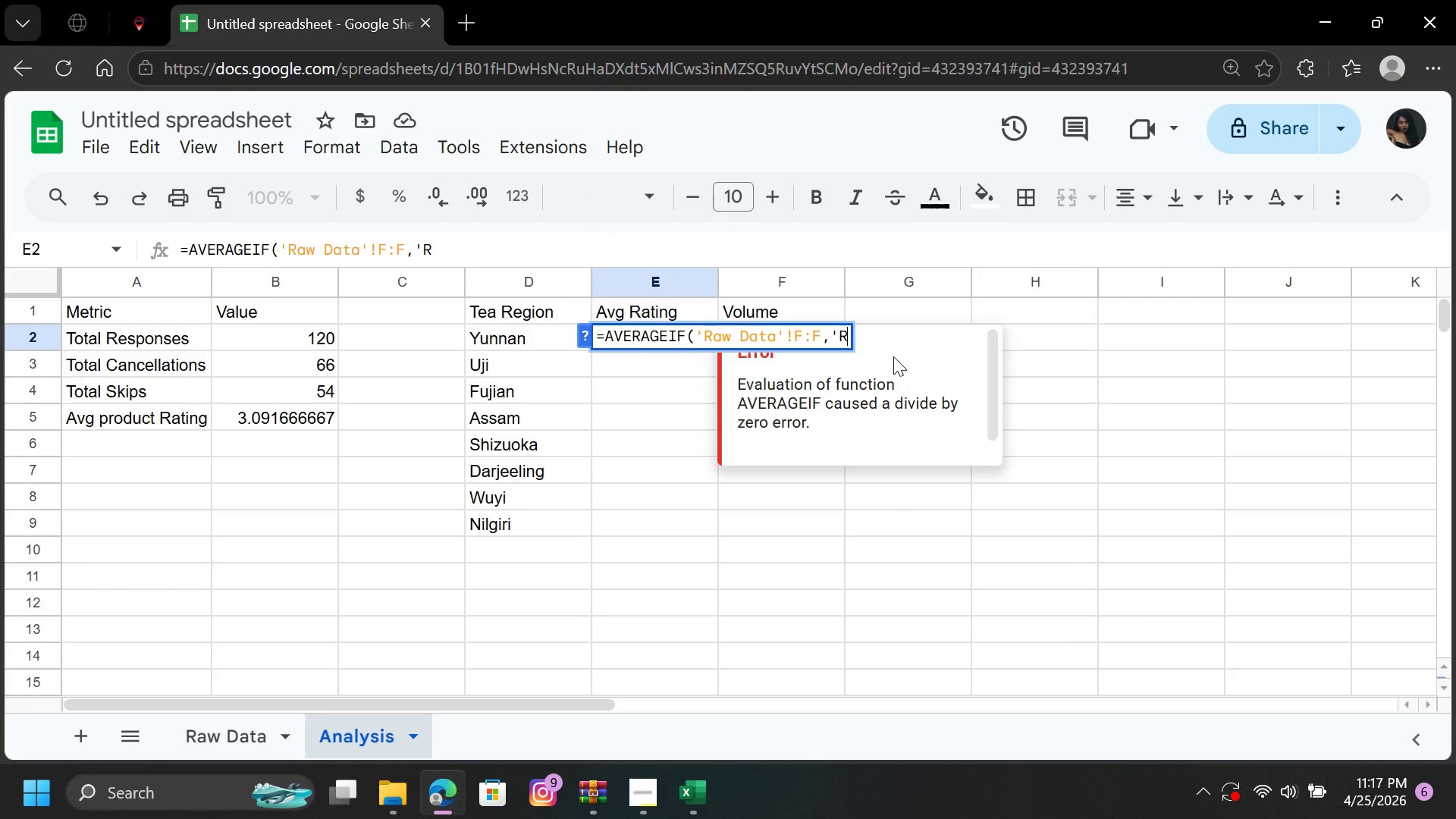 
key(Backspace)
 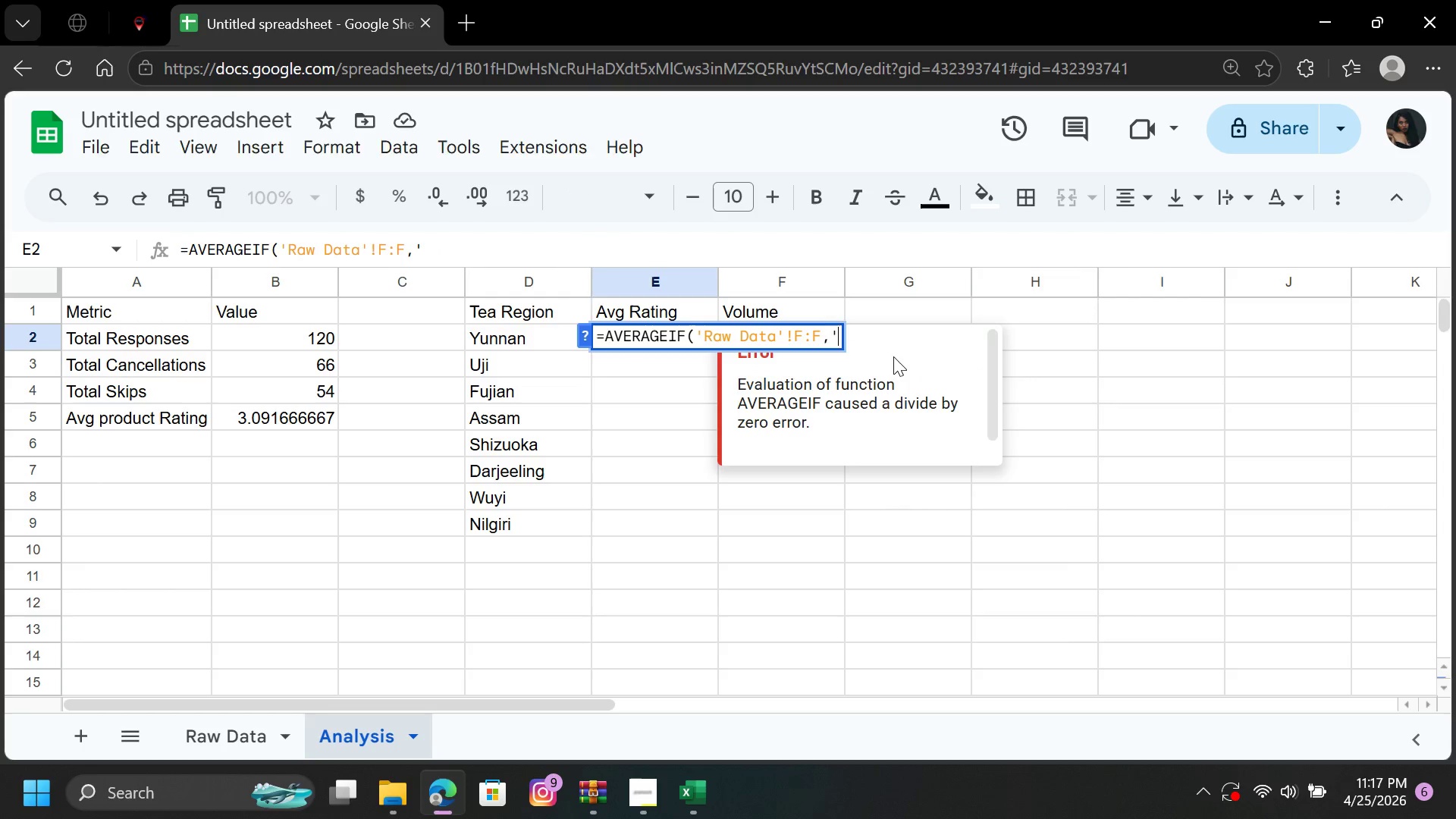 
key(Backspace)
 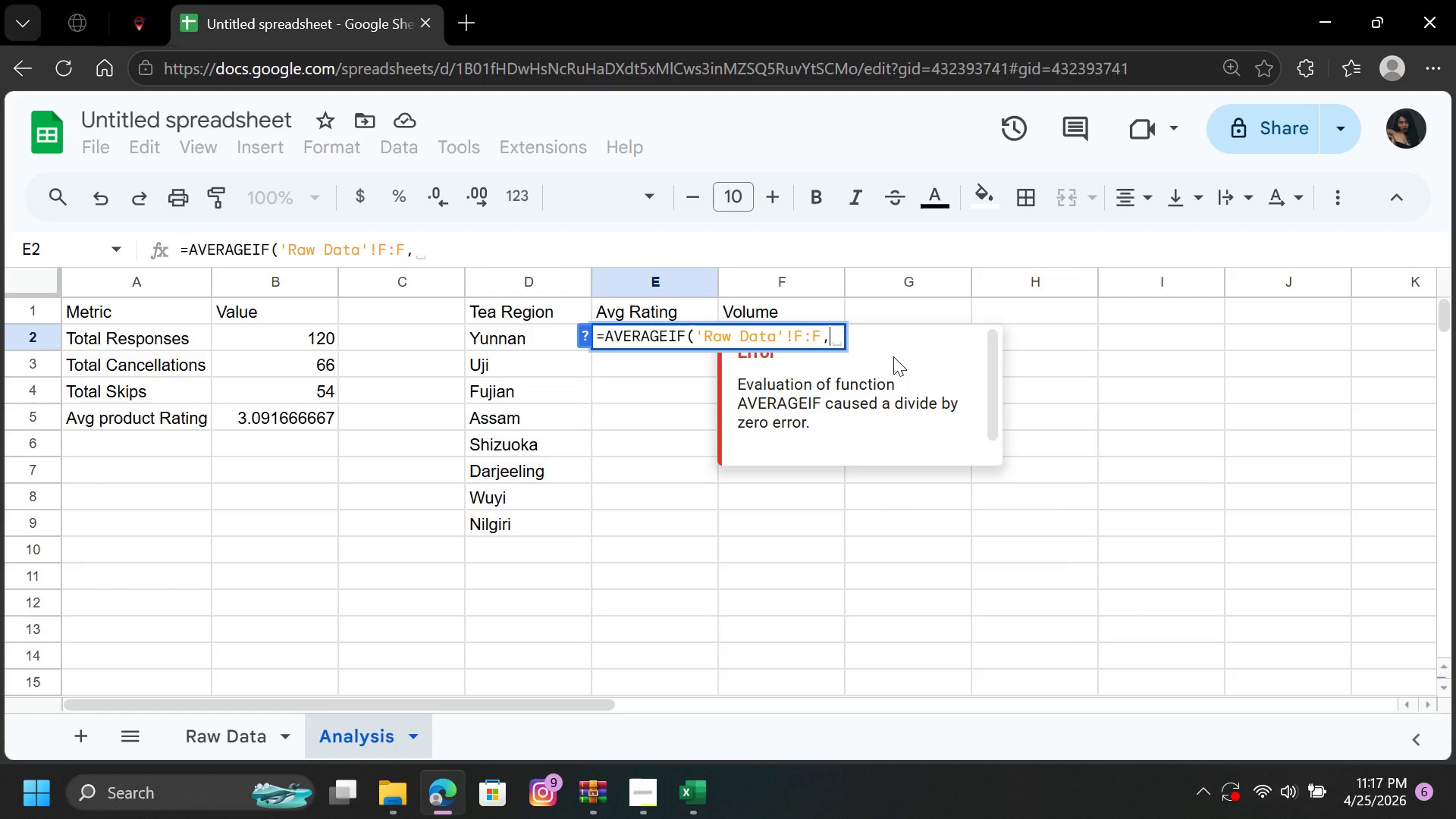 
key(Backspace)
 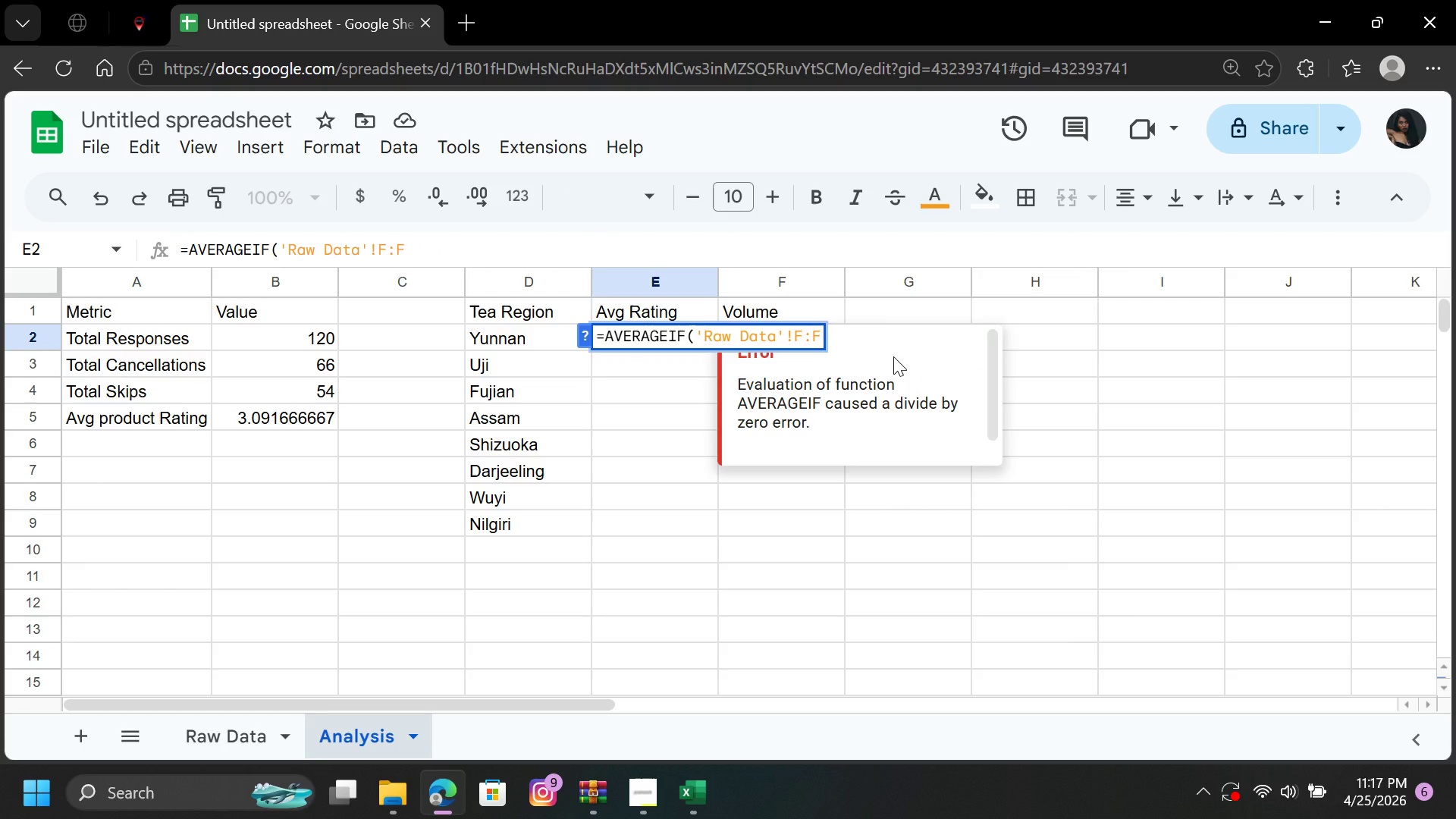 
key(Comma)
 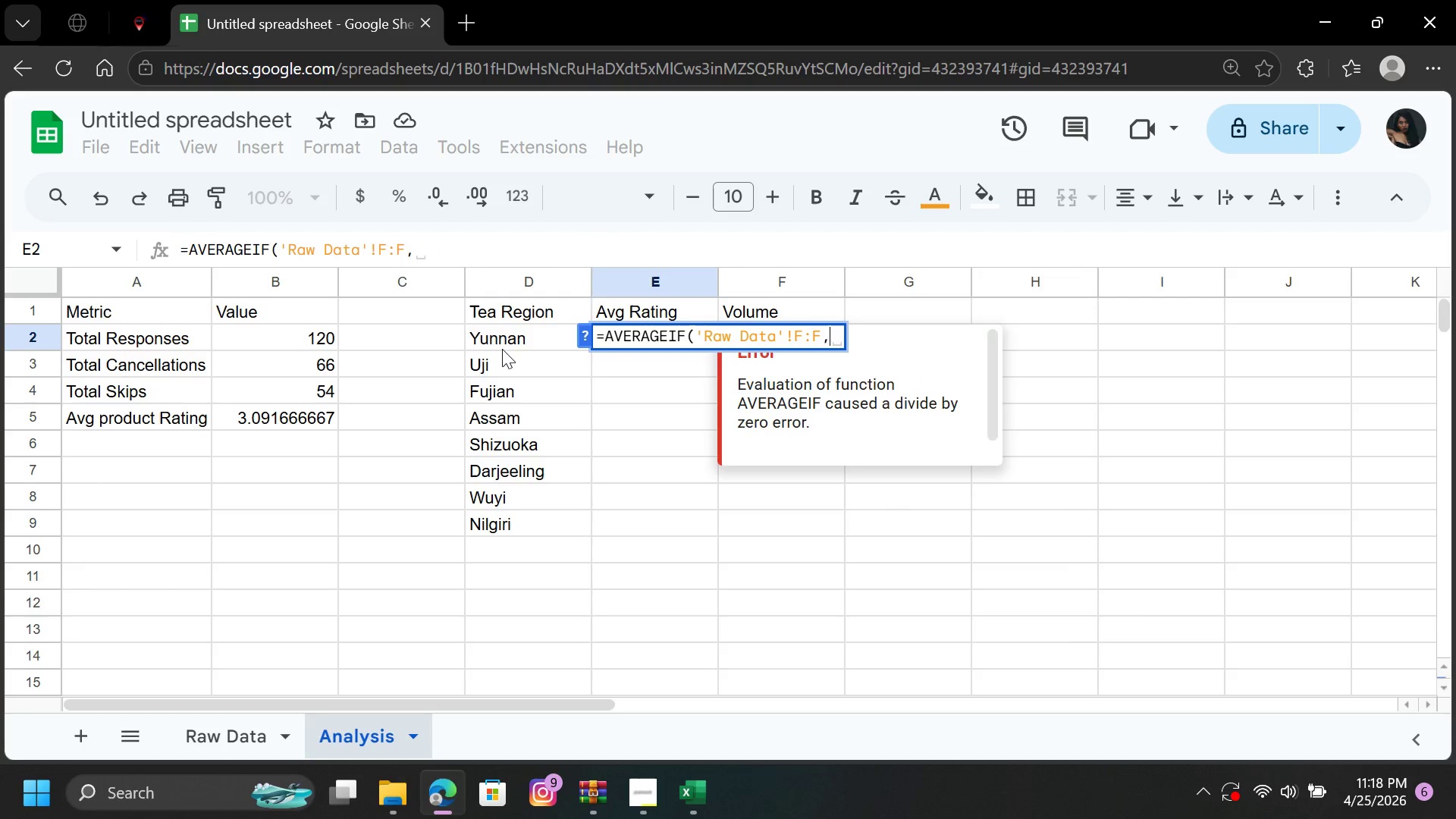 
left_click([502, 343])
 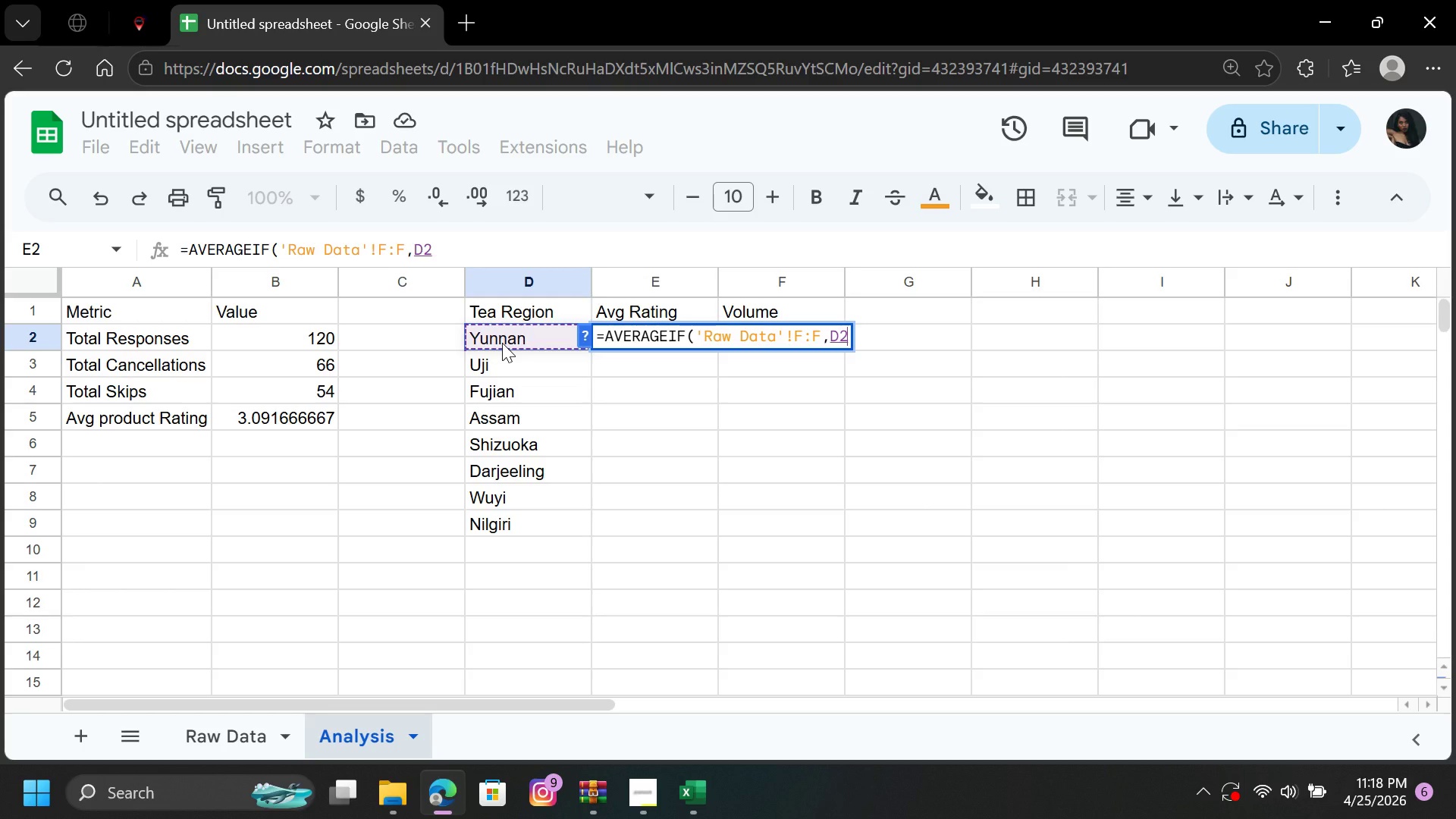 
key(Comma)
 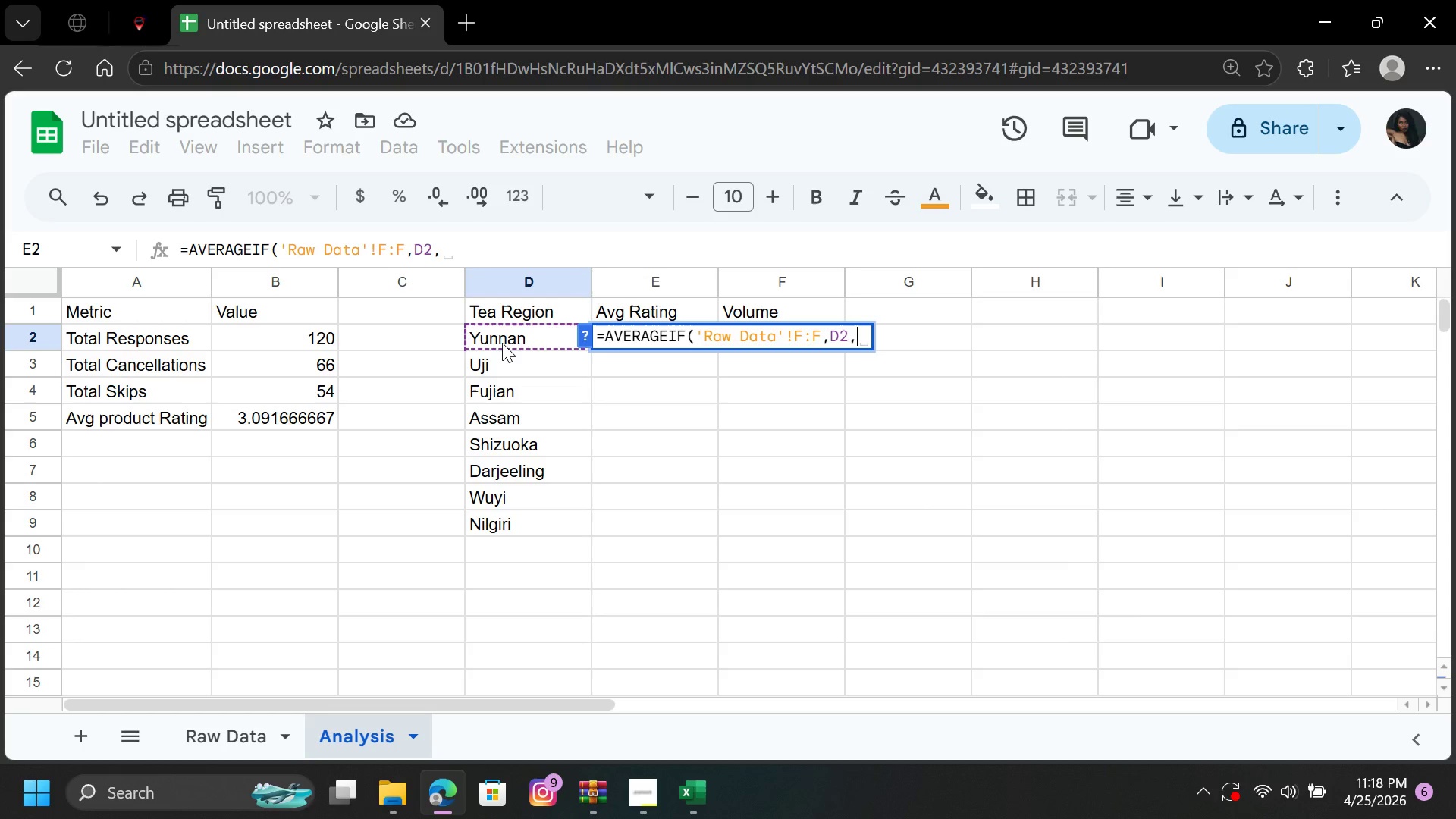 
wait(7.2)
 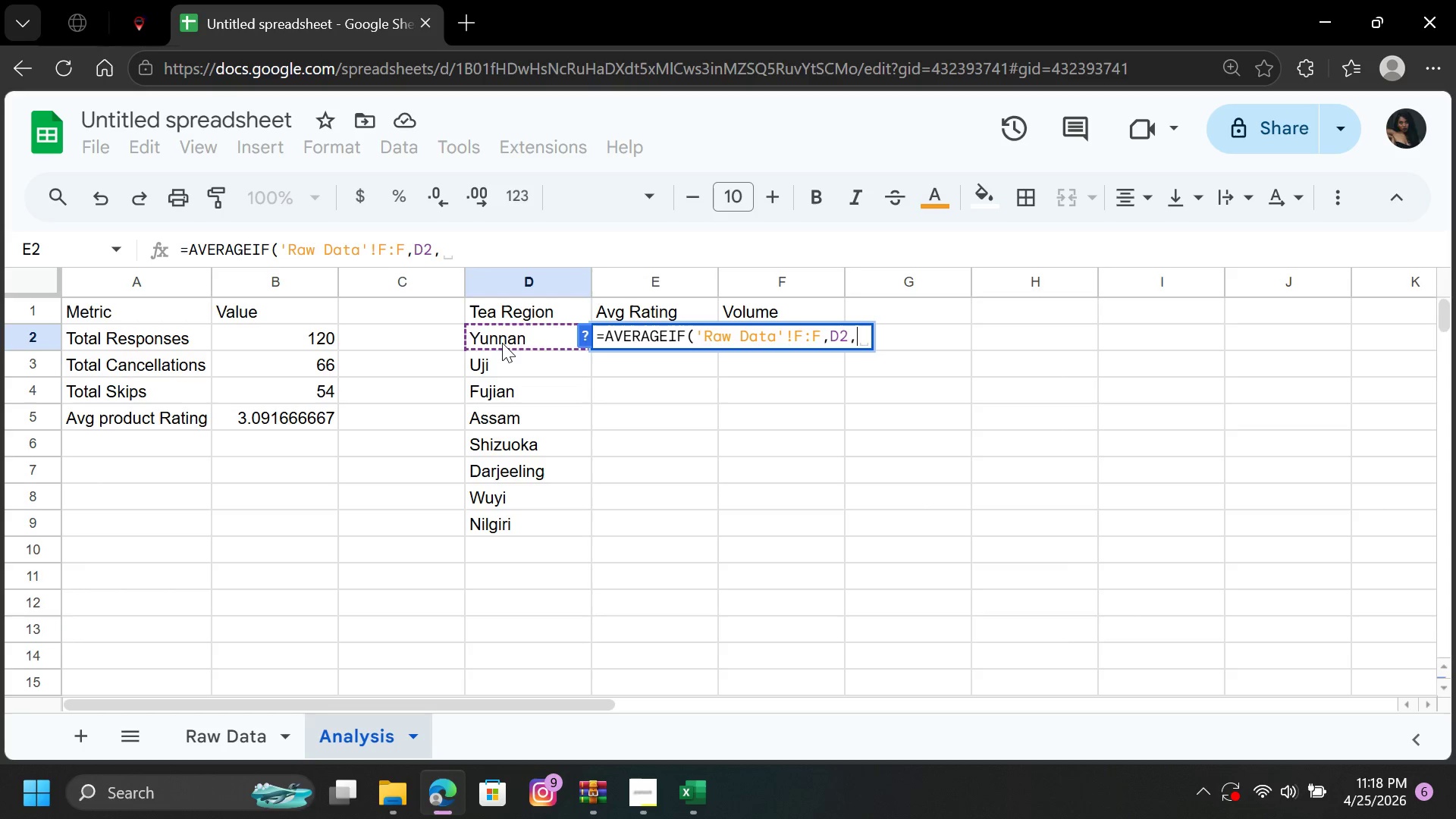 
left_click([234, 739])
 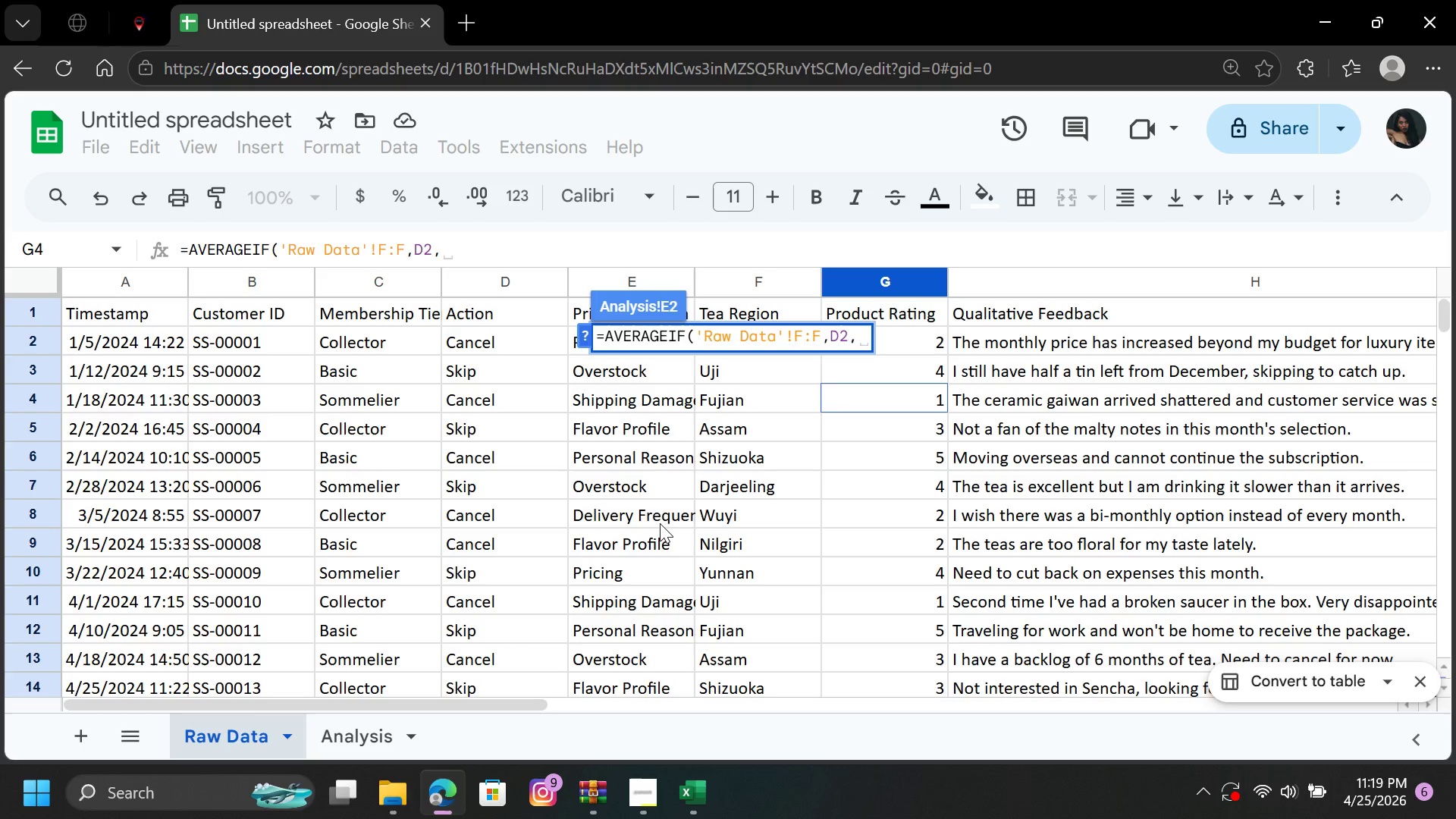 
wait(74.83)
 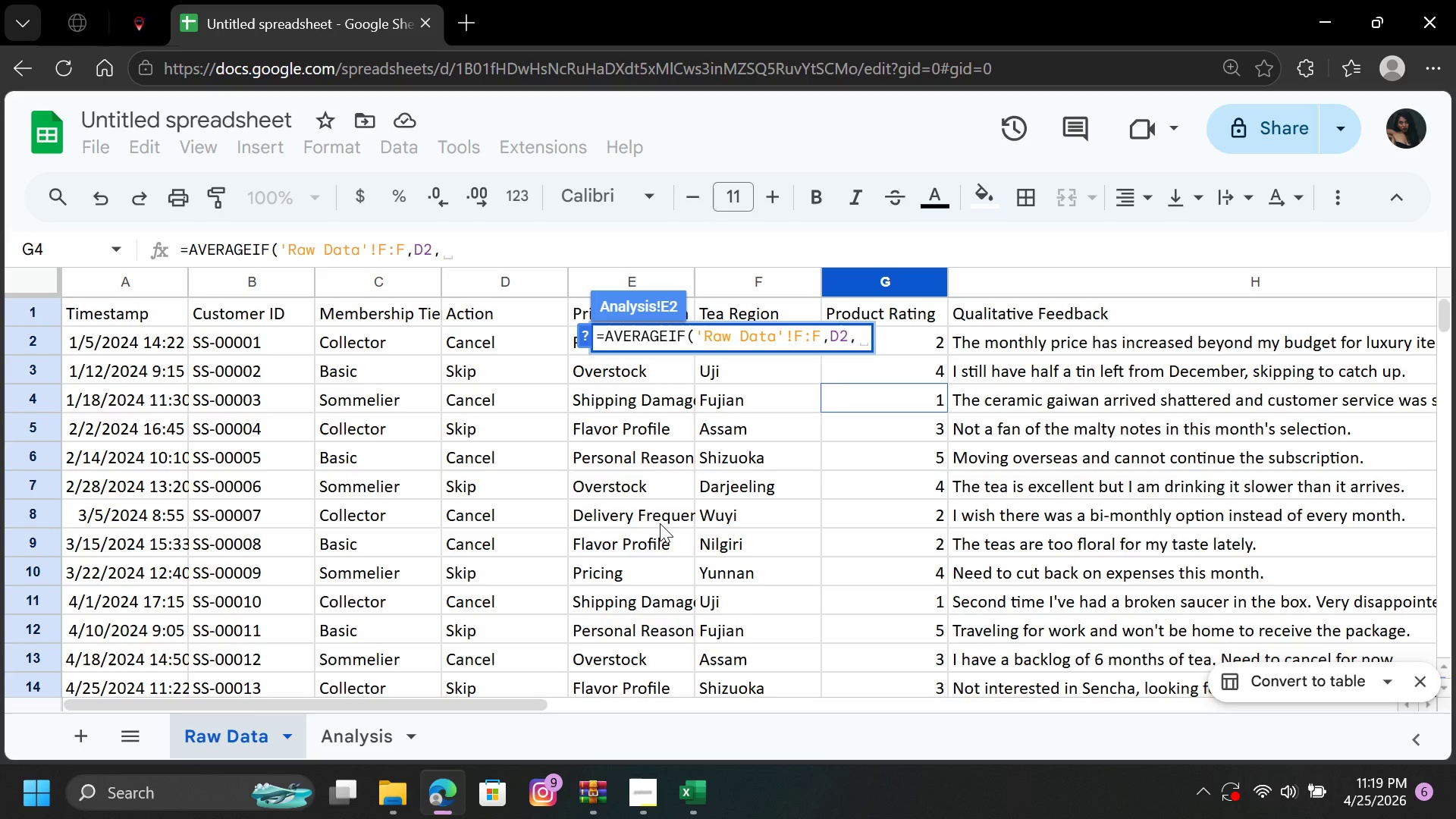 
left_click([855, 276])
 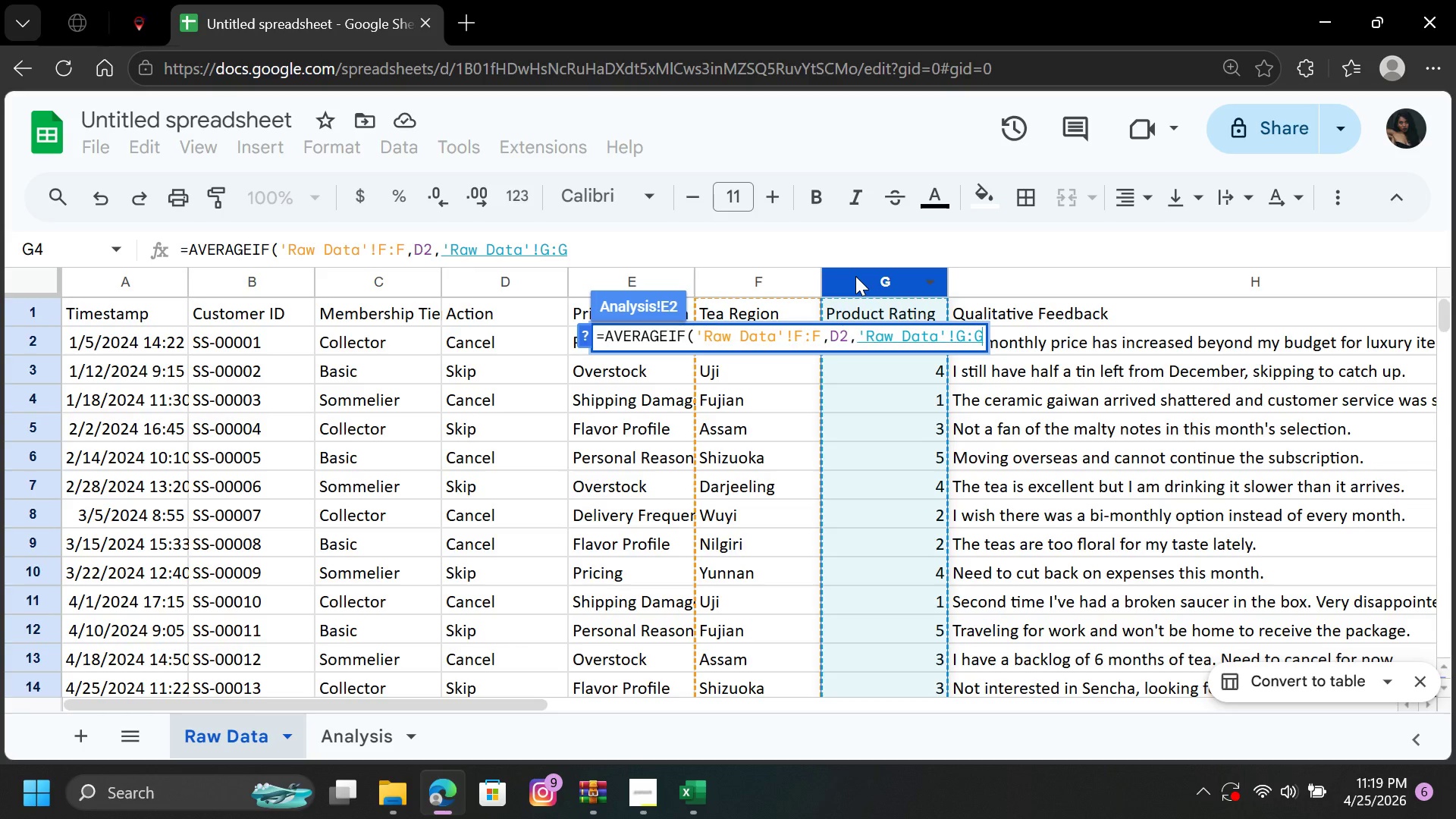 
key(Shift+0)
 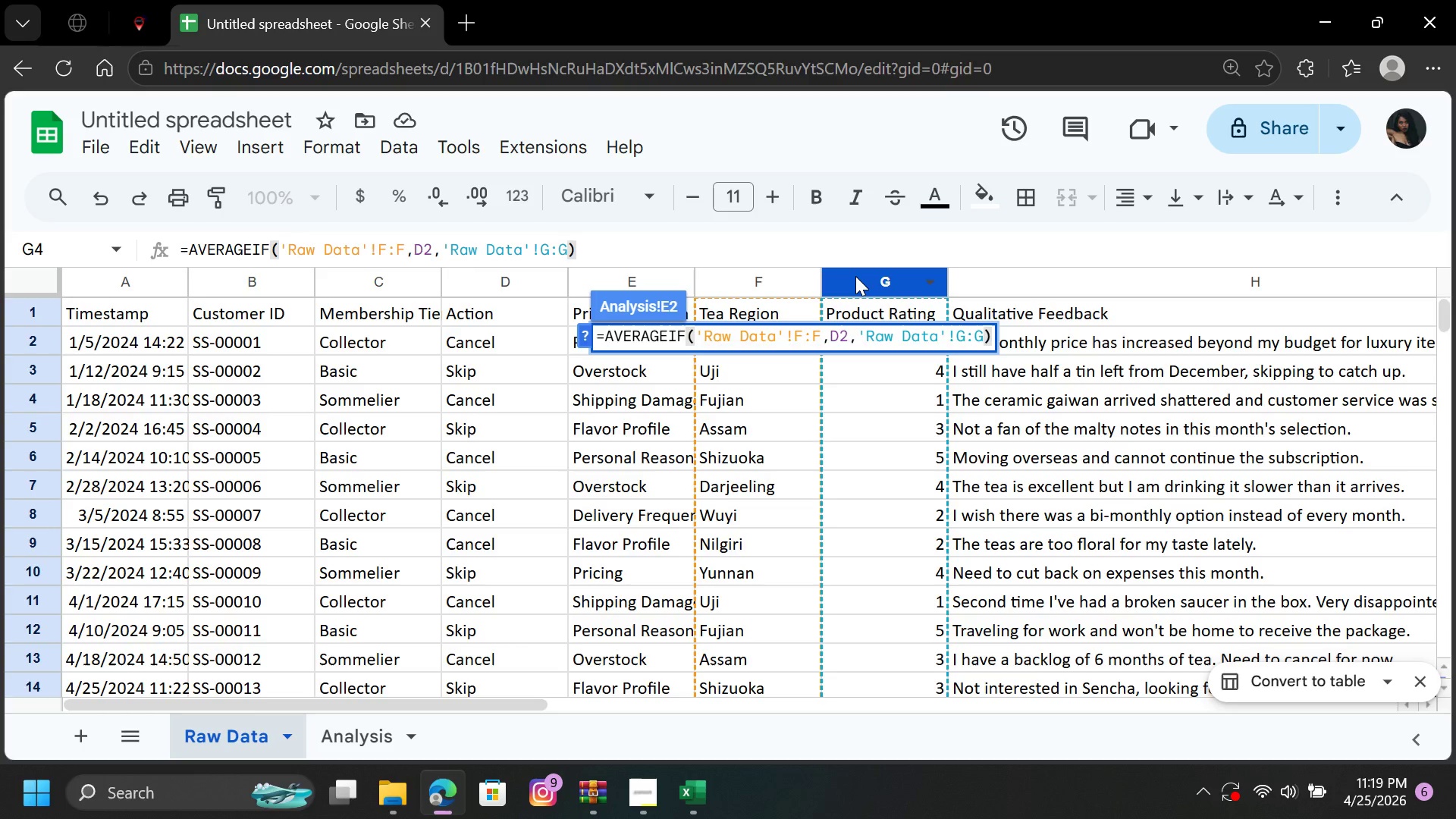 
key(Enter)
 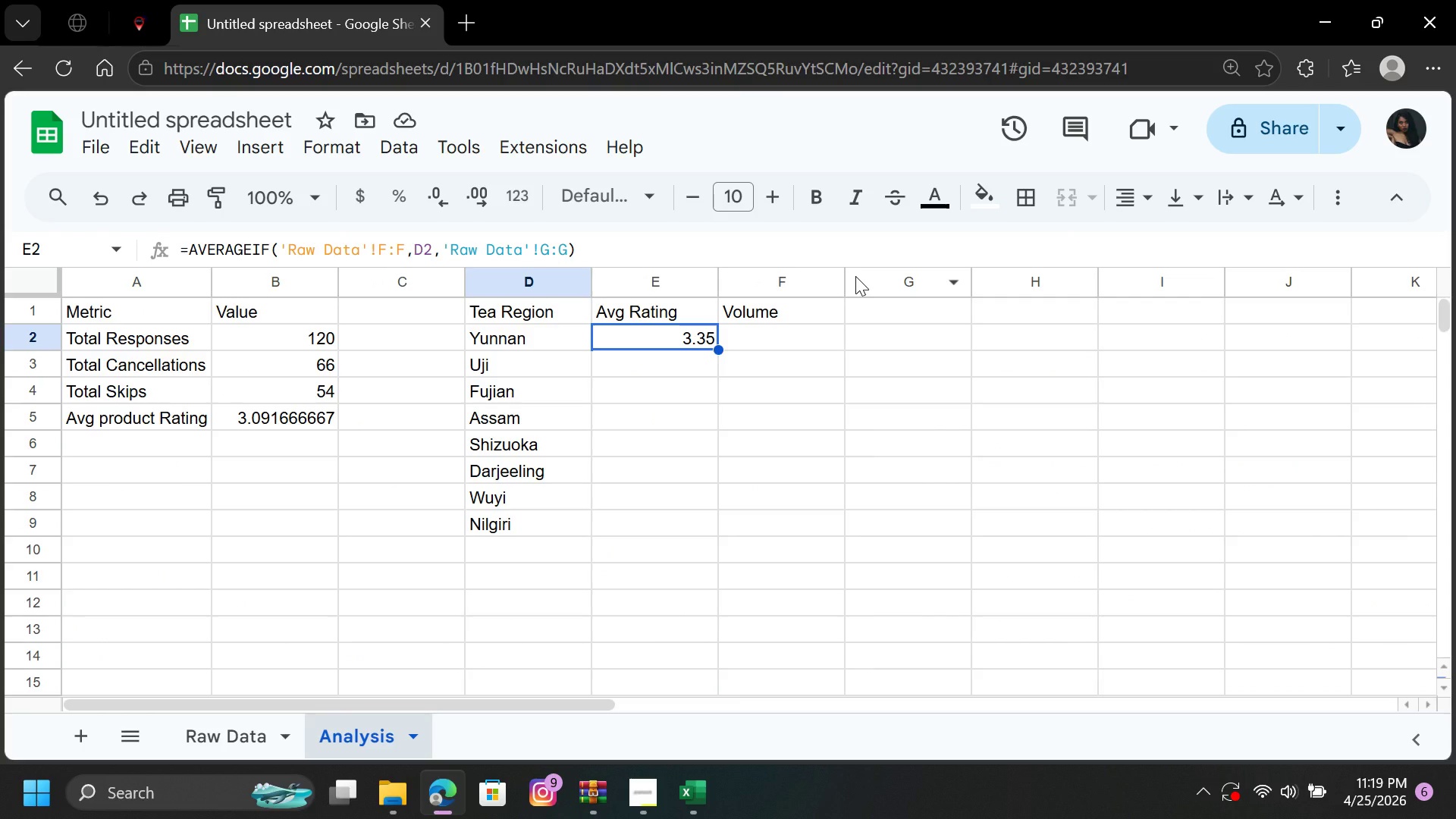 
wait(19.48)
 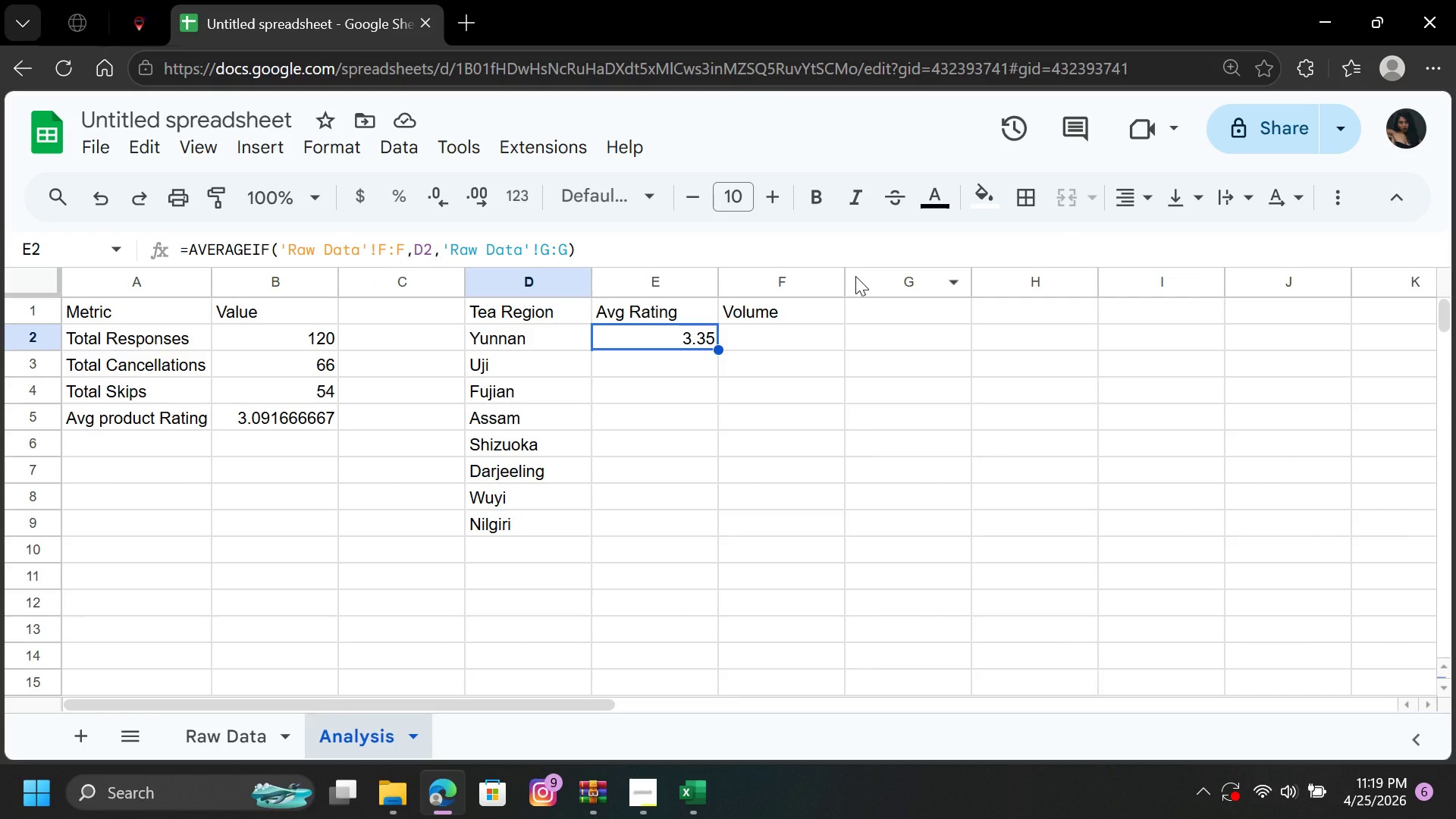 
left_click([708, 372])
 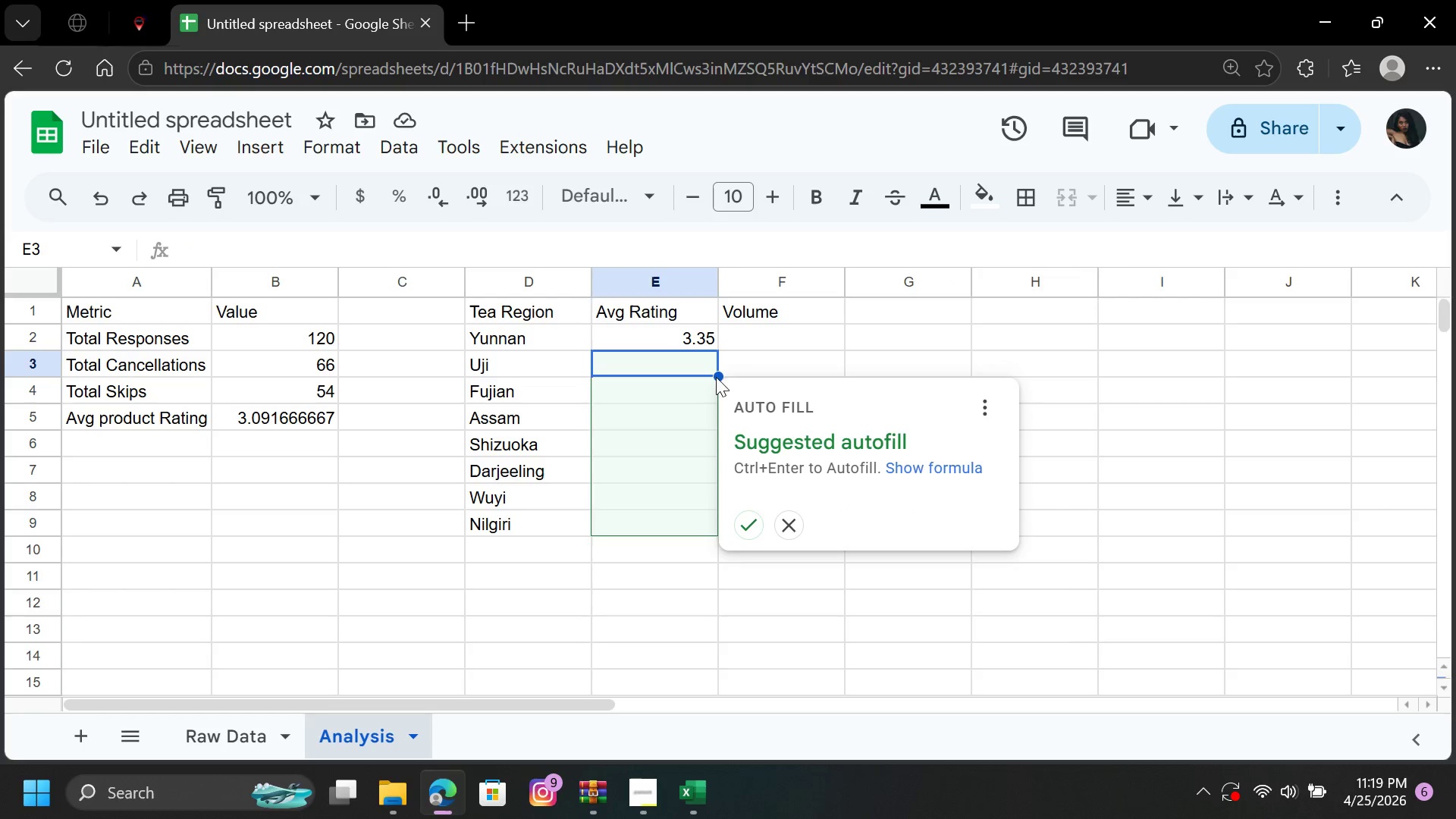 
left_click([748, 528])
 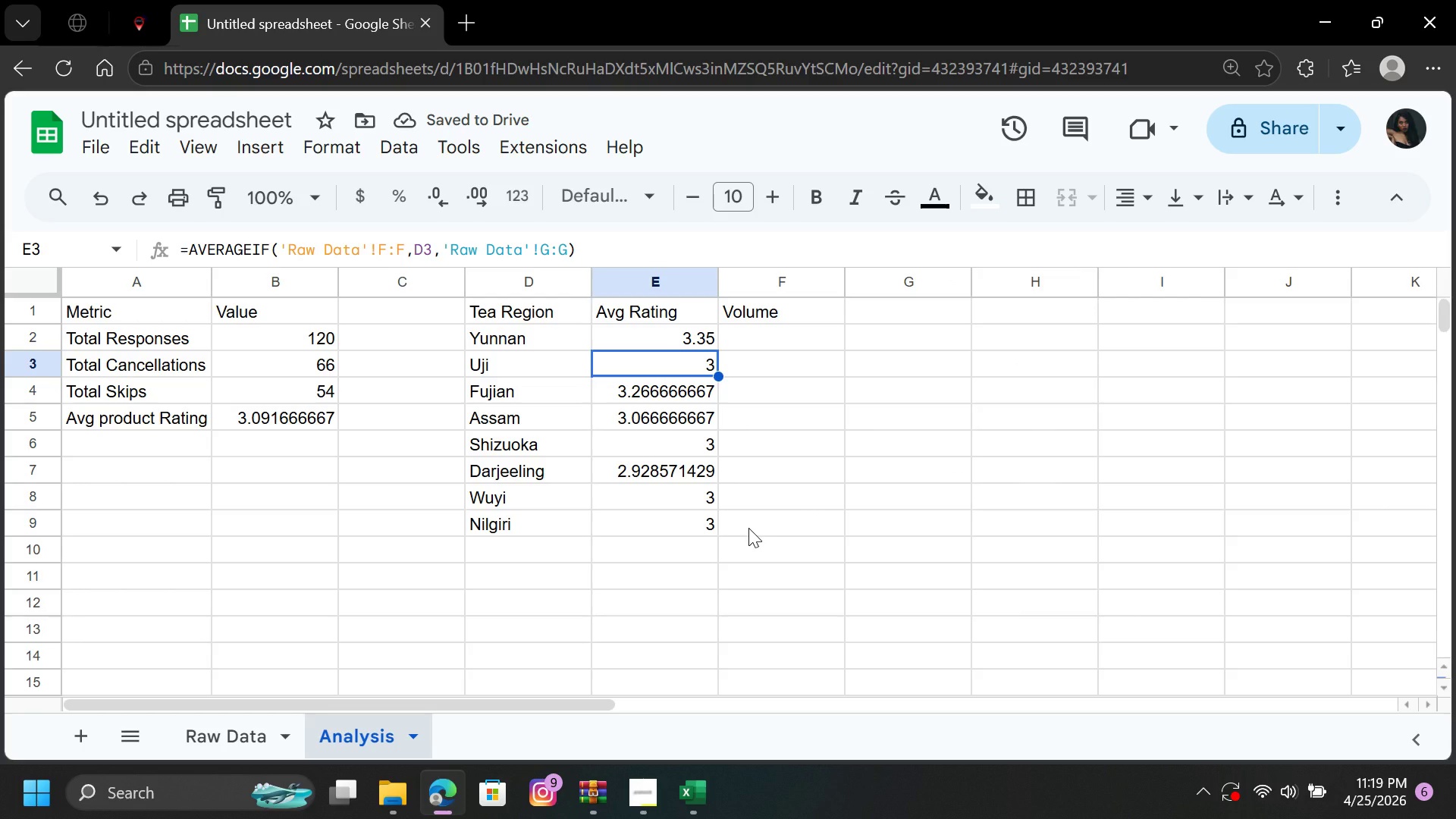 
wait(7.12)
 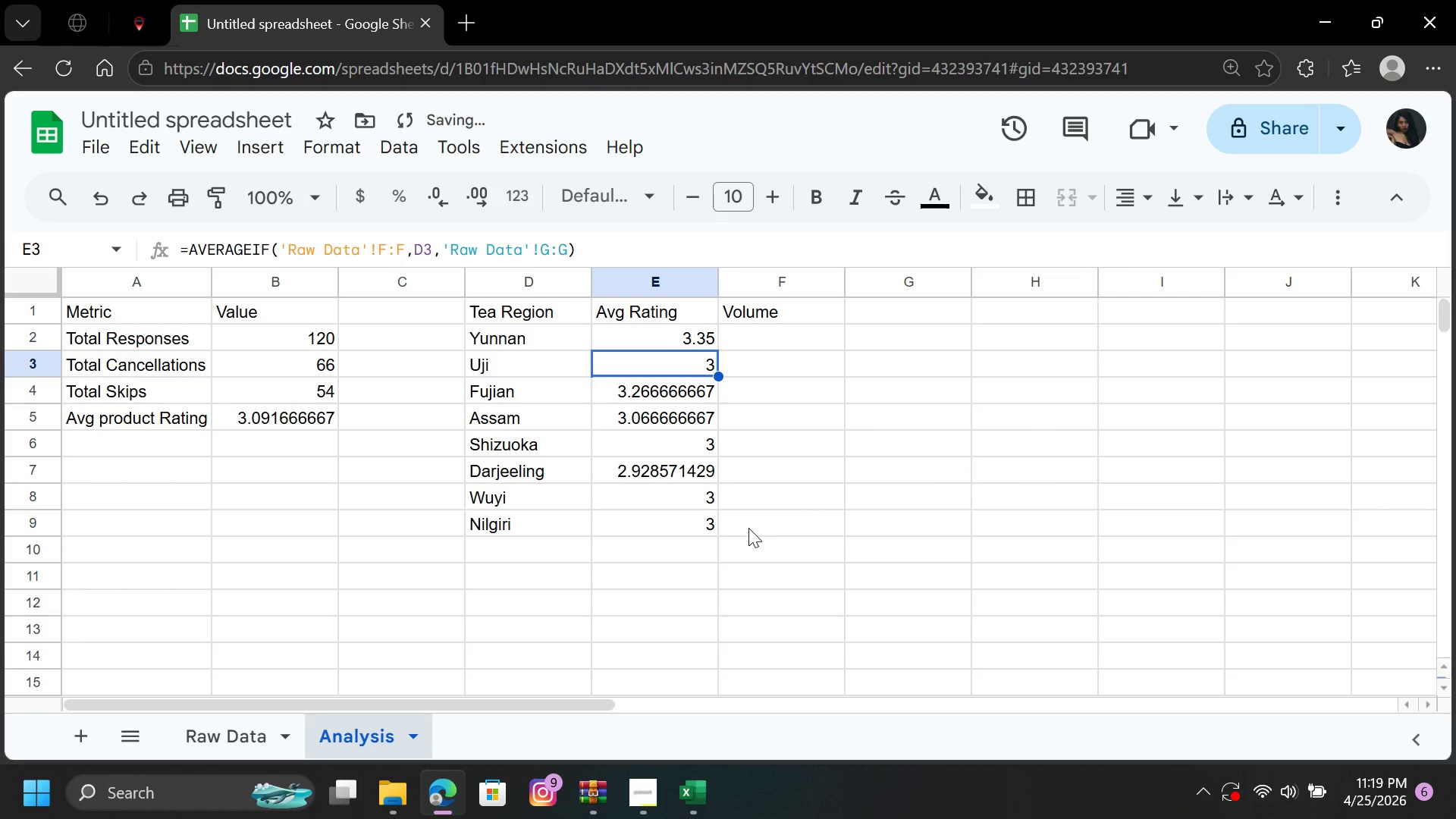 
left_click([763, 460])
 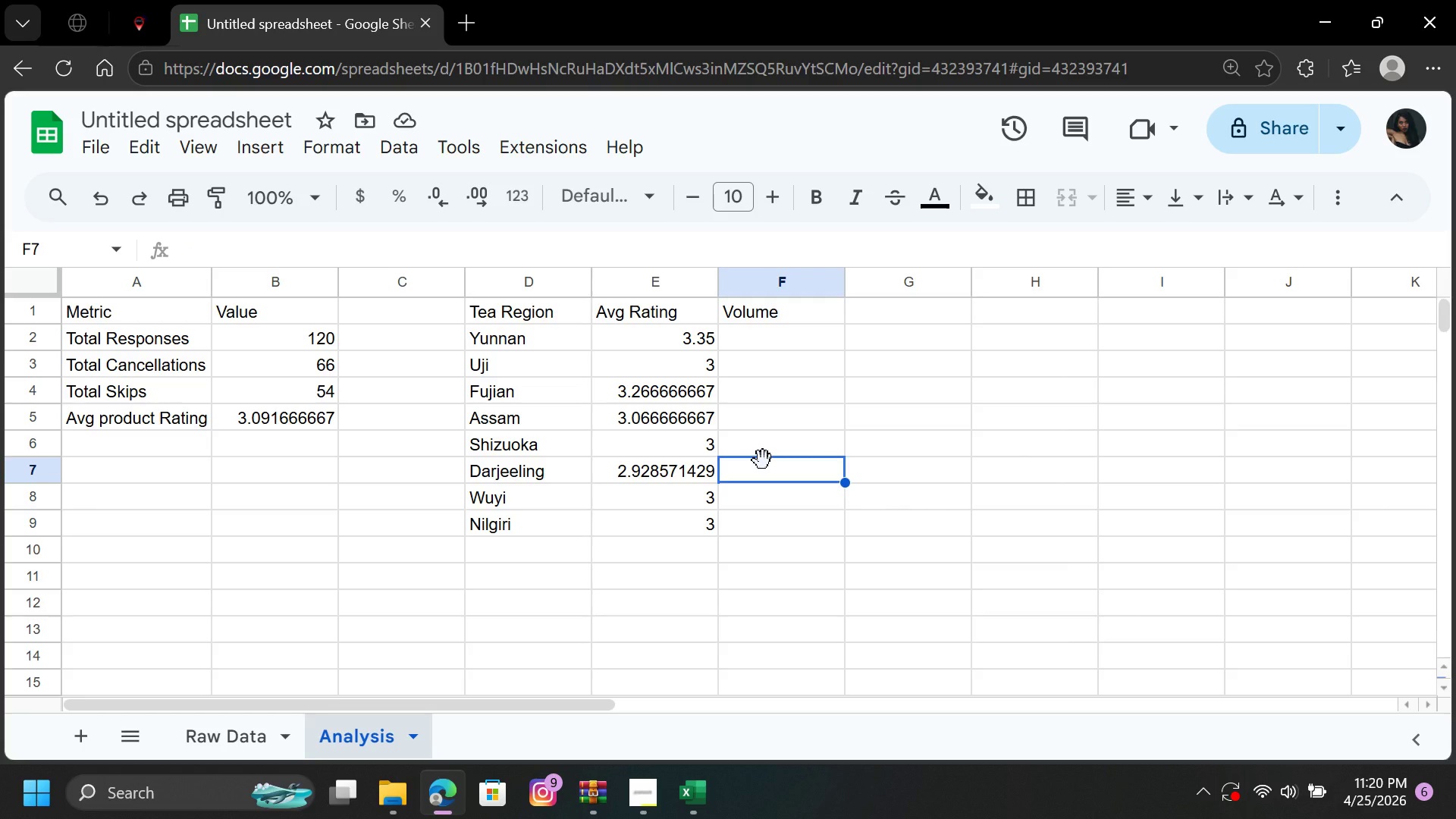 
wait(9.36)
 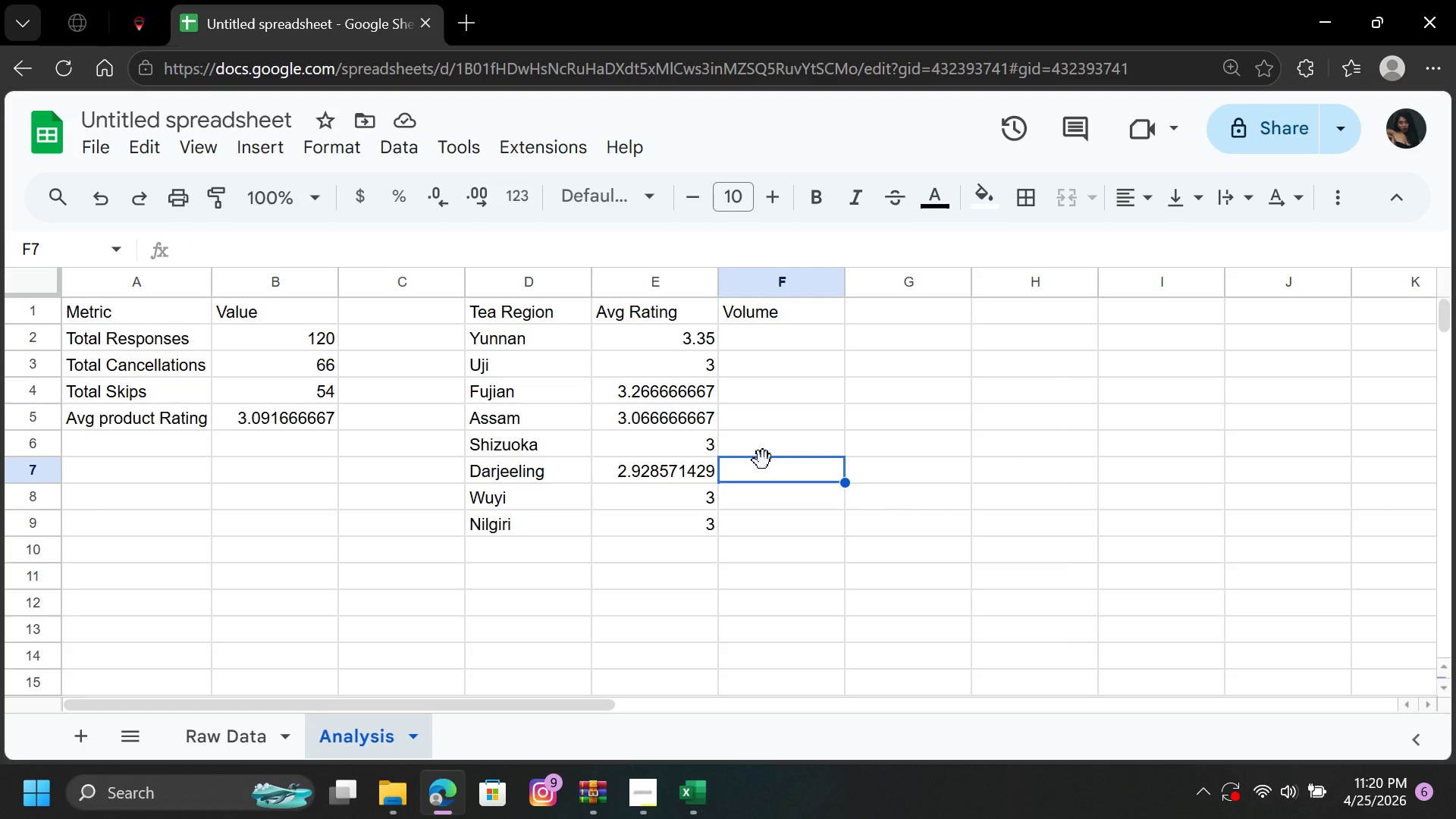 
left_click([820, 327])
 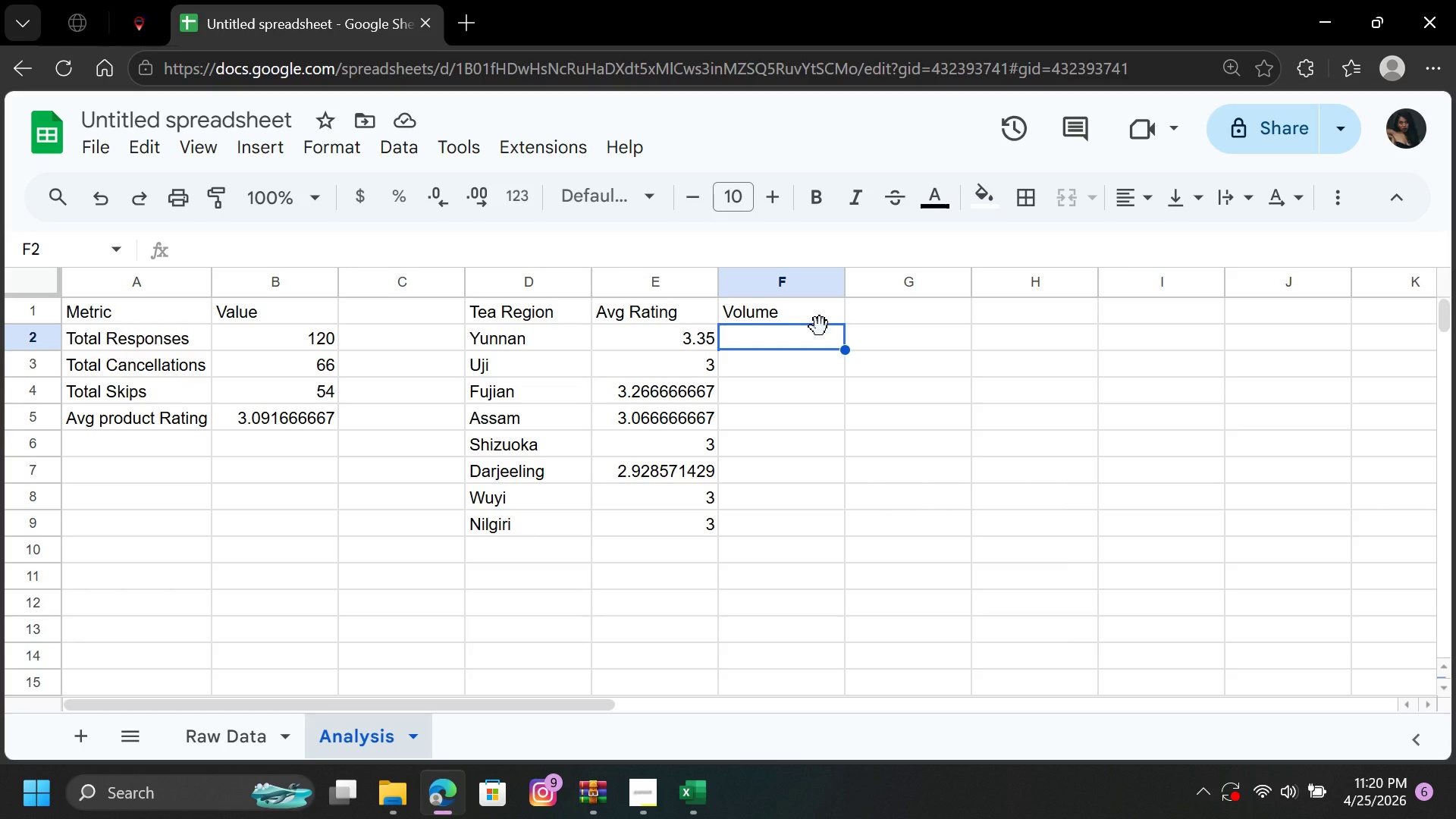 
key(Equal)
 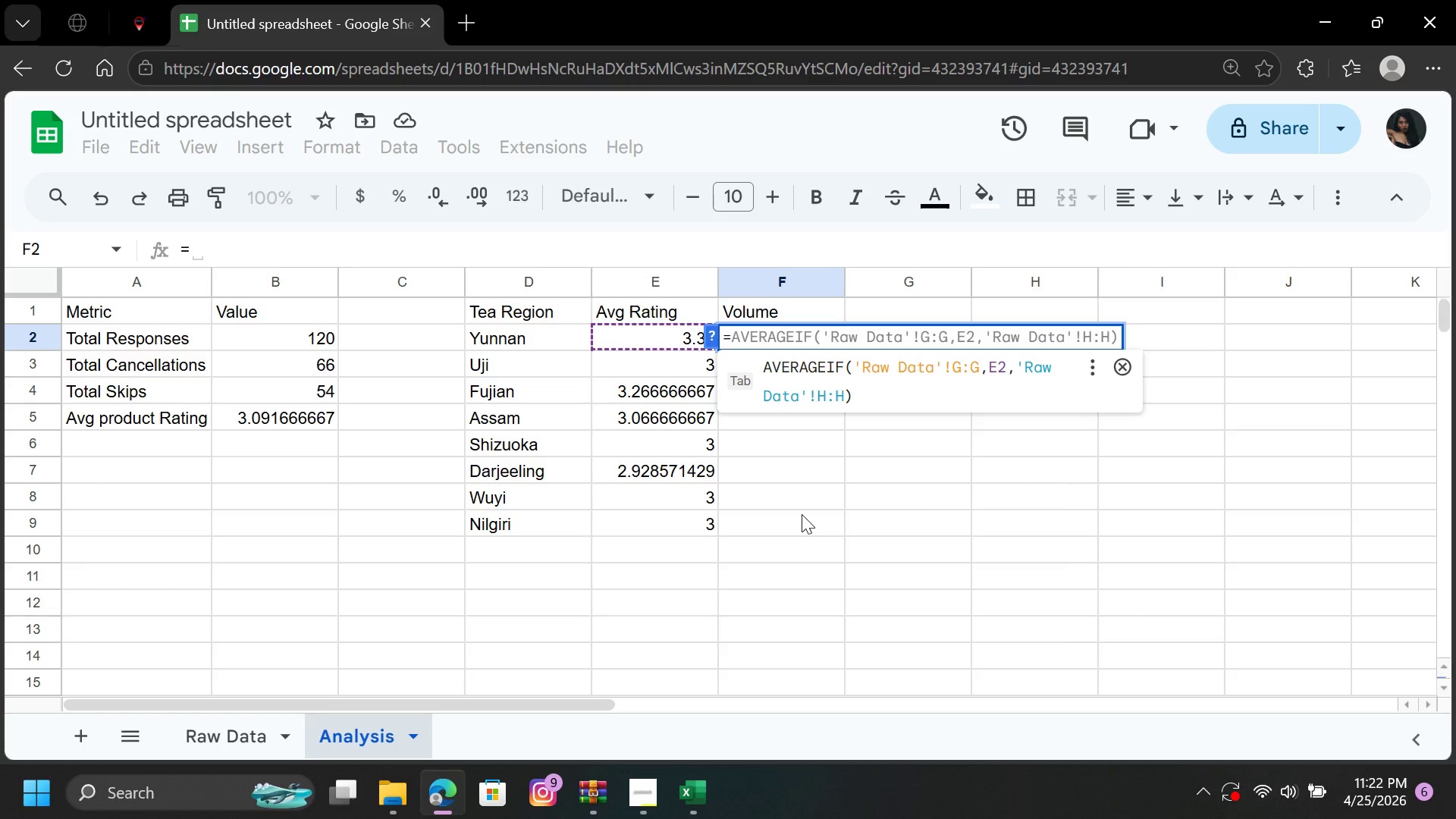 
wait(144.88)
 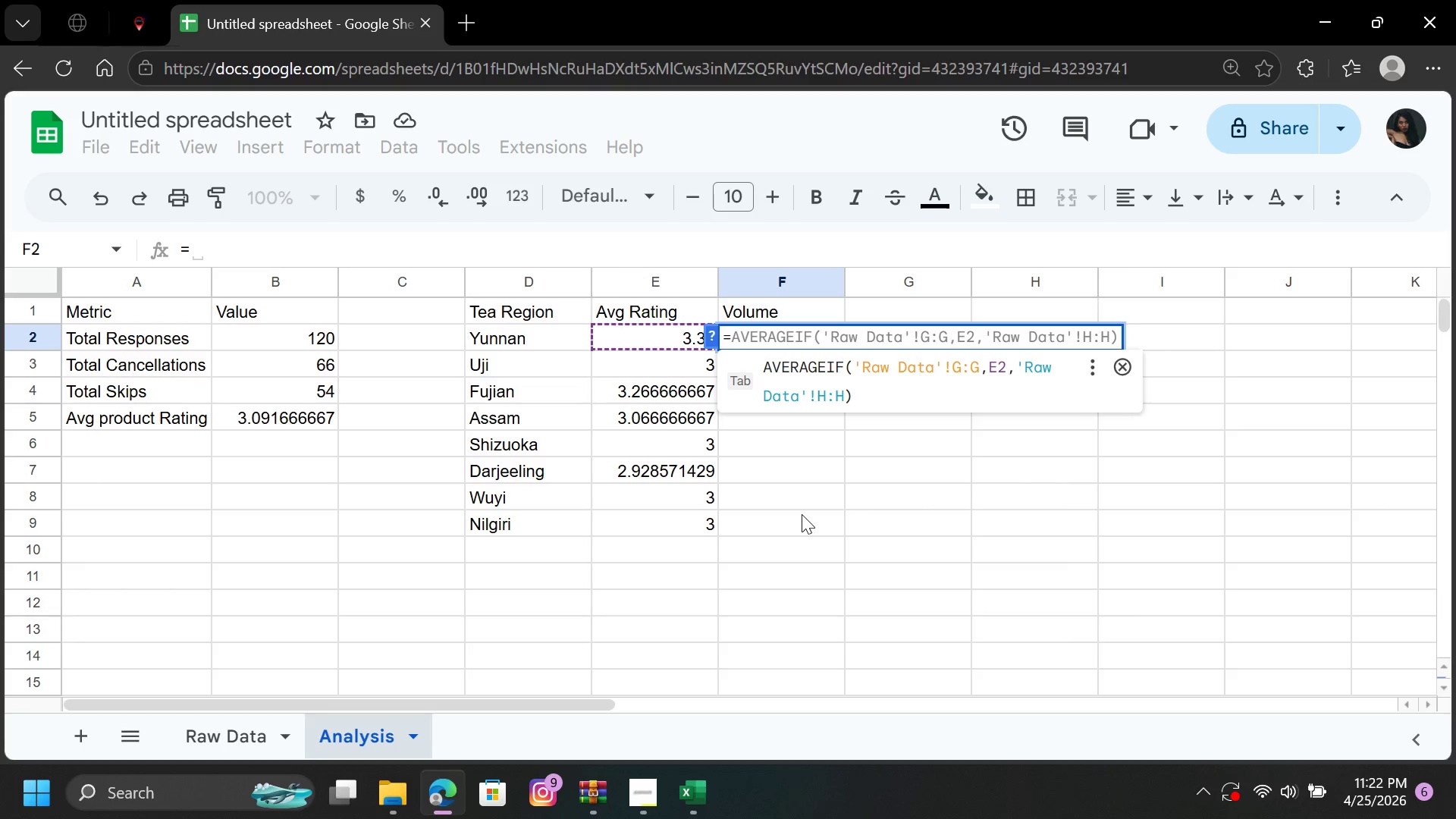 
type(COU)
 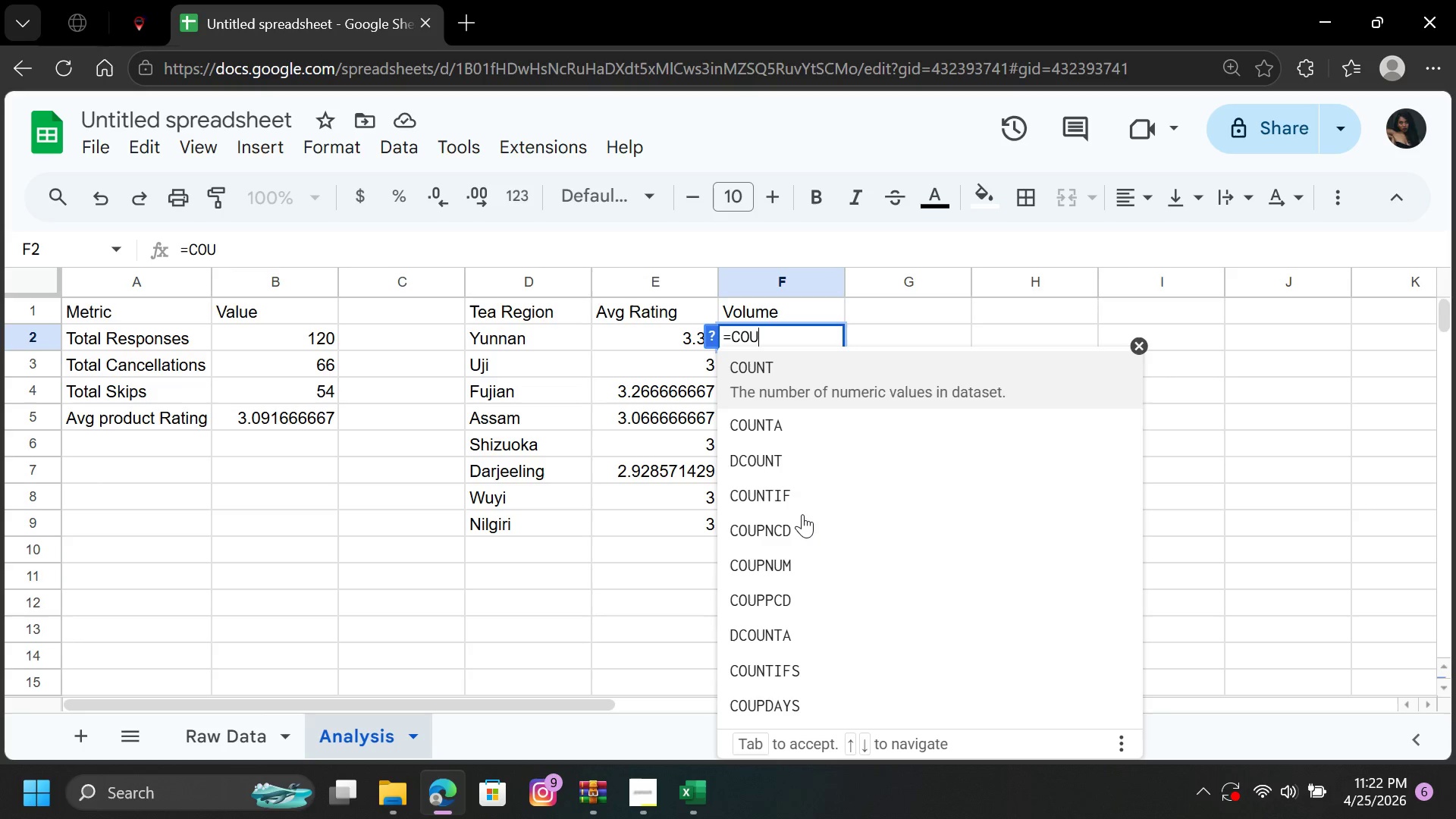 
left_click([795, 495])
 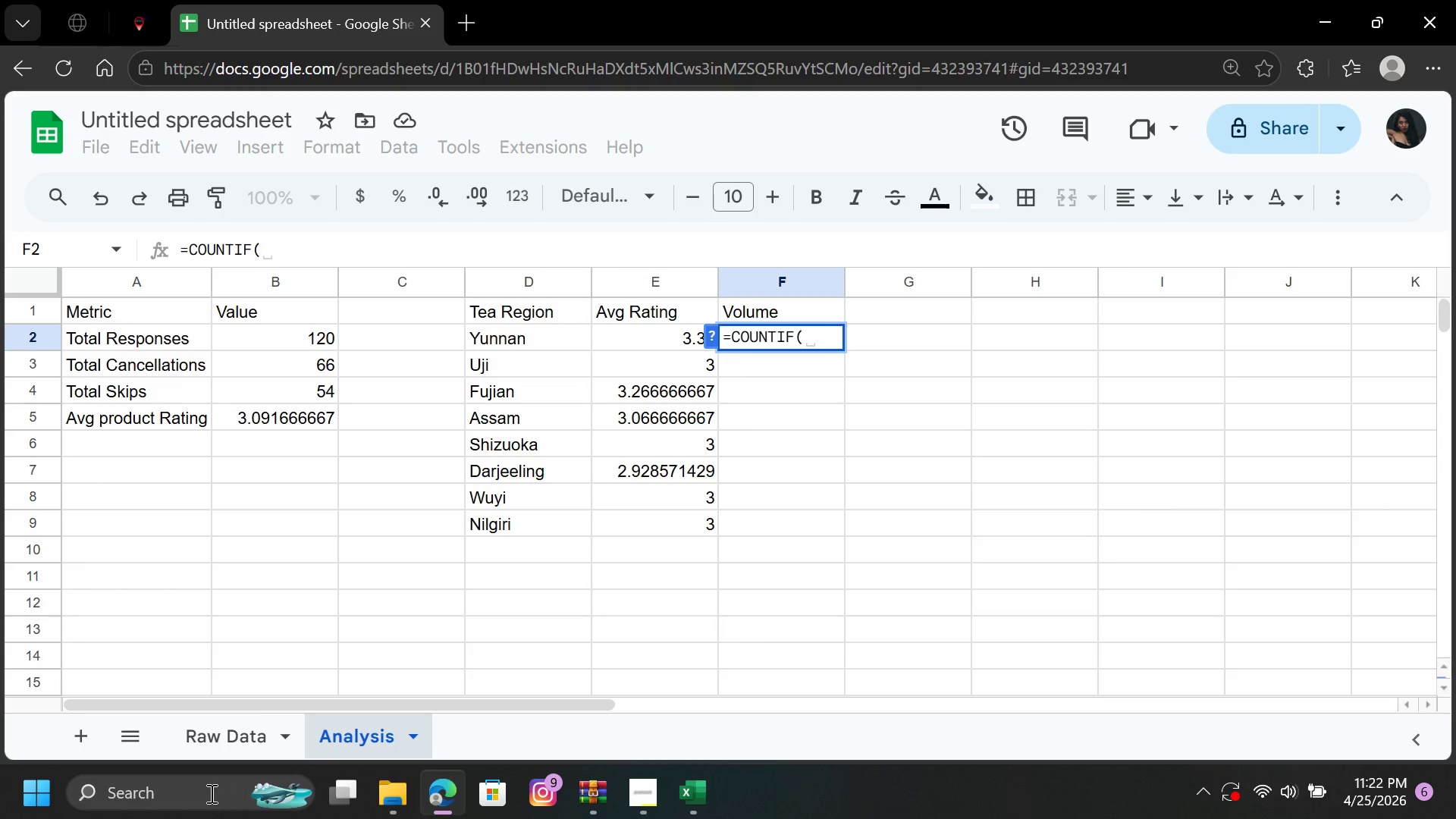 
left_click([215, 744])
 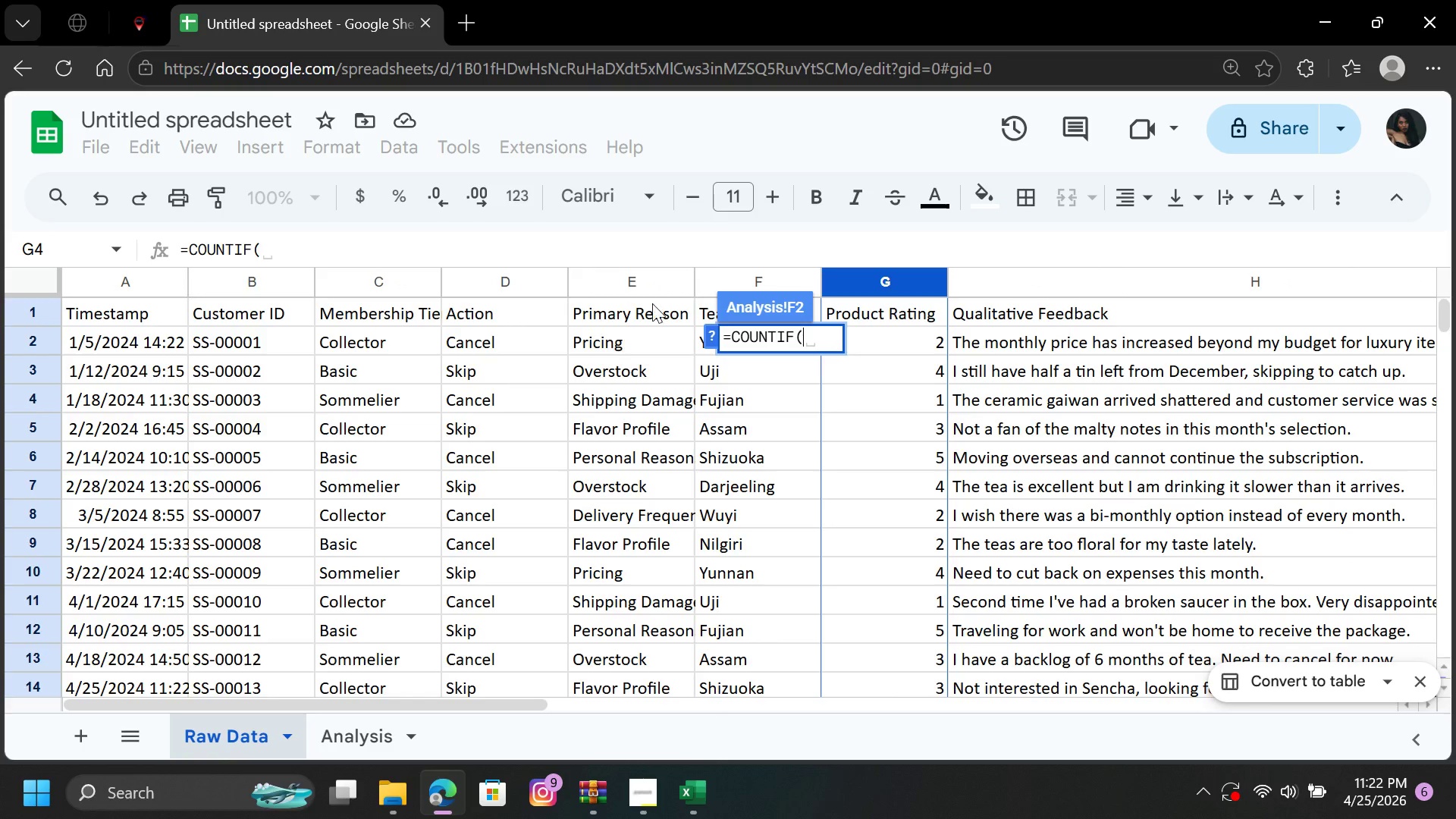 
left_click([727, 278])
 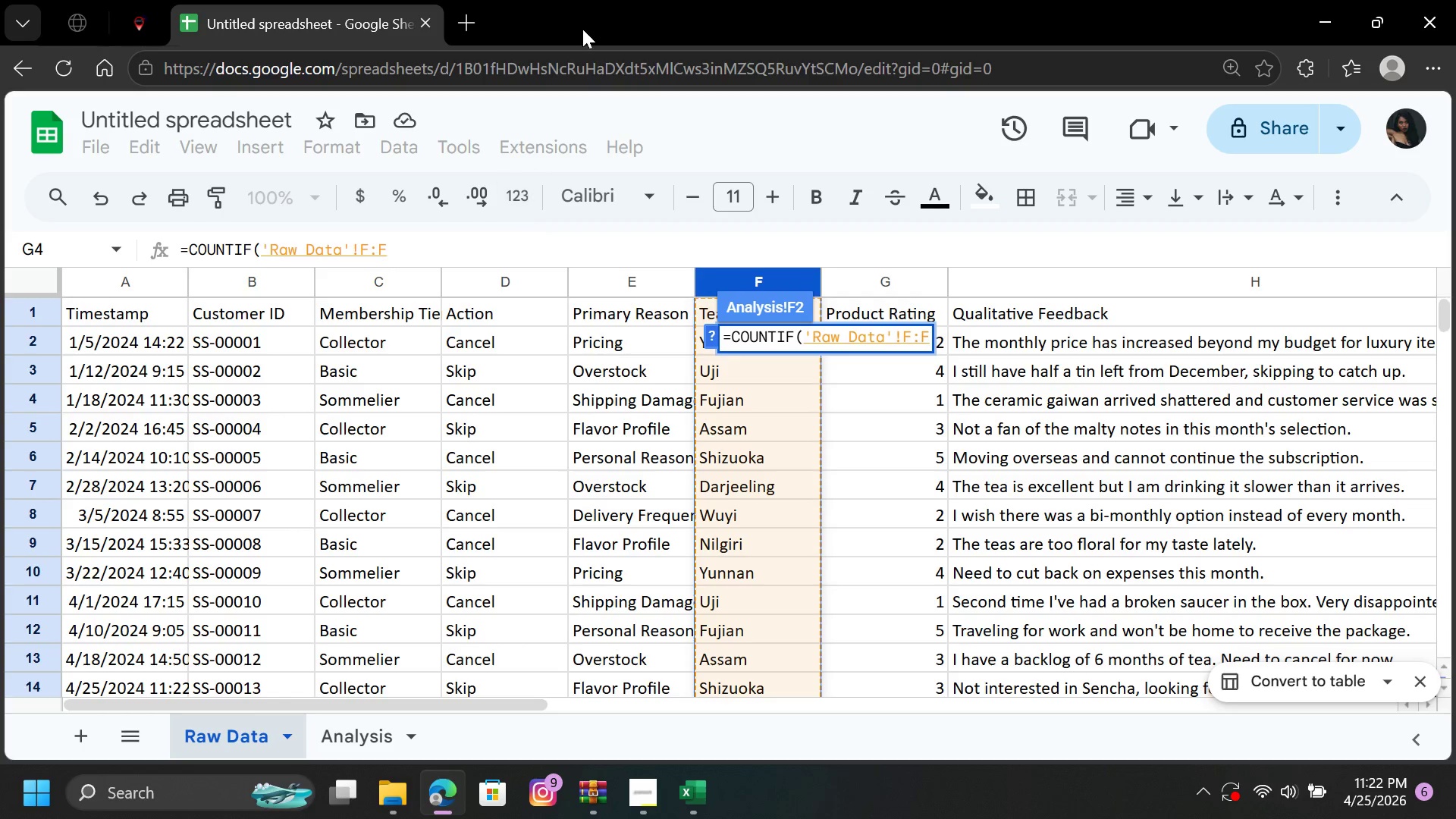 
key(Comma)
 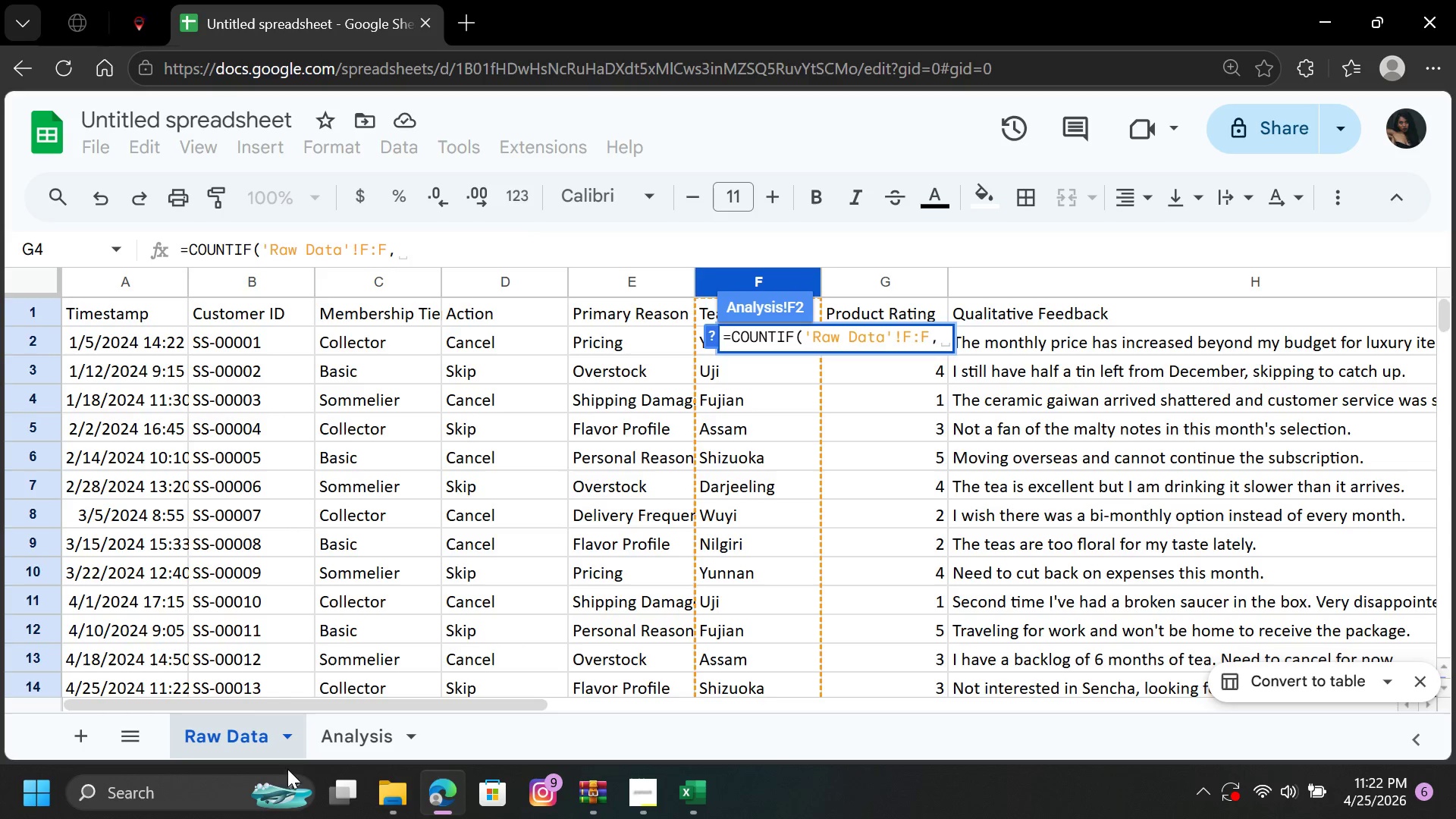 
left_click([362, 728])
 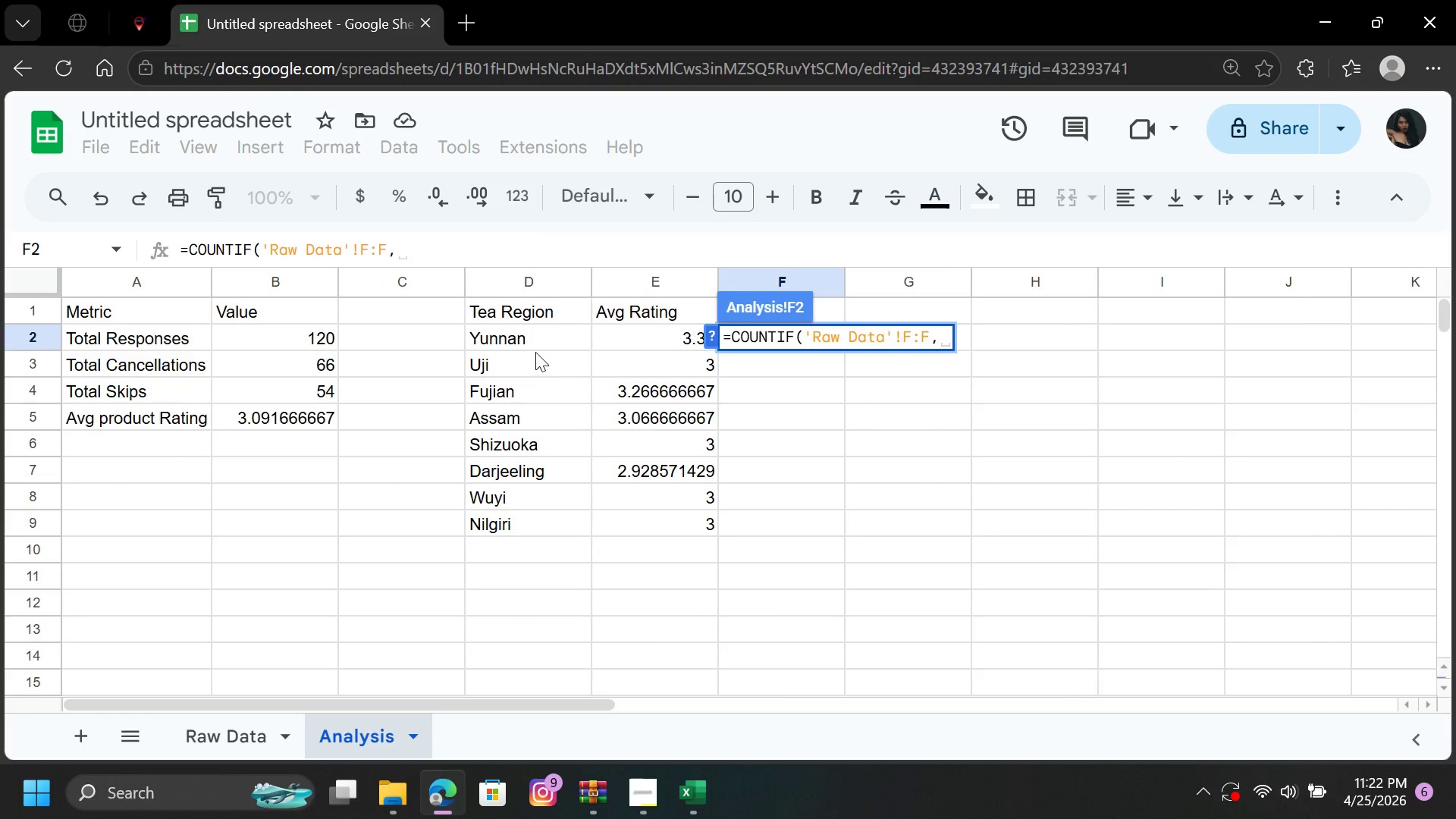 
left_click([539, 344])
 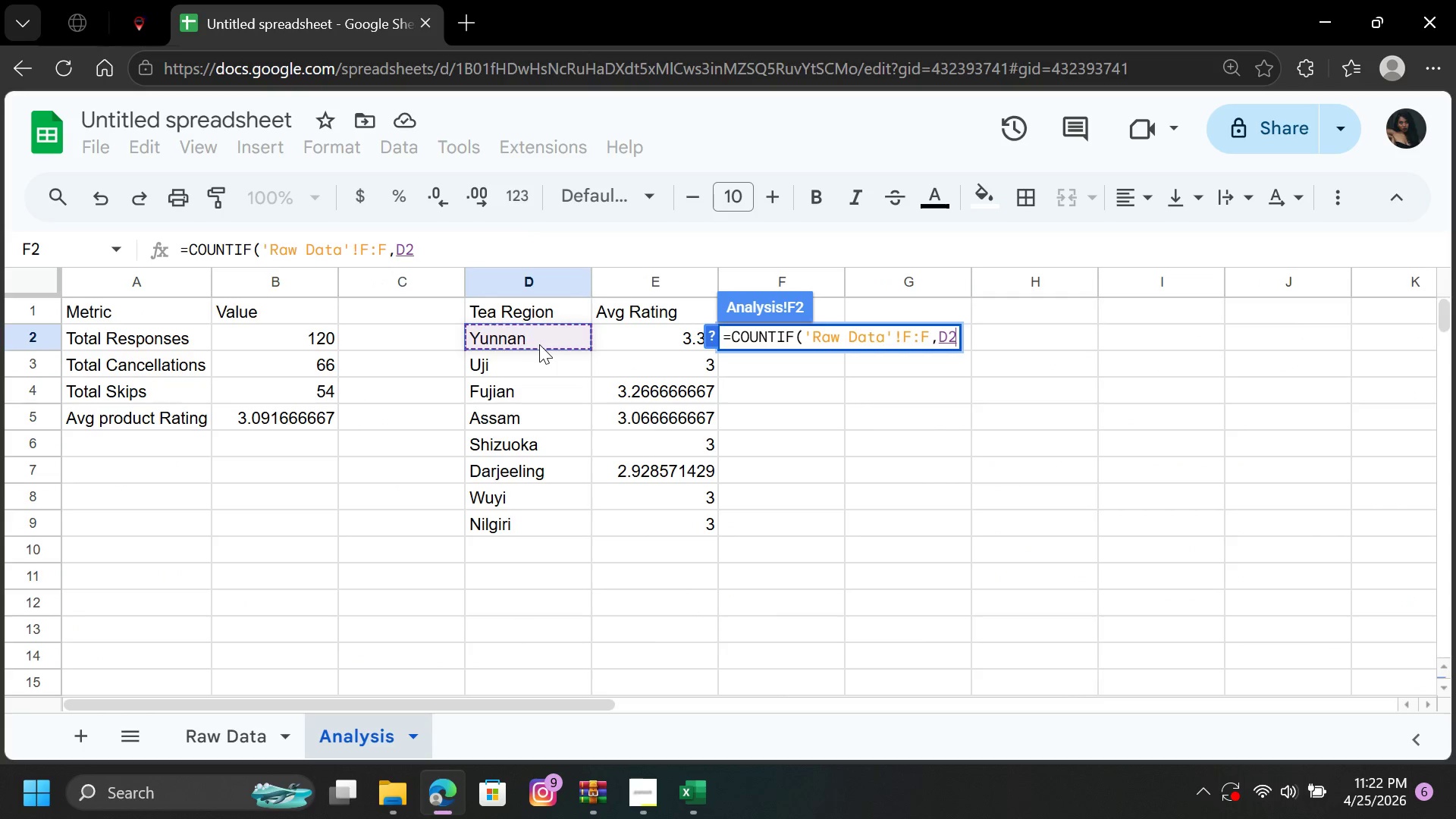 
key(Shift+0)
 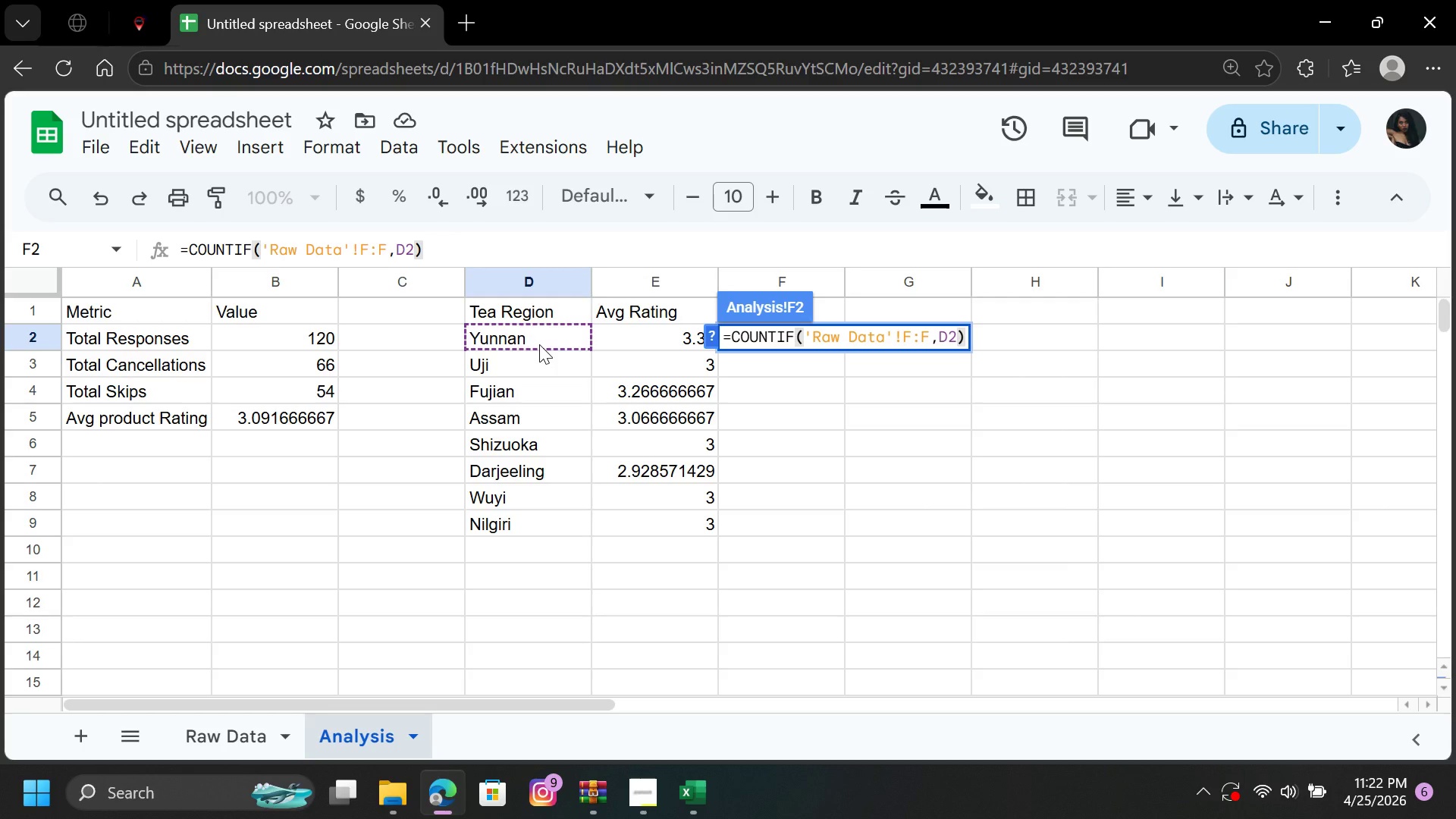 
key(Enter)
 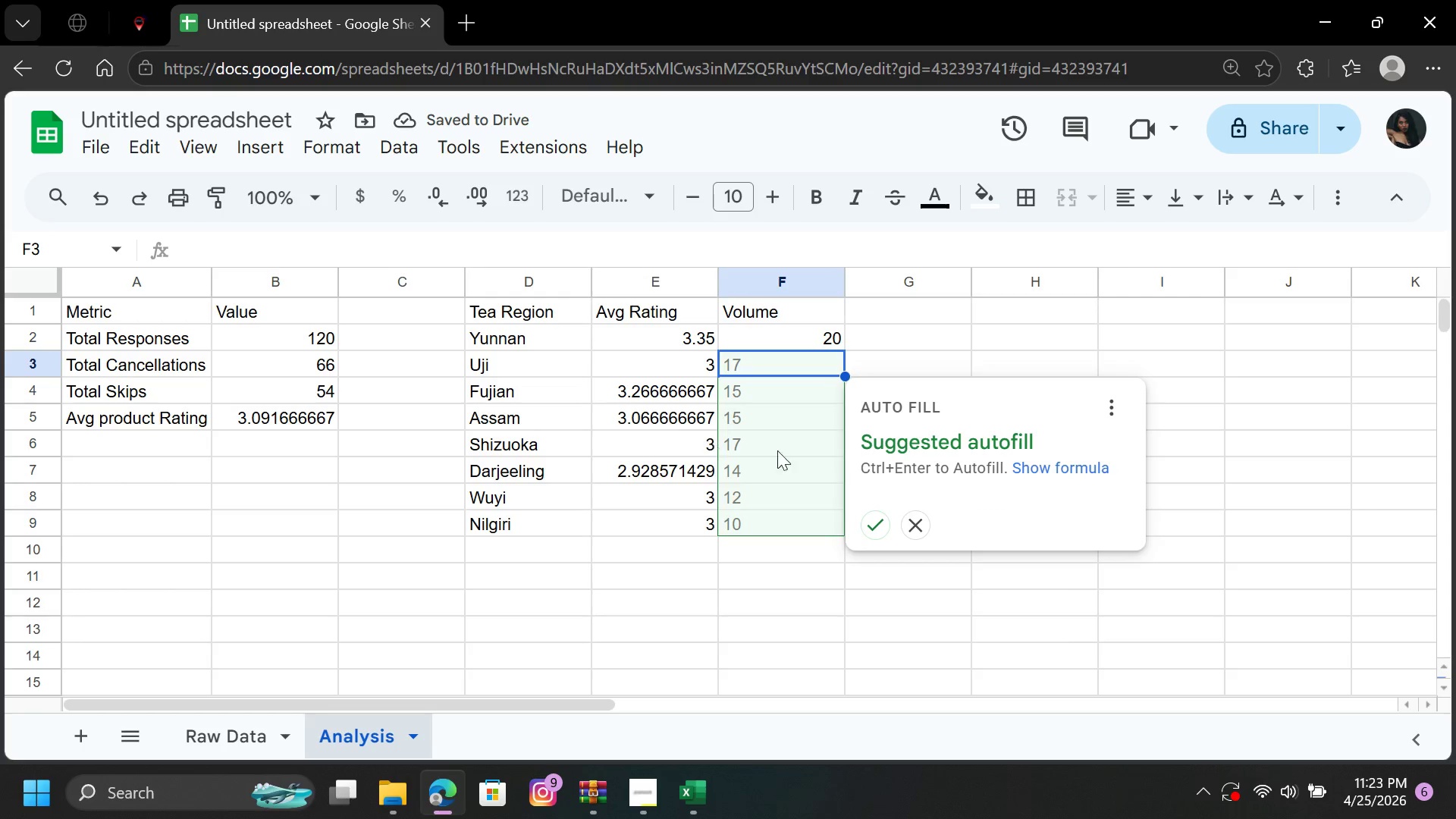 
left_click([871, 524])
 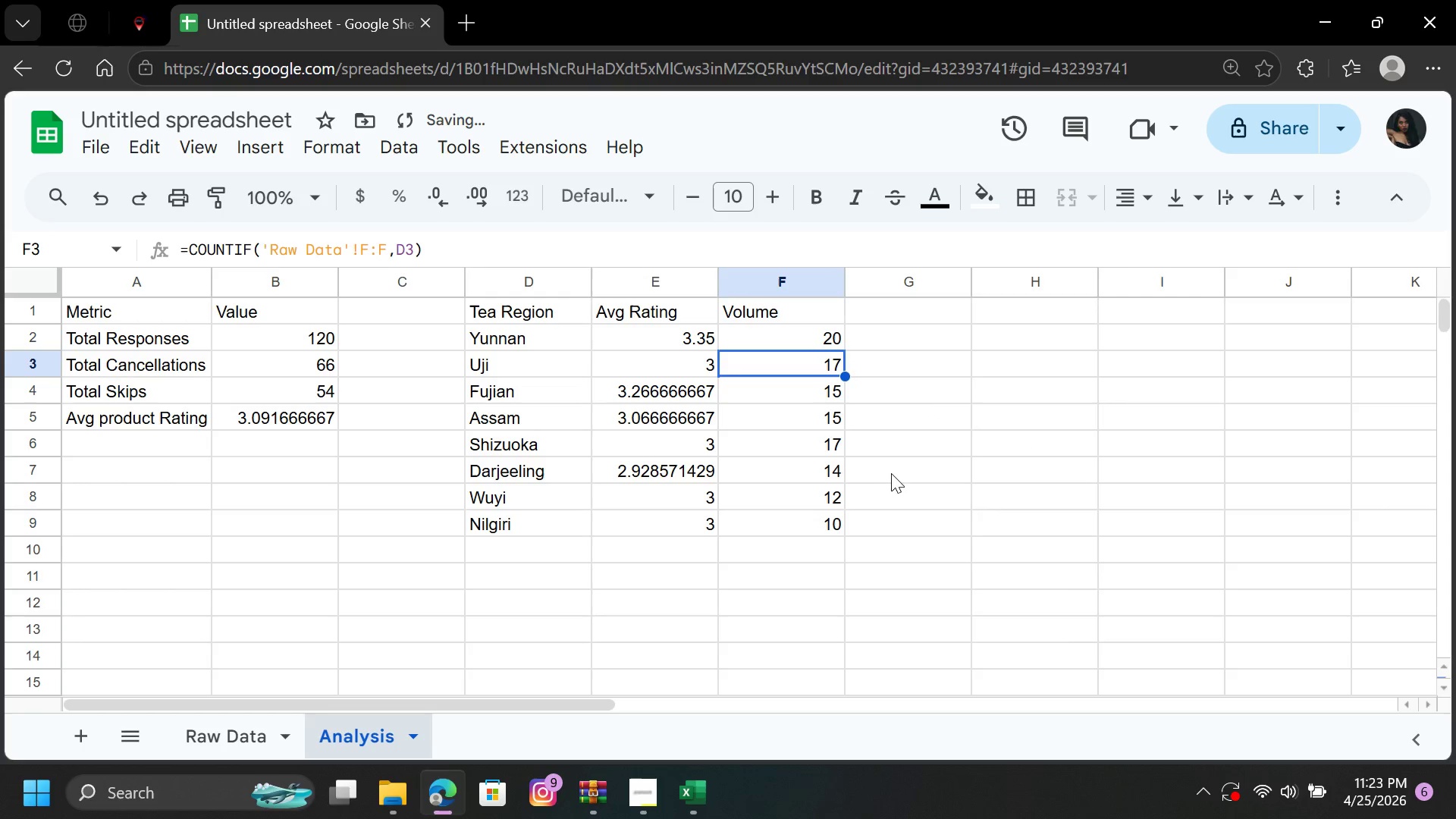 
left_click([897, 468])
 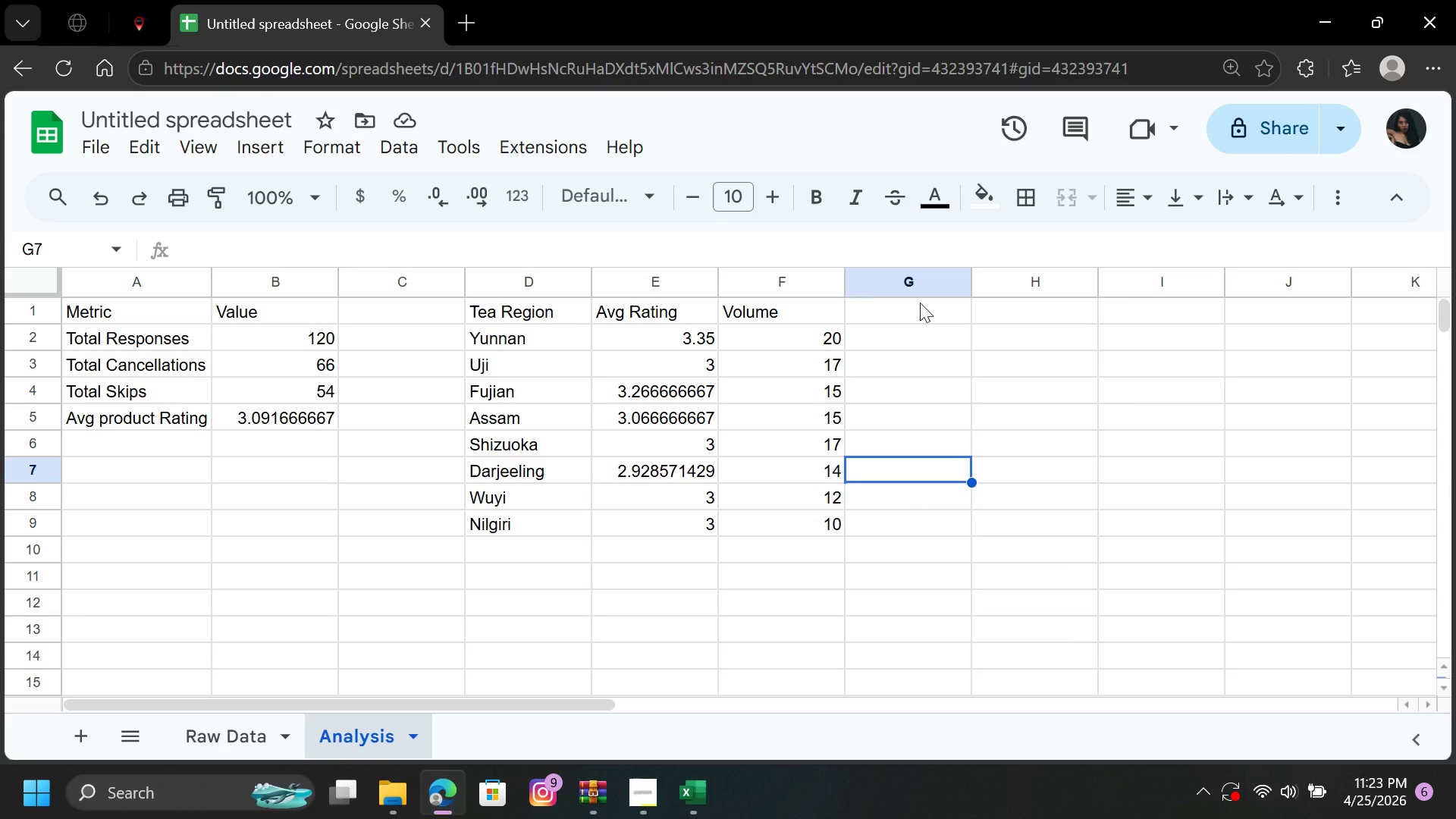 
wait(5.67)
 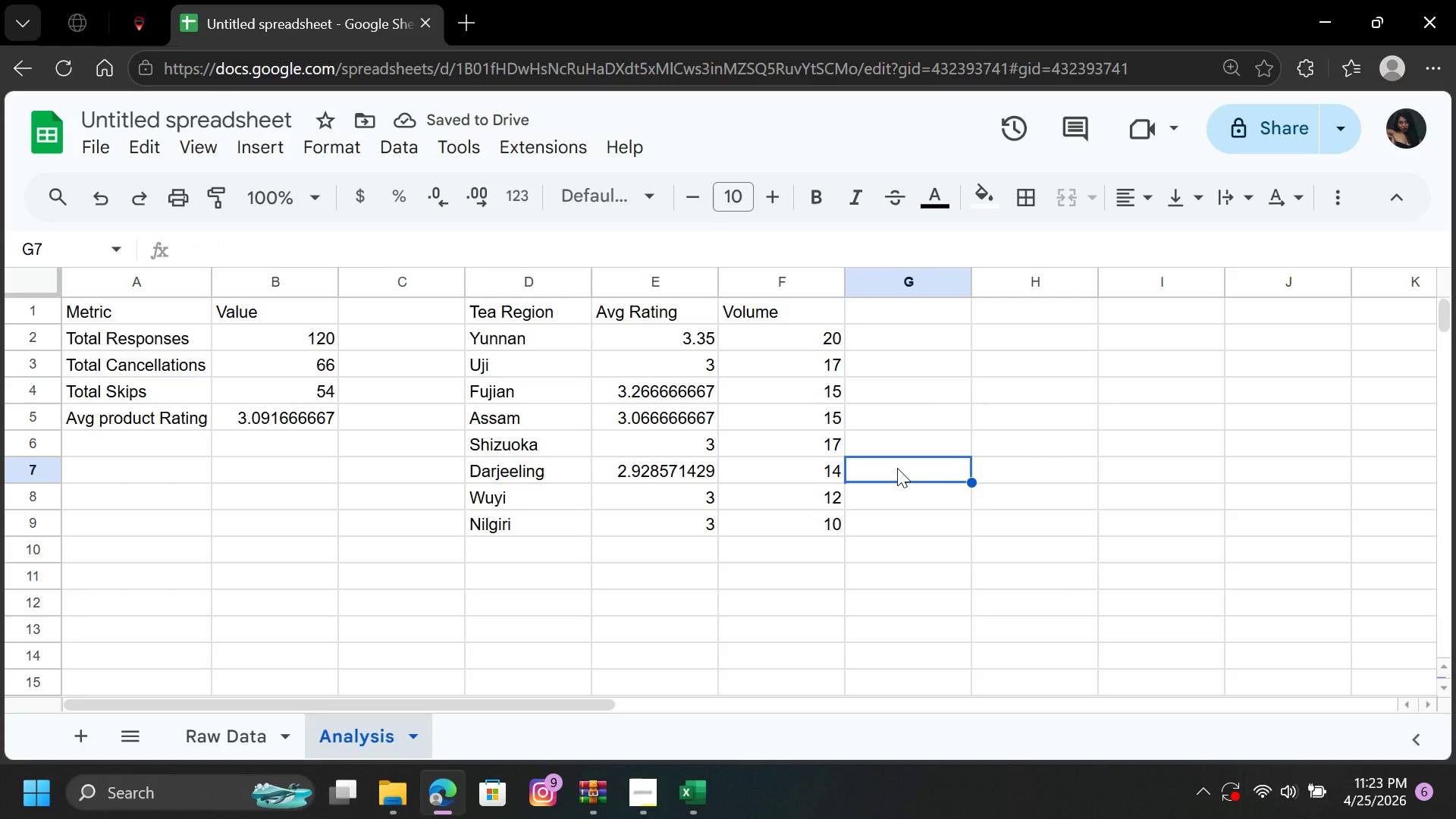 
left_click([1015, 318])
 